 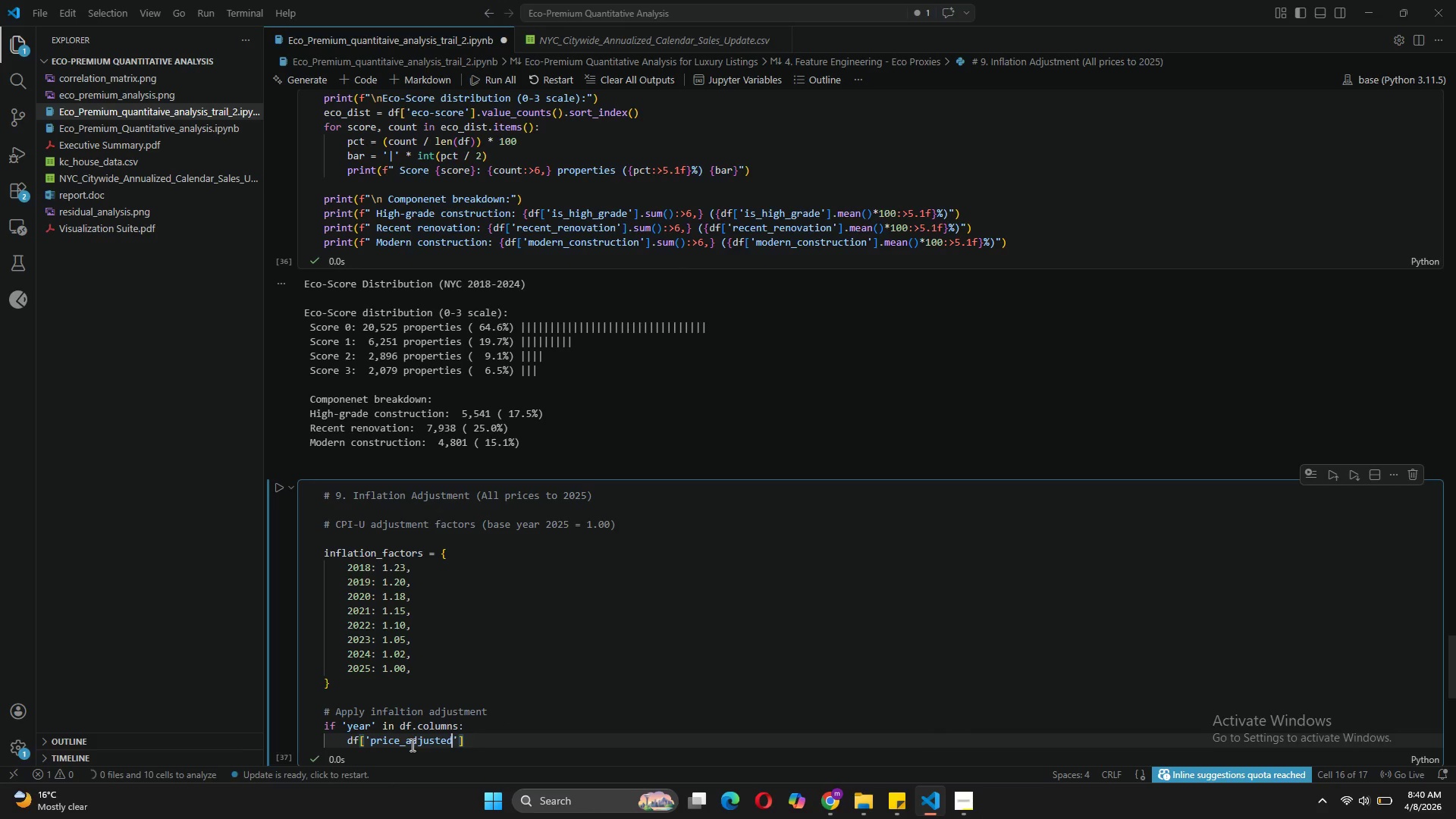 
key(ArrowRight)
 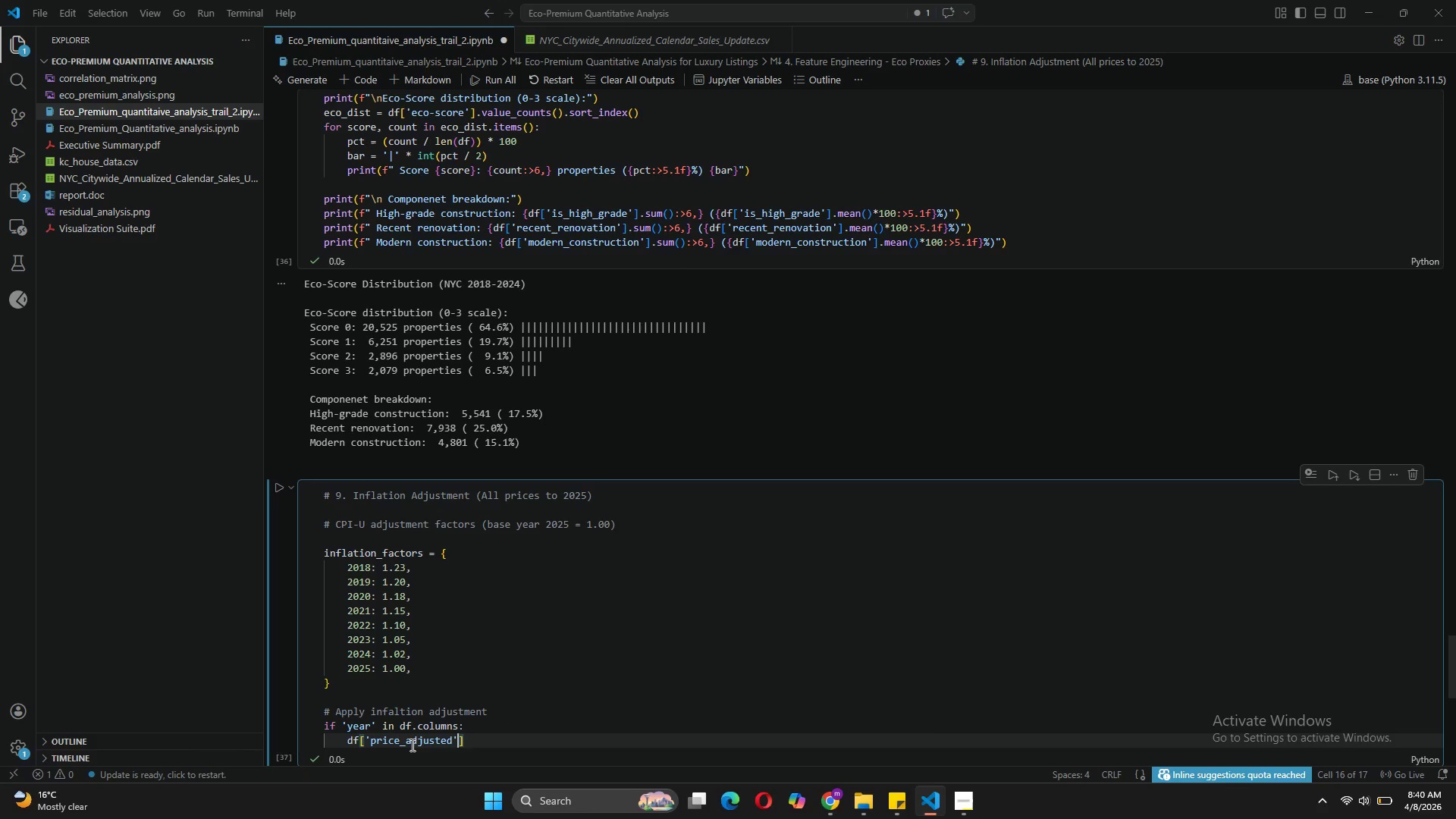 
key(ArrowRight)
 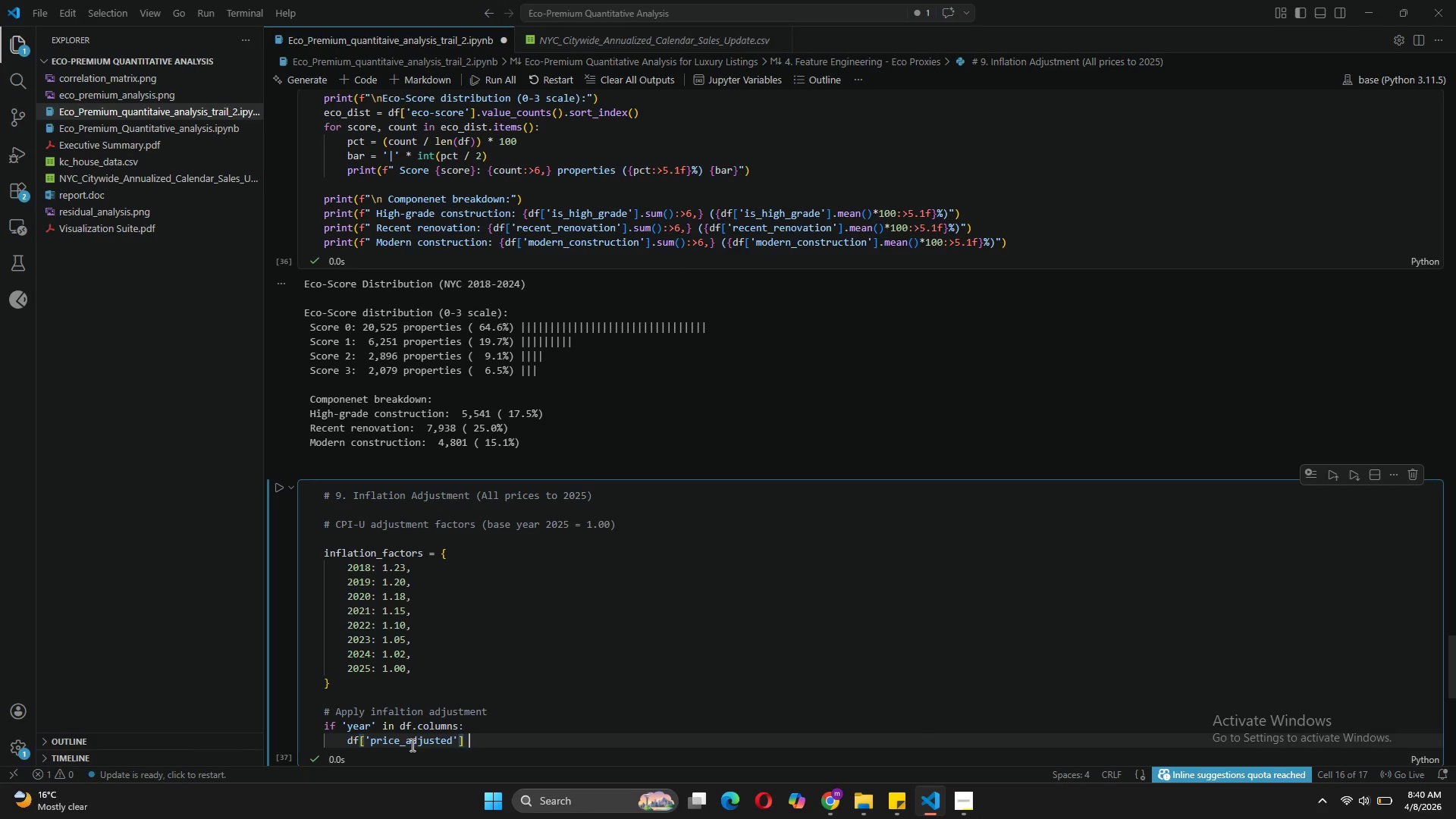 
type( = df.apply()
 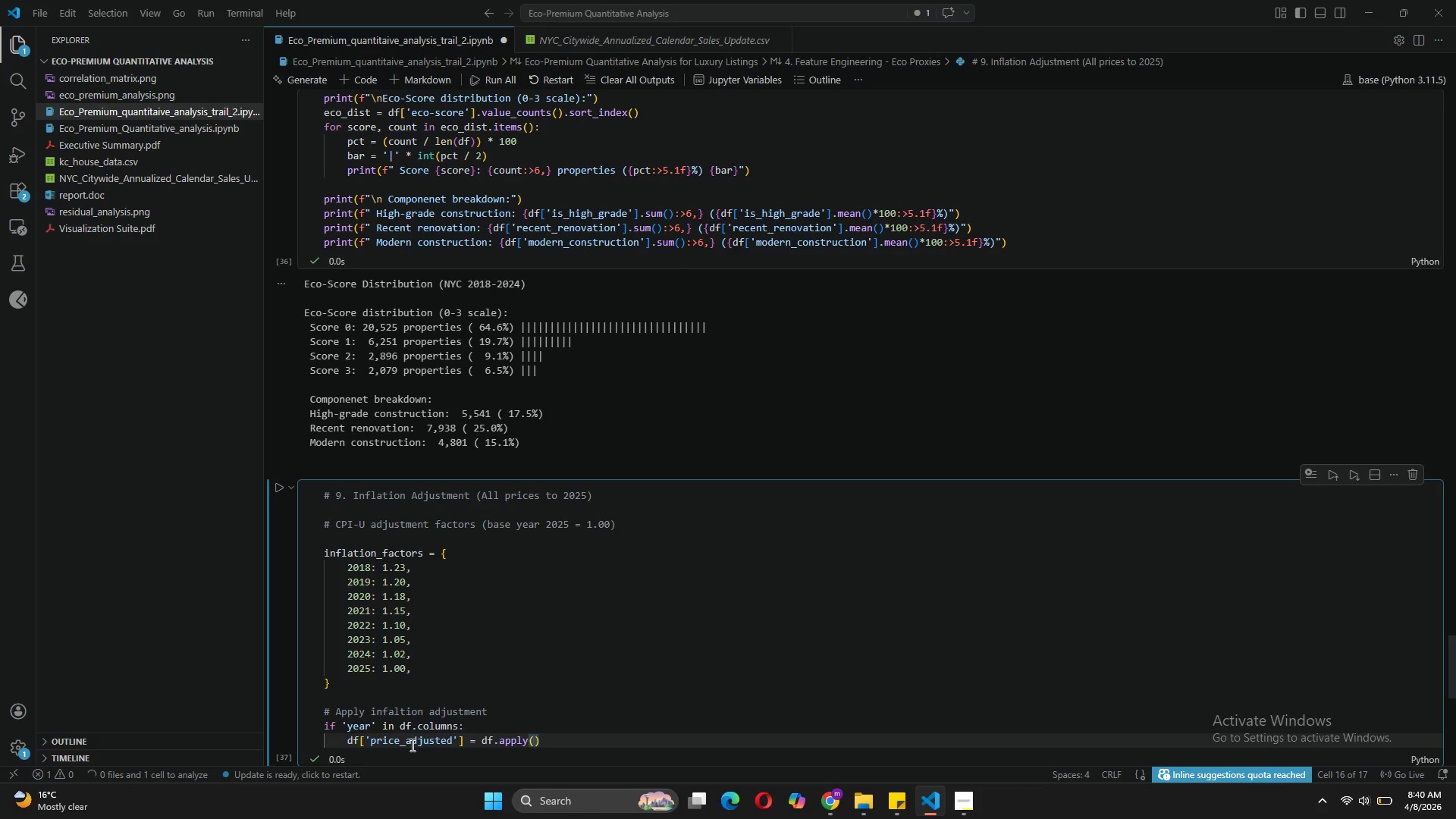 
wait(6.03)
 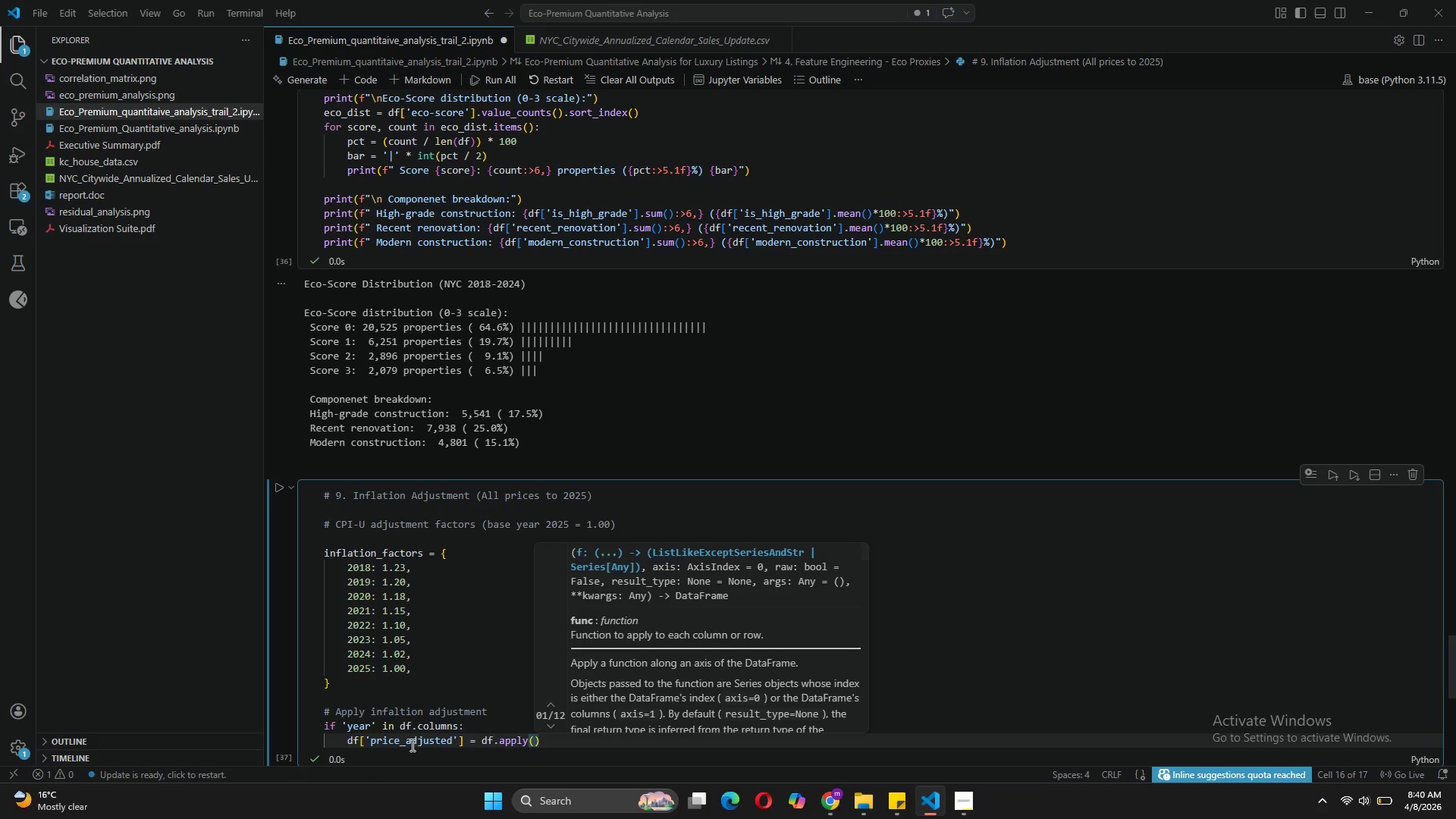 
key(Enter)
 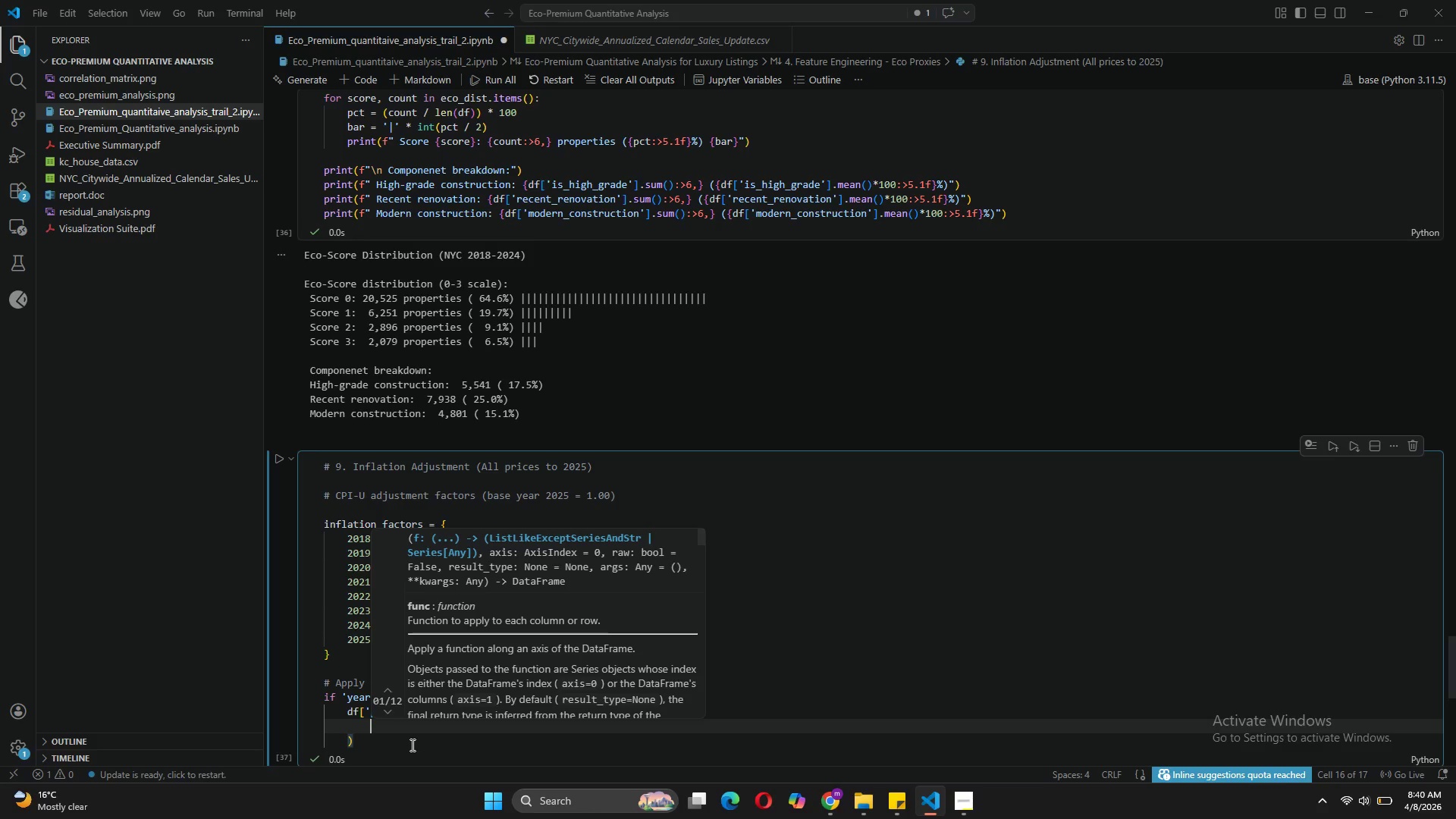 
type(lamba)
key(Backspace)
type(da row: row['price)
 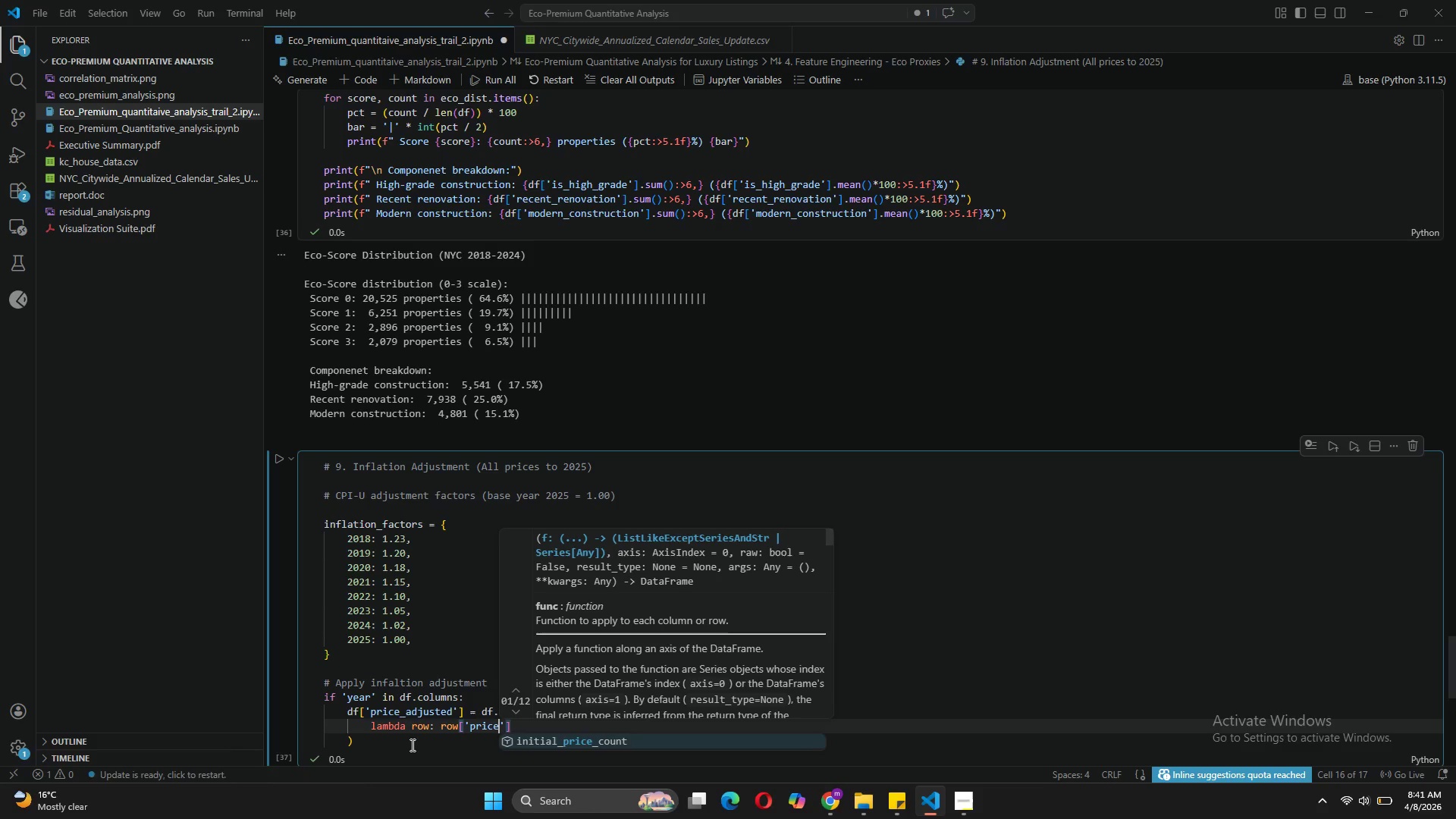 
key(ArrowRight)
 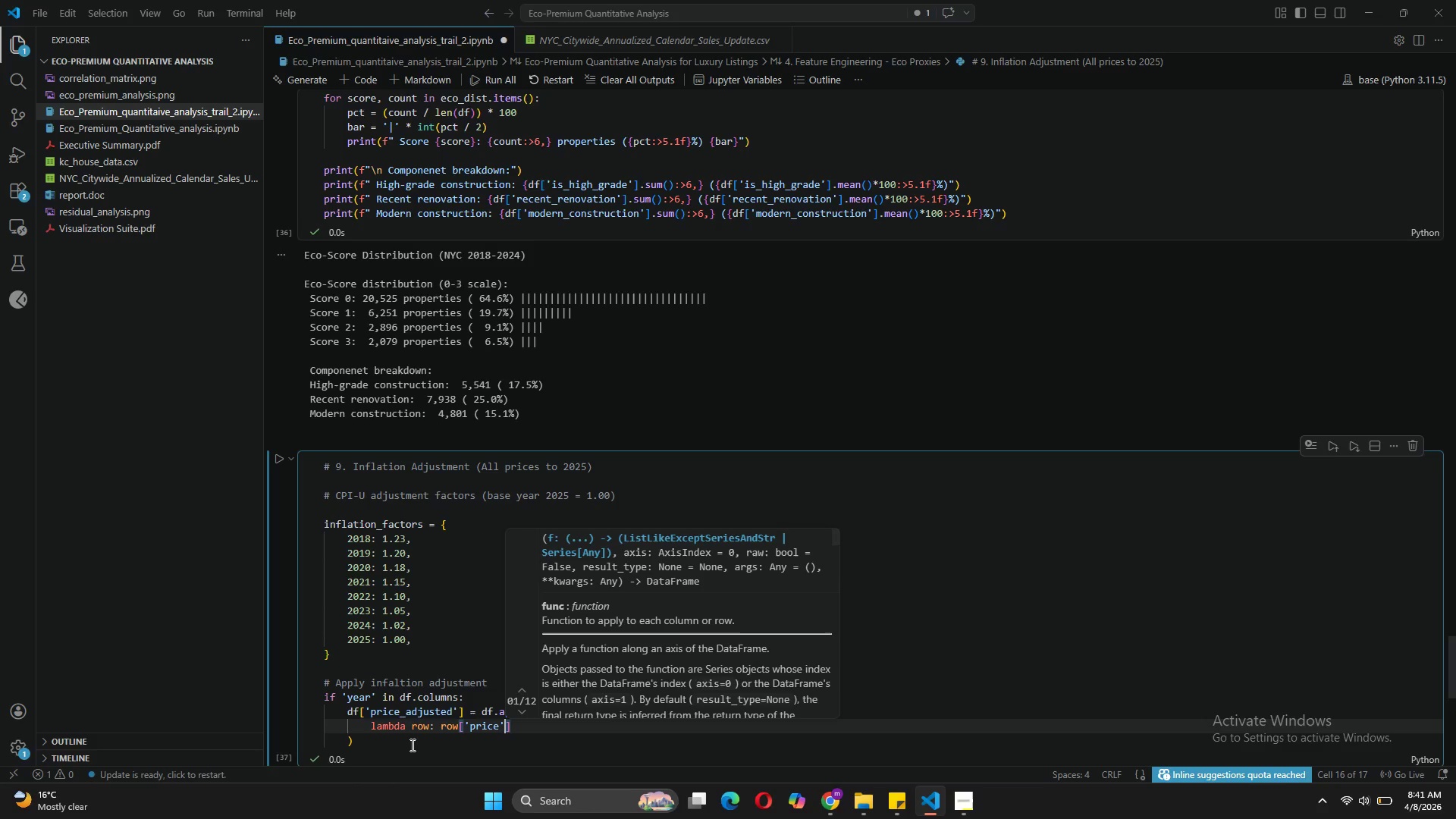 
key(ArrowRight)
 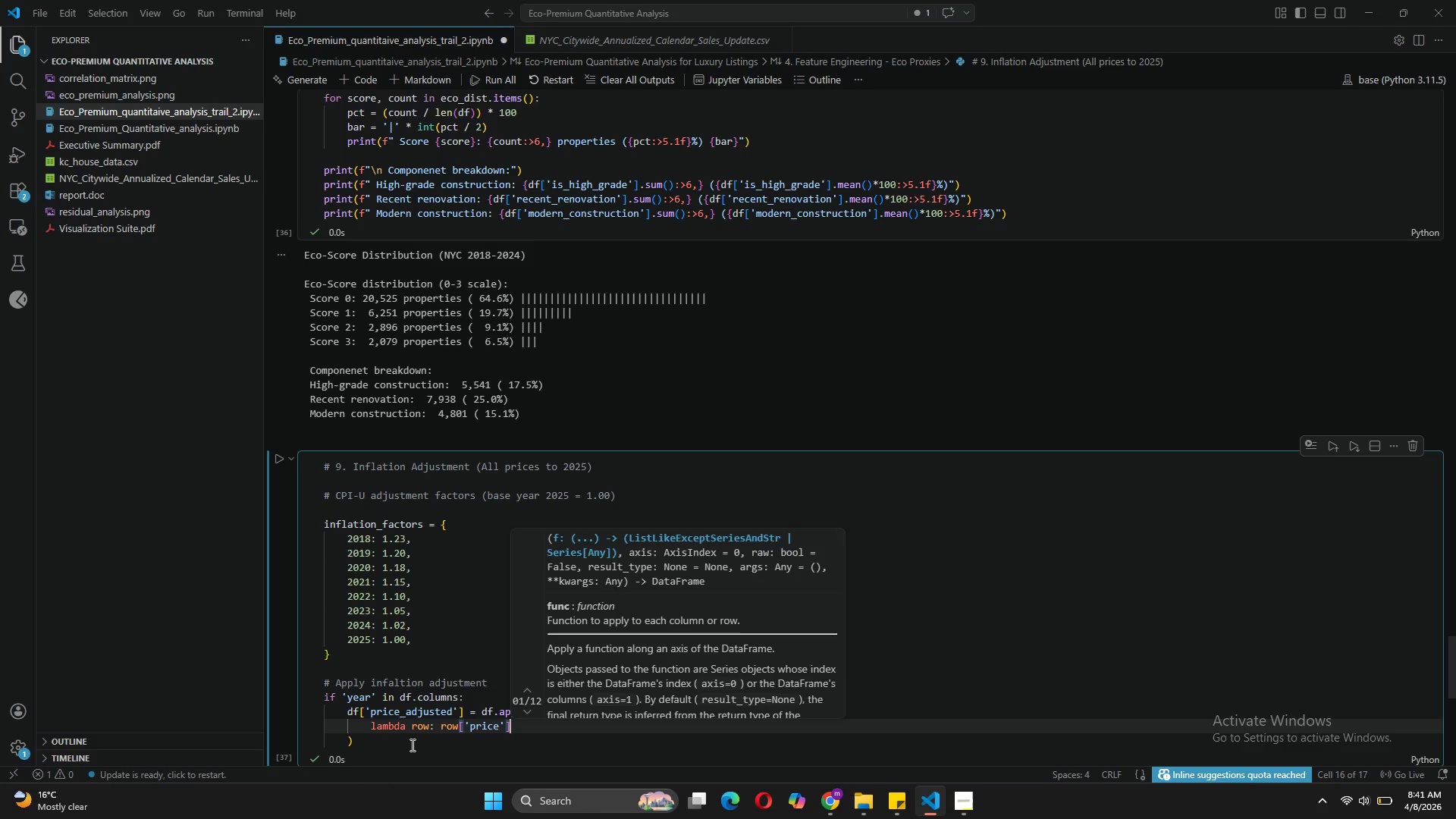 
type( * inflation)
key(Tab)
type(.get(row['year)
 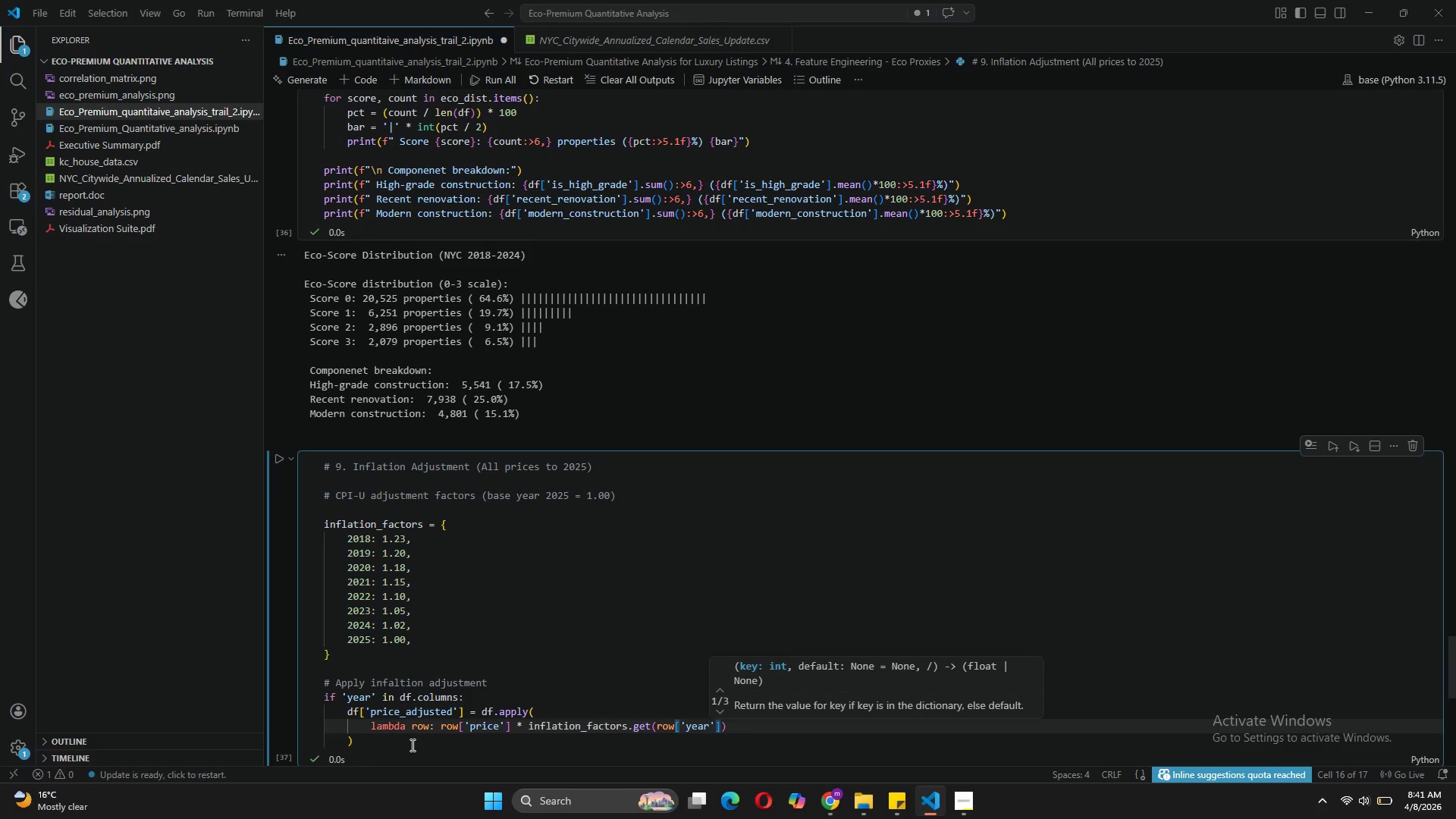 
key(ArrowRight)
 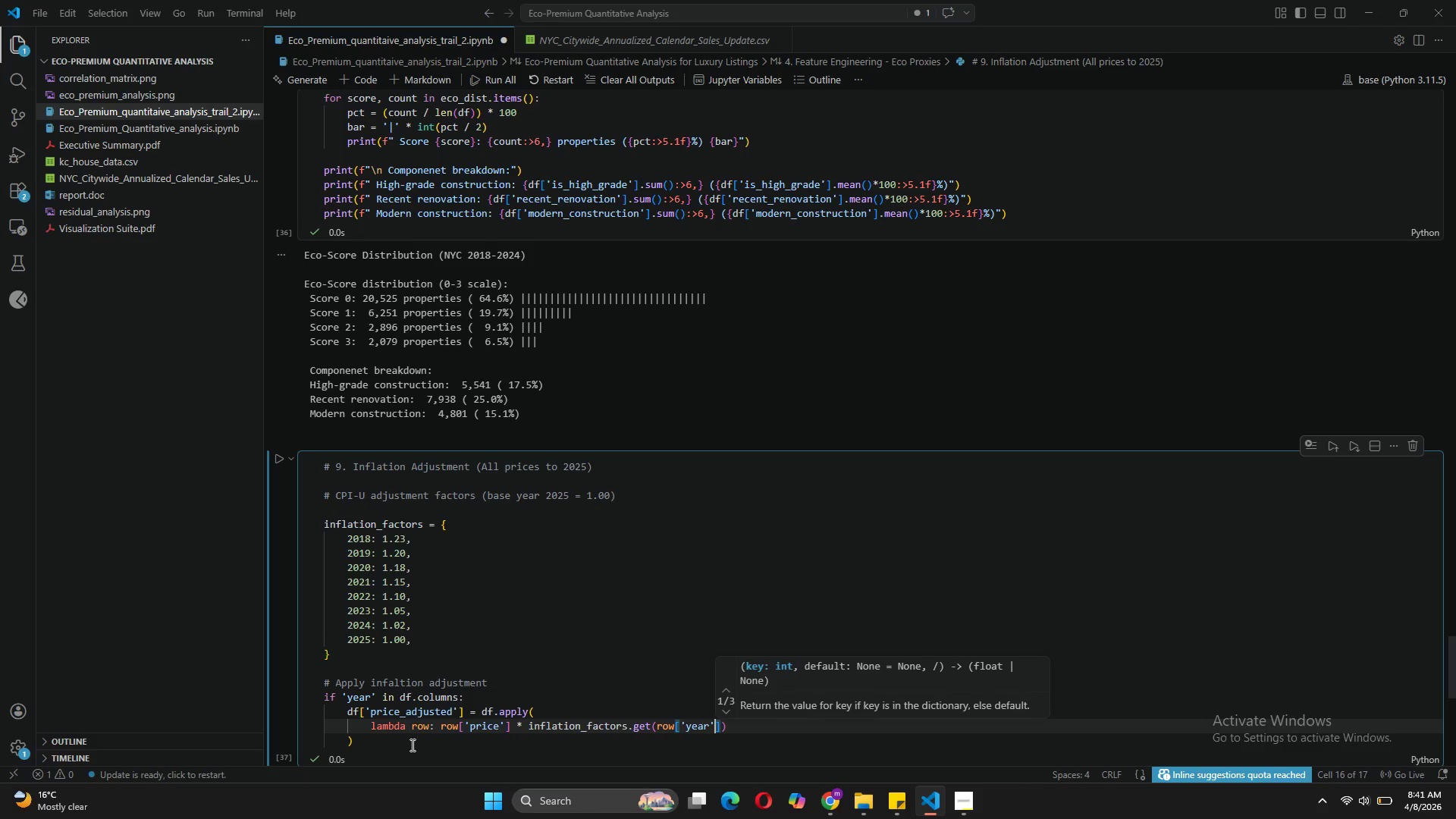 
key(ArrowRight)
 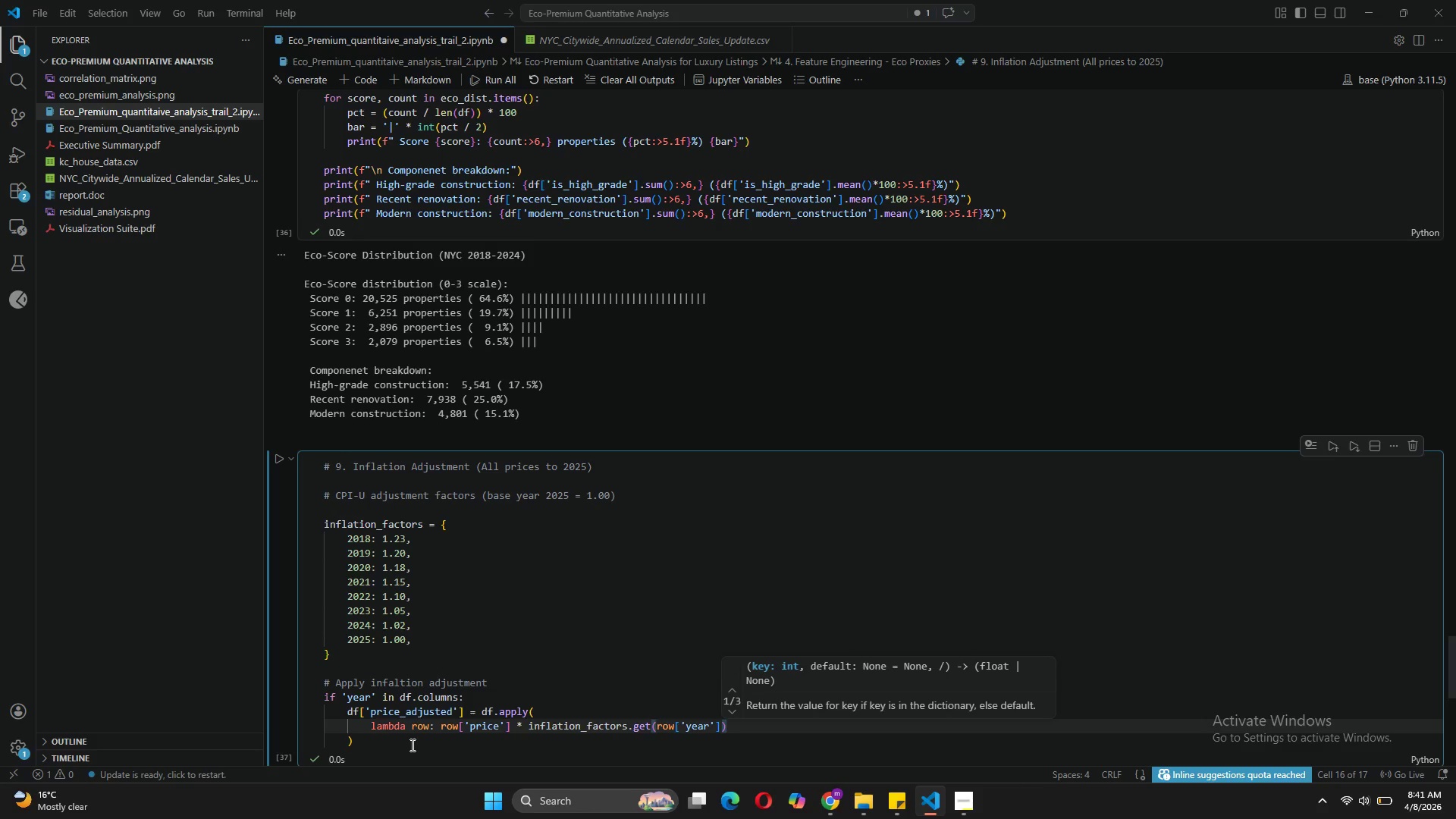 
type(, 1.00)
 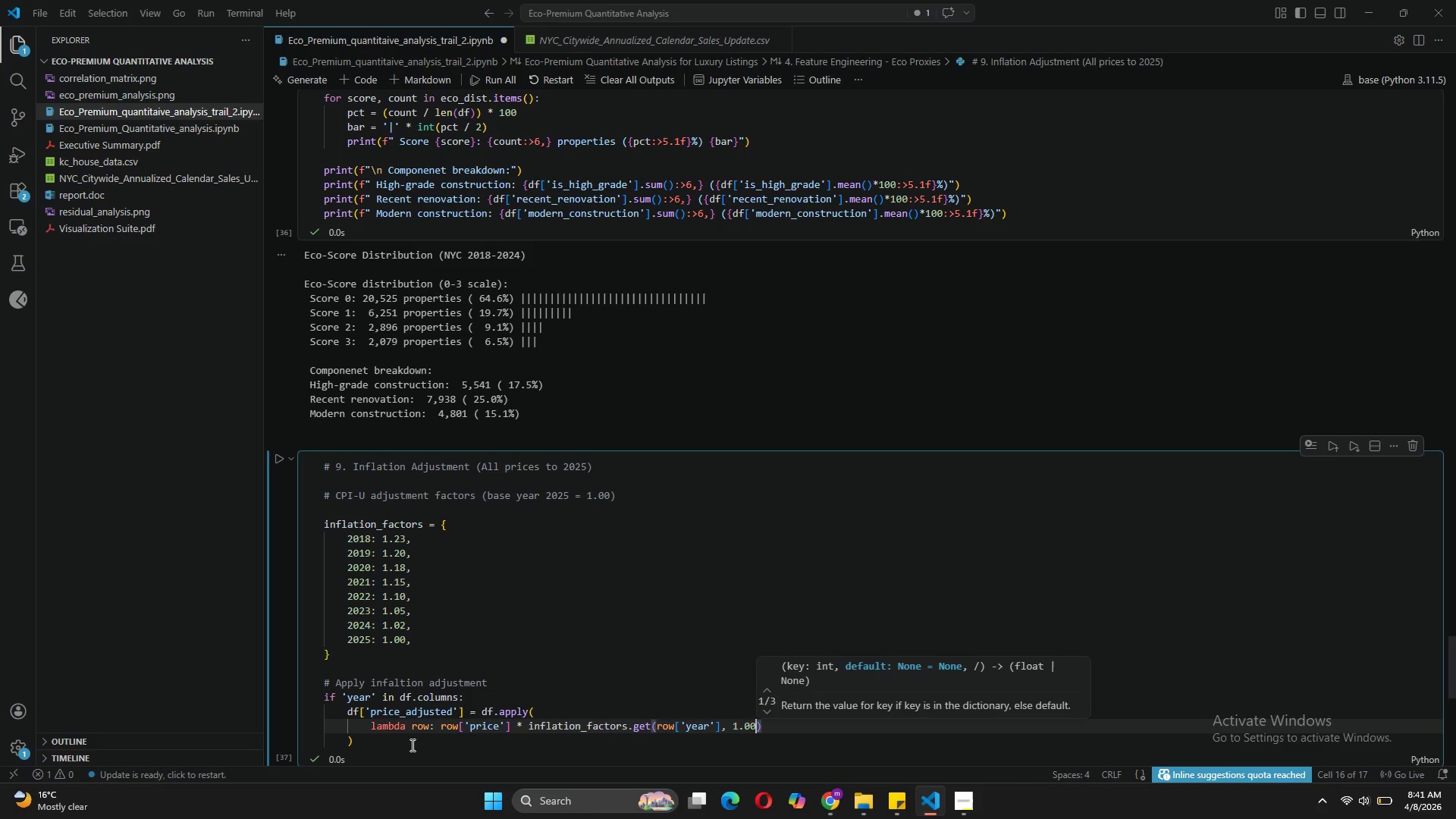 
key(ArrowRight)
 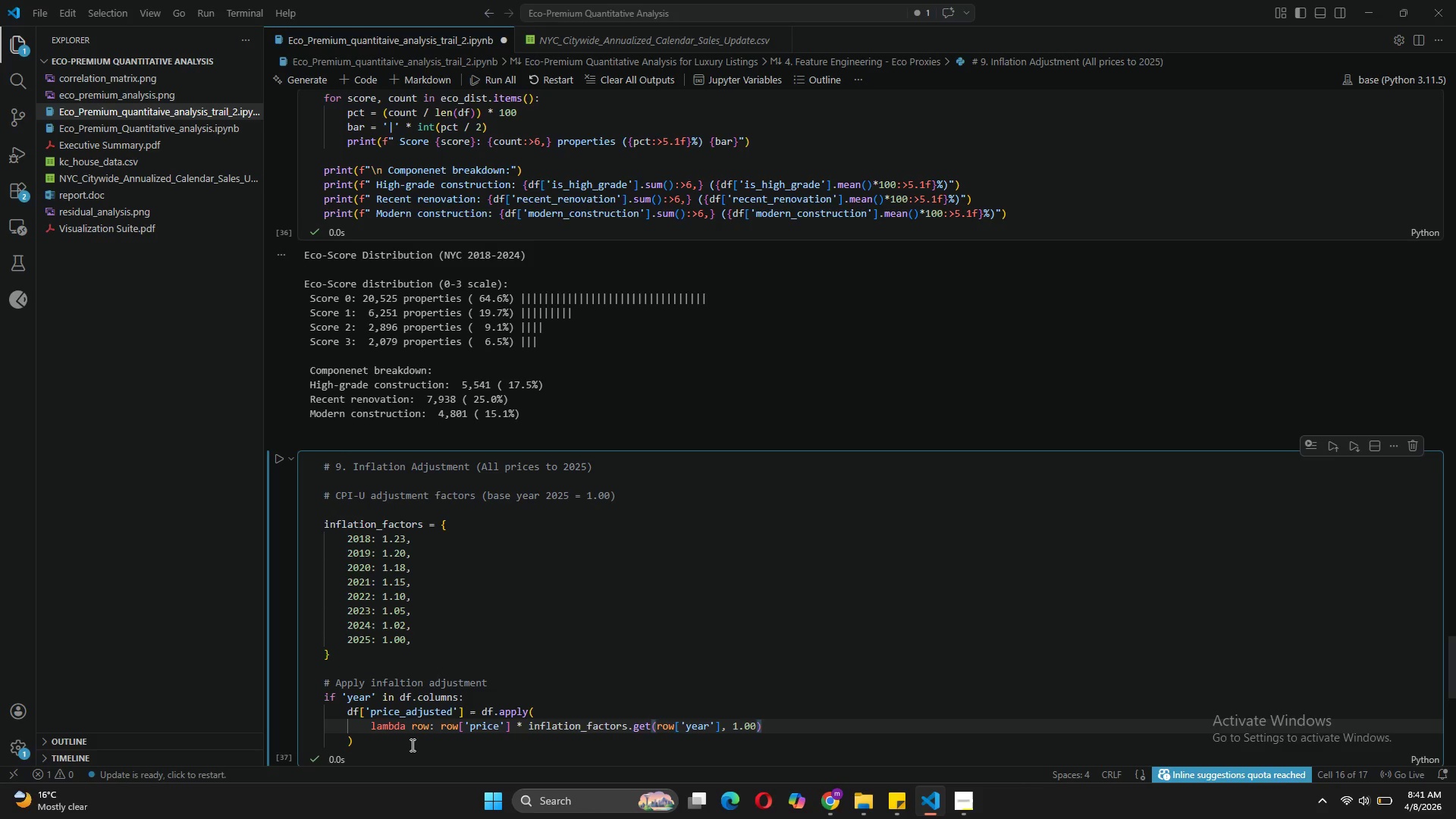 
key(Comma)
 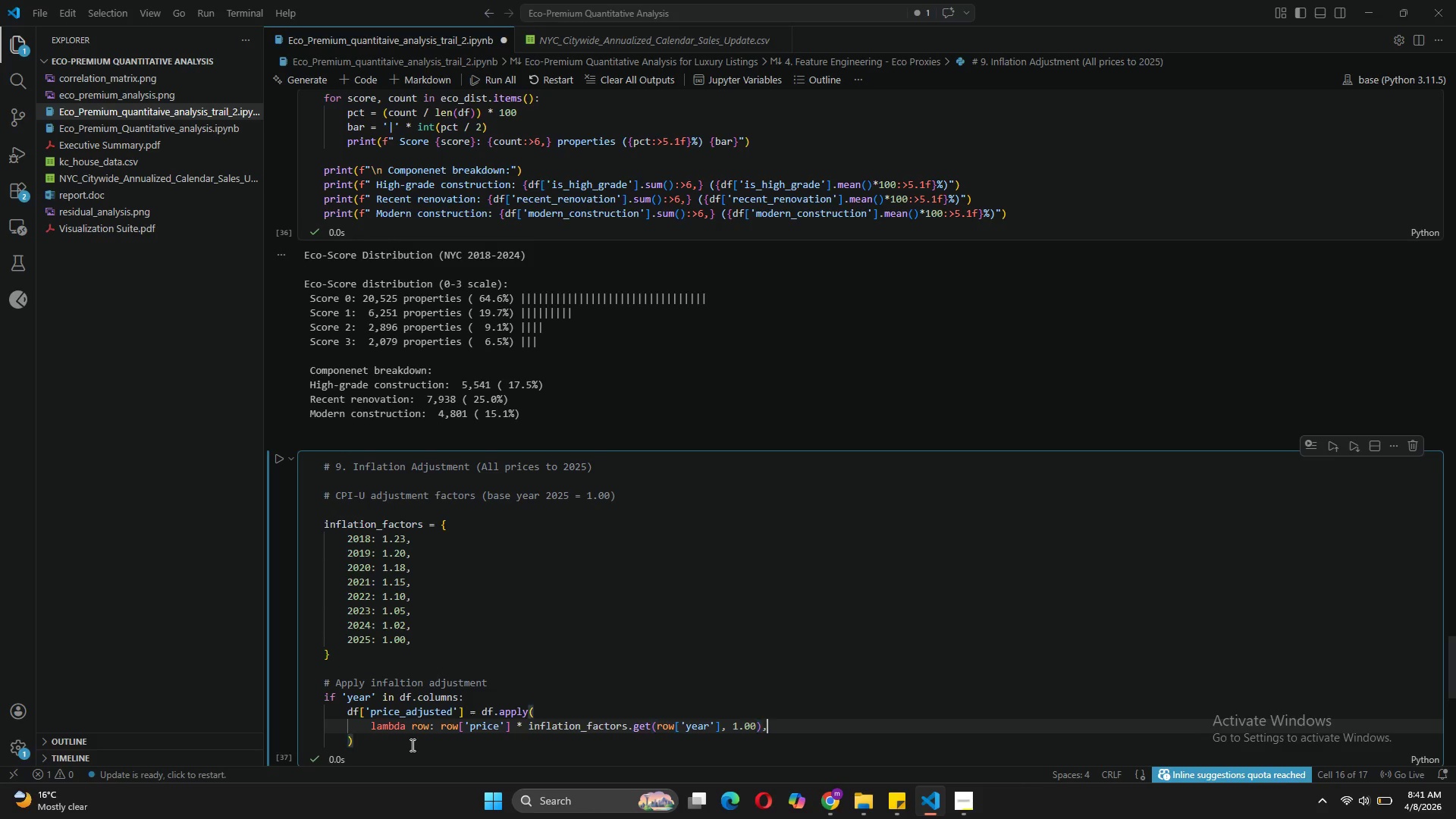 
key(Enter)
 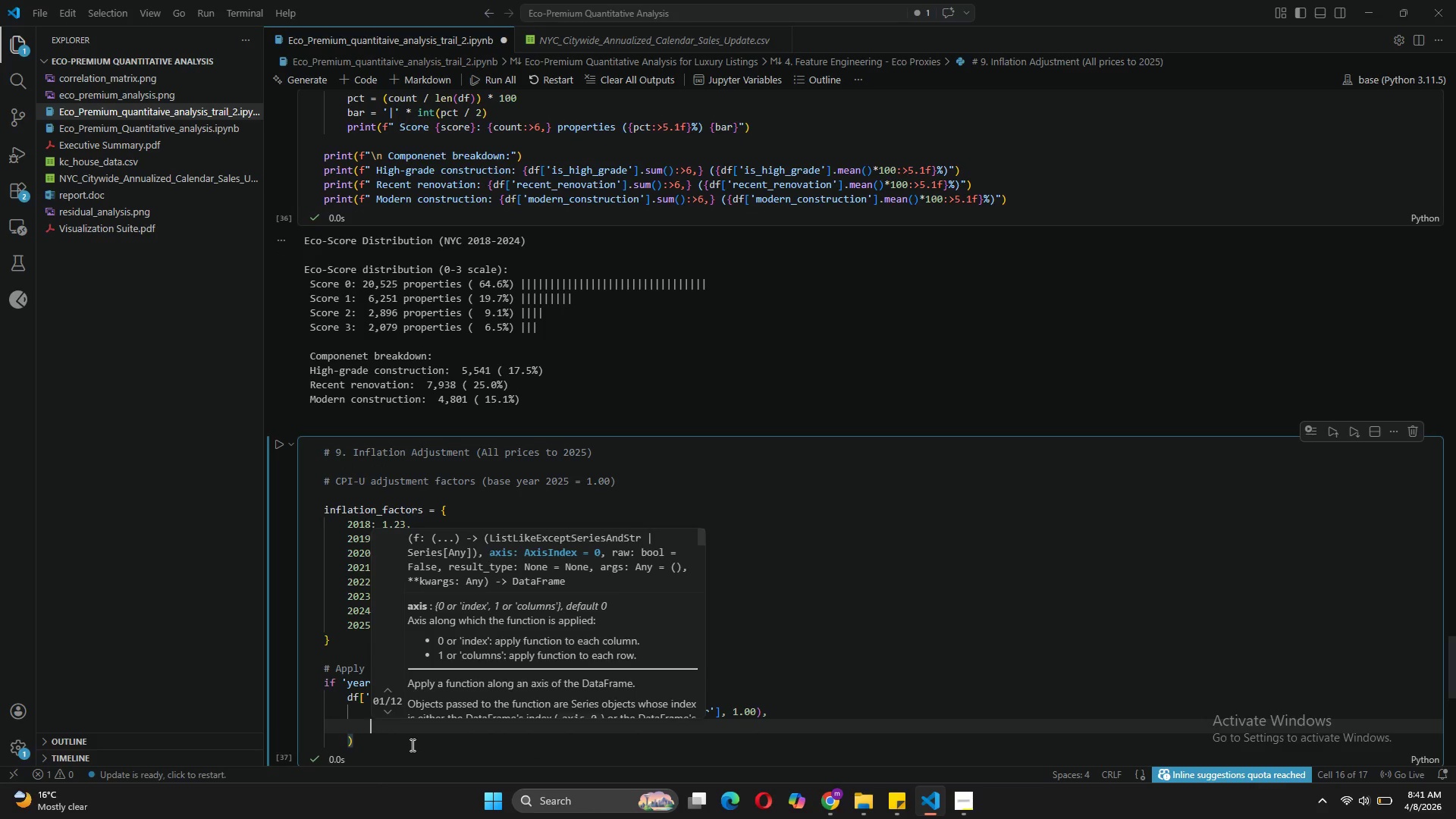 
type(axis=1)
 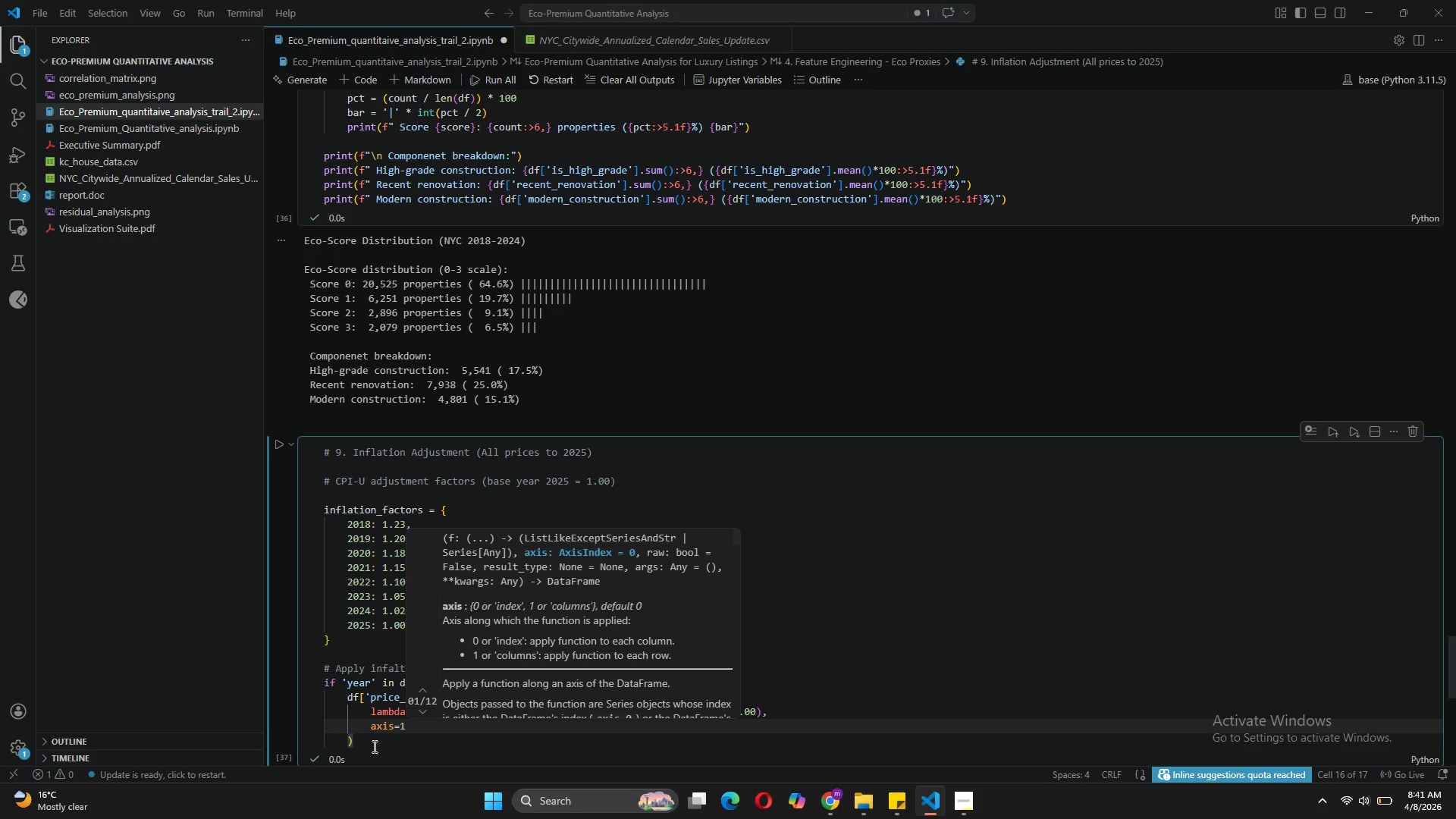 
left_click([370, 745])
 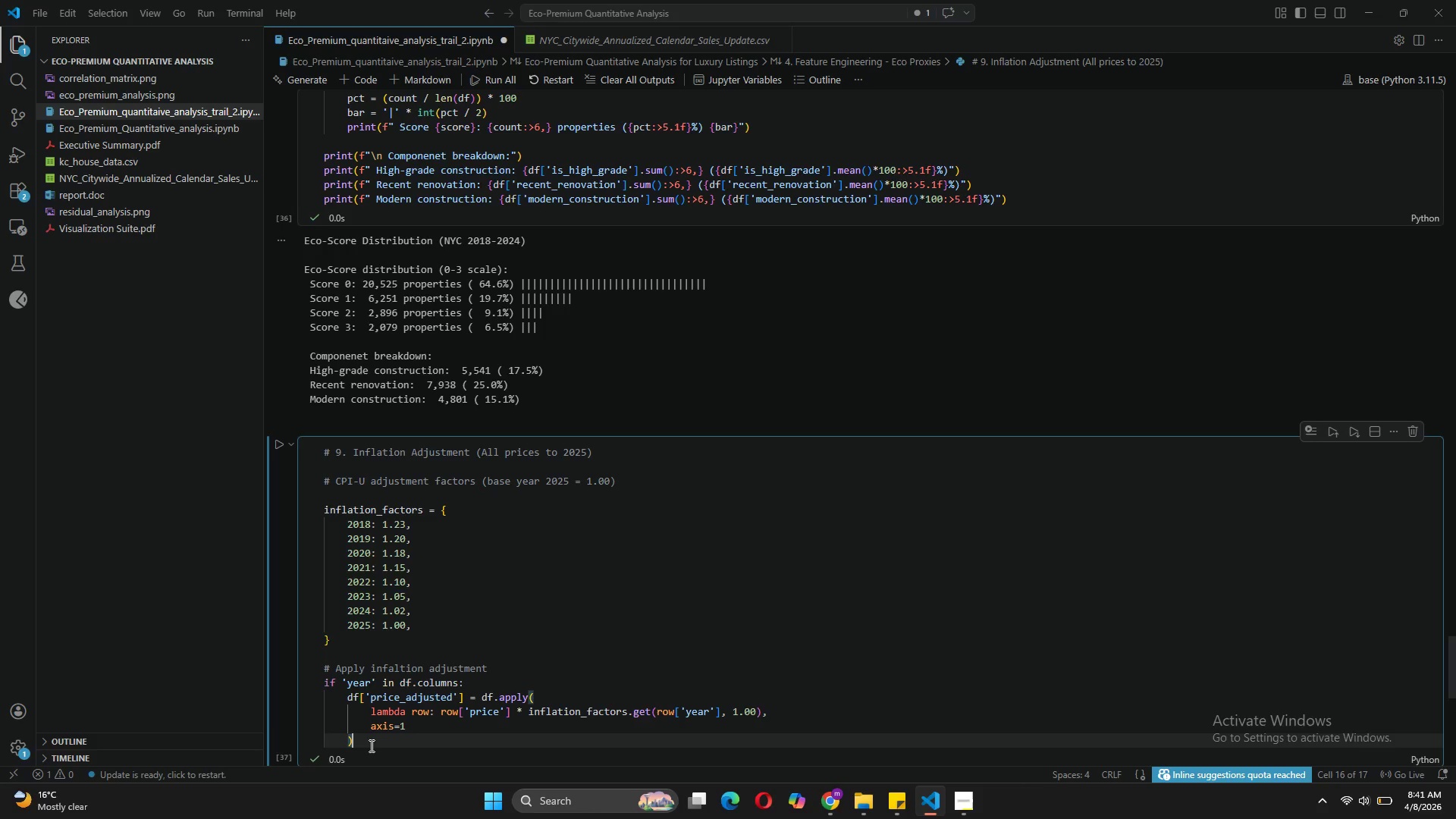 
key(Enter)
 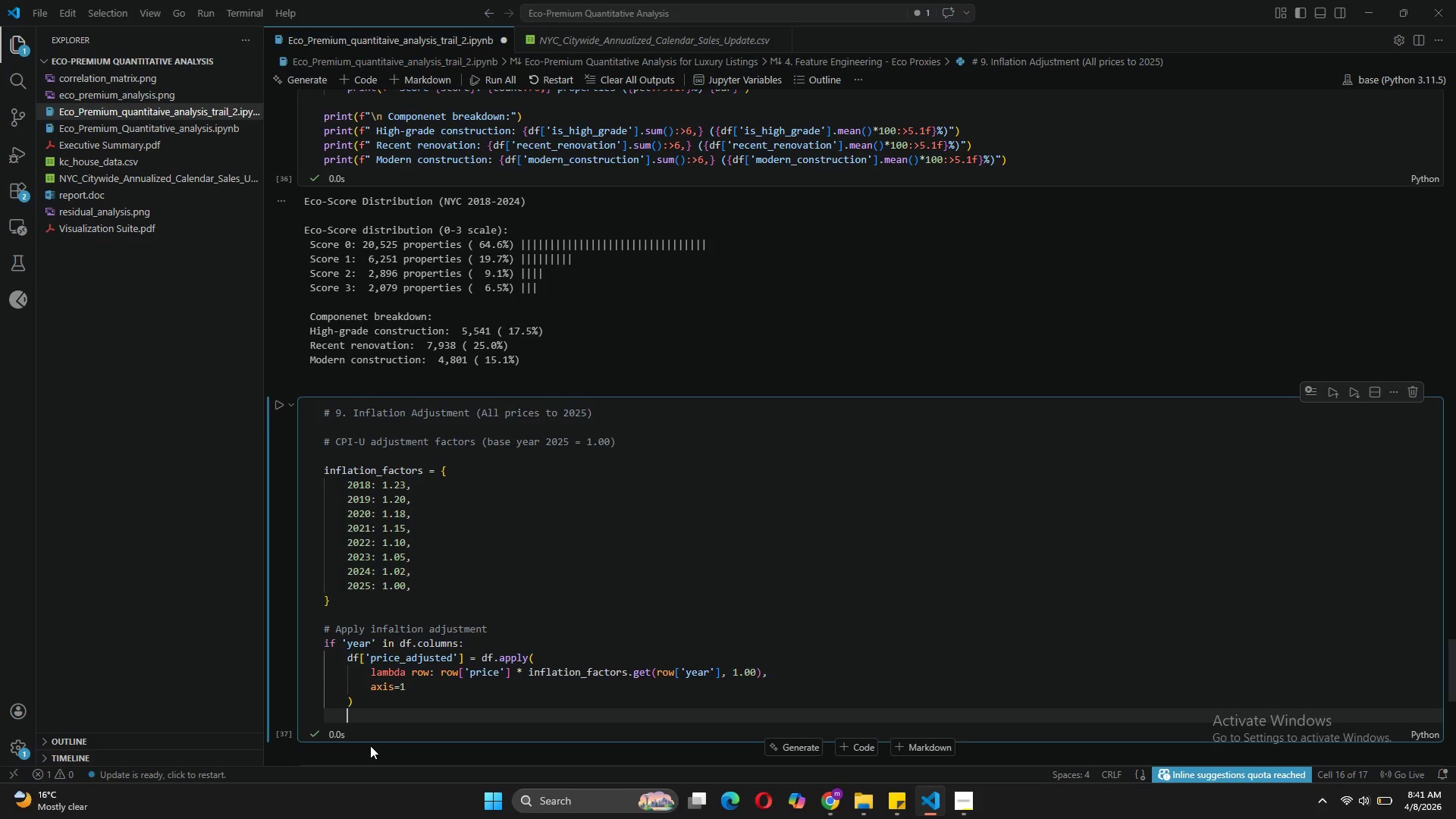 
wait(14.34)
 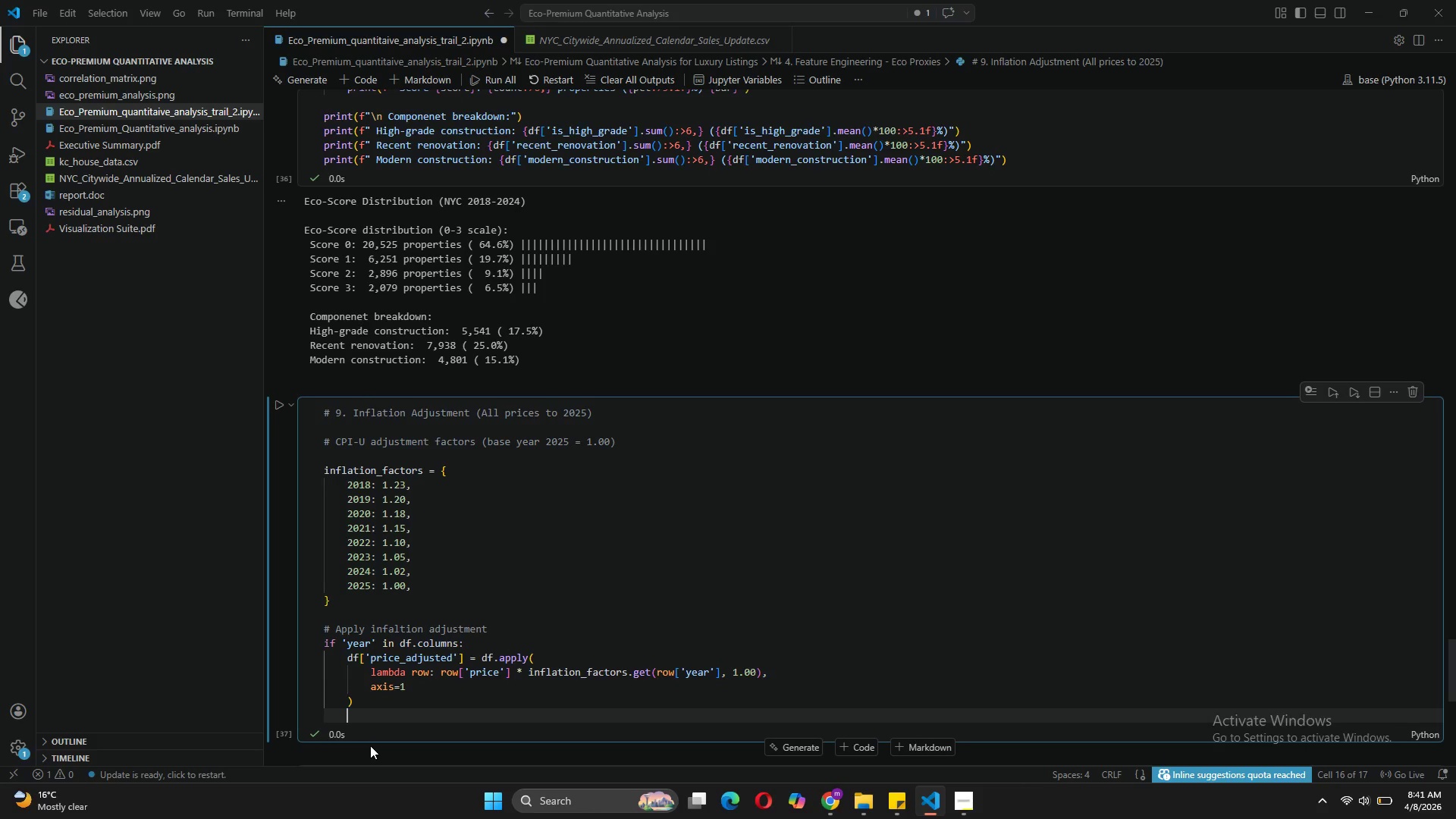 
type(print)")
key(Backspace)
key(Backspace)
type(("Inflation adjustment applied )
 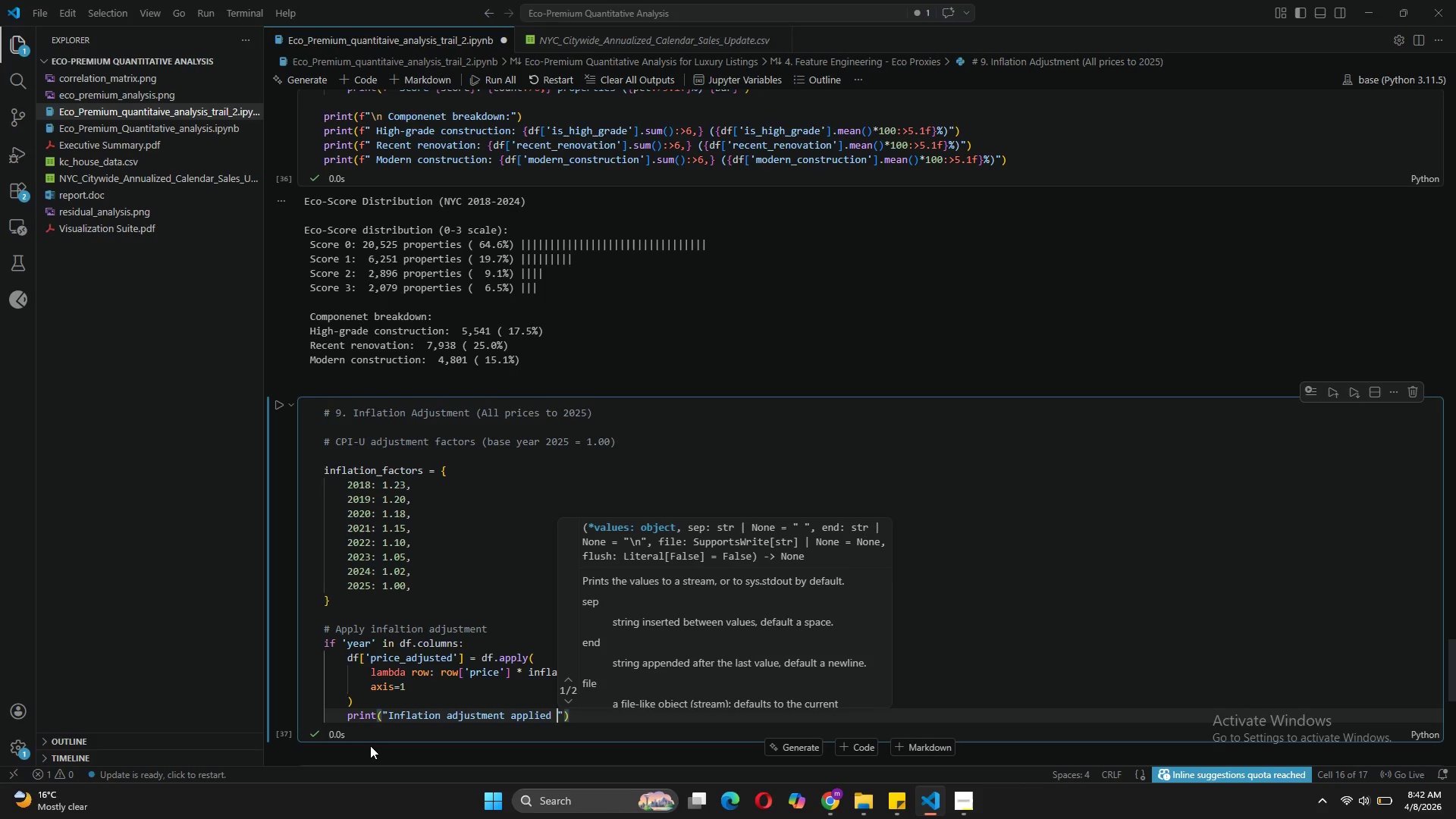 
type((all prices in 2025 dollars)
 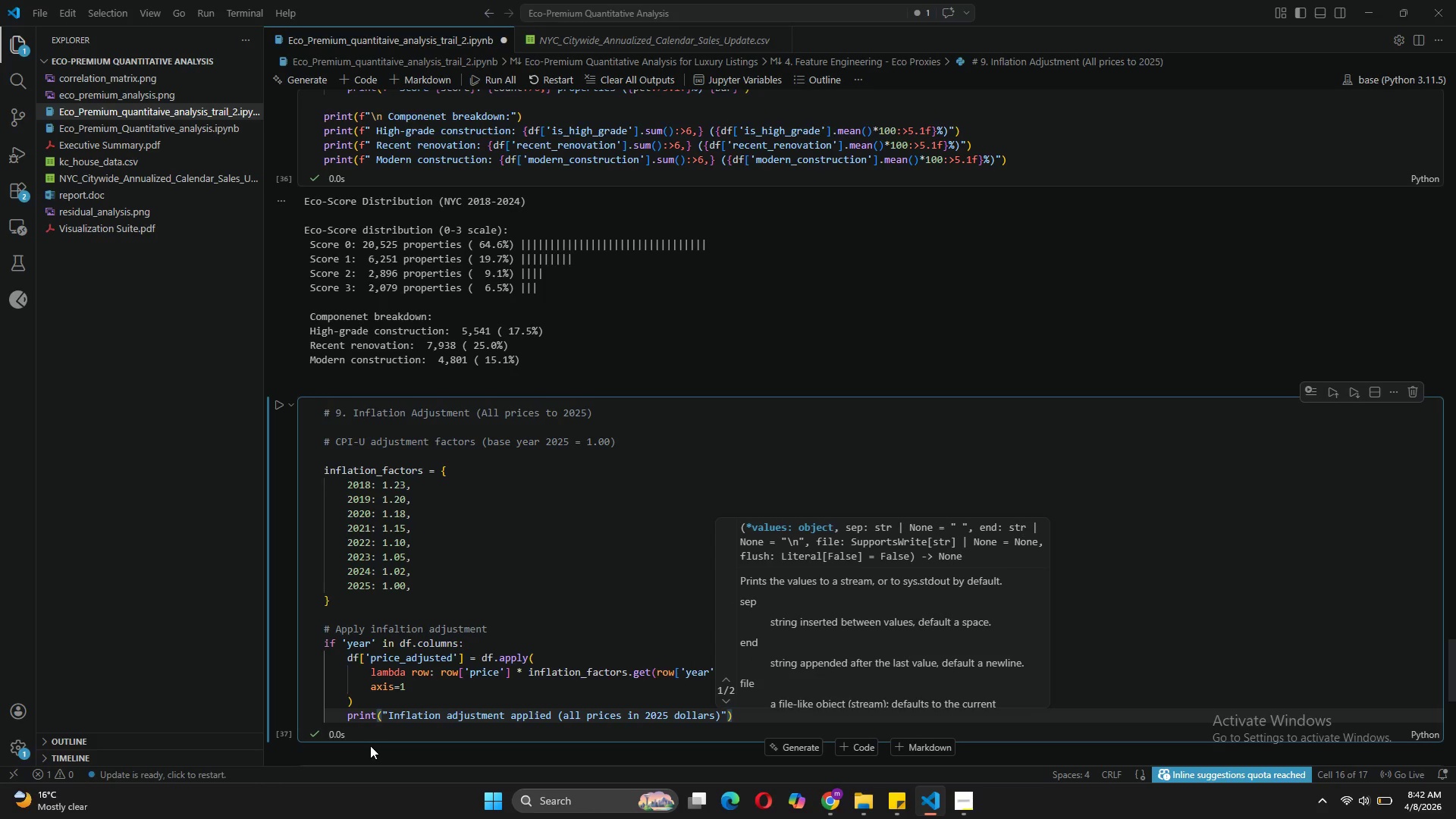 
key(ArrowRight)
 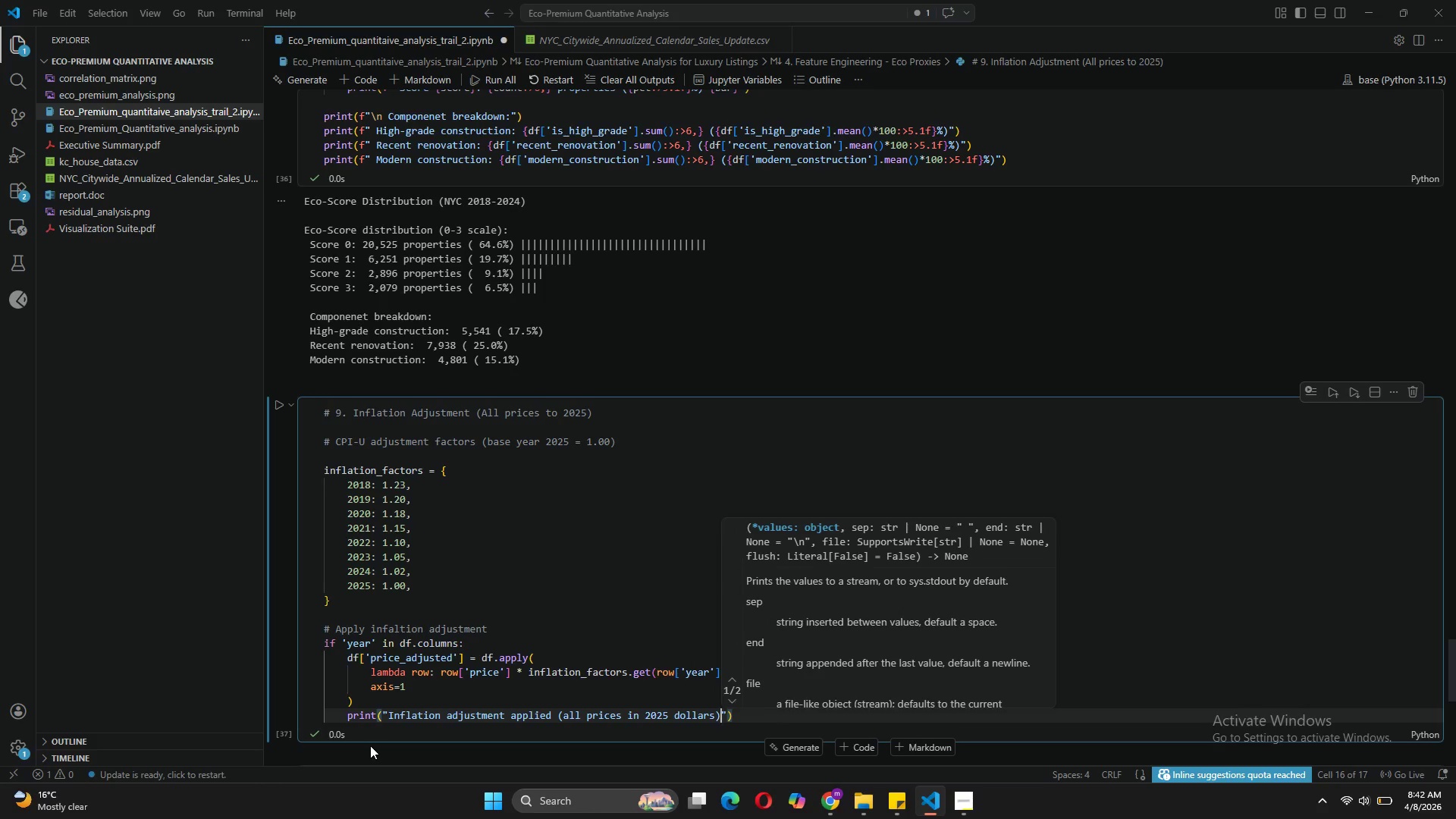 
key(ArrowRight)
 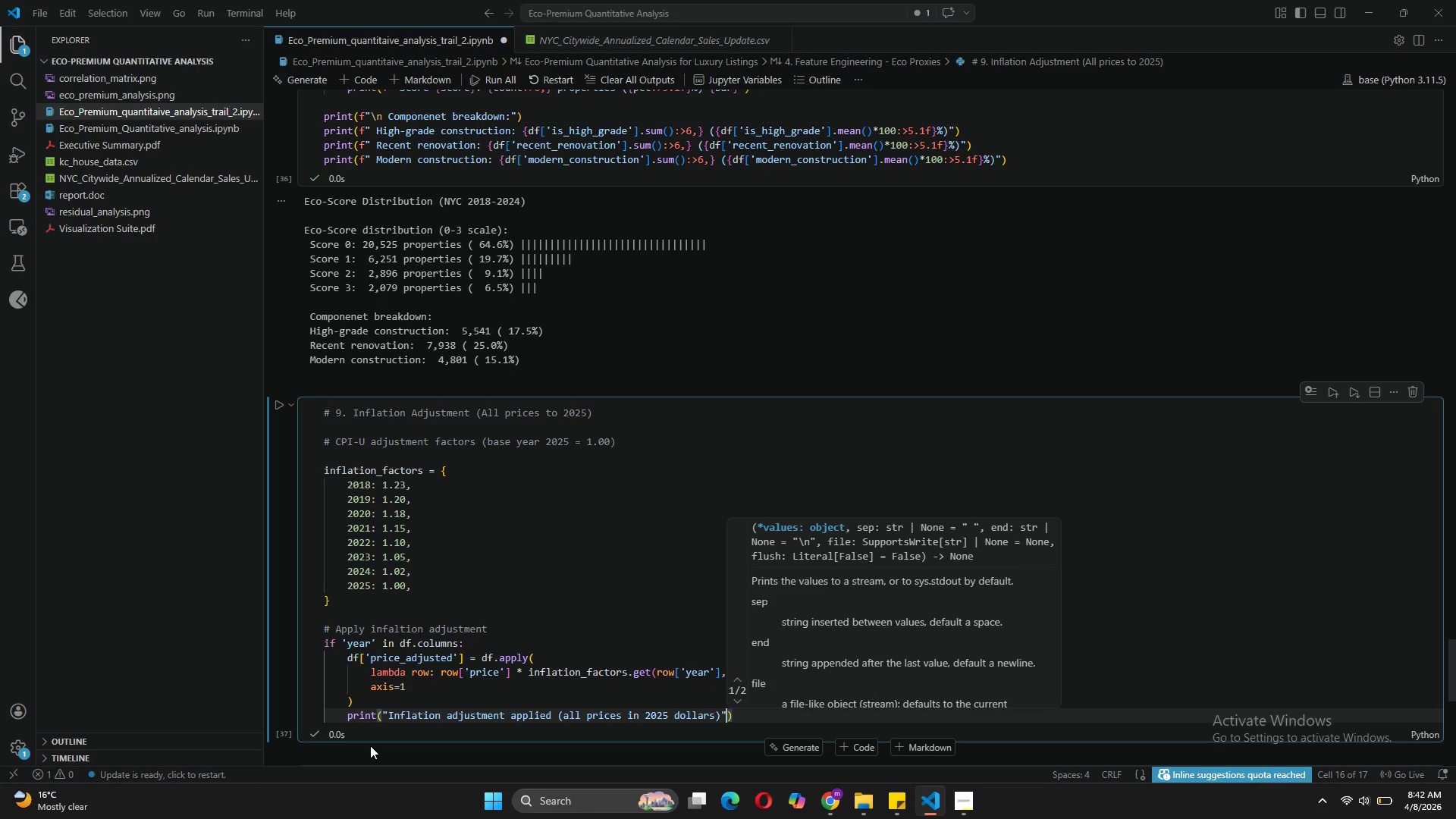 
key(ArrowRight)
 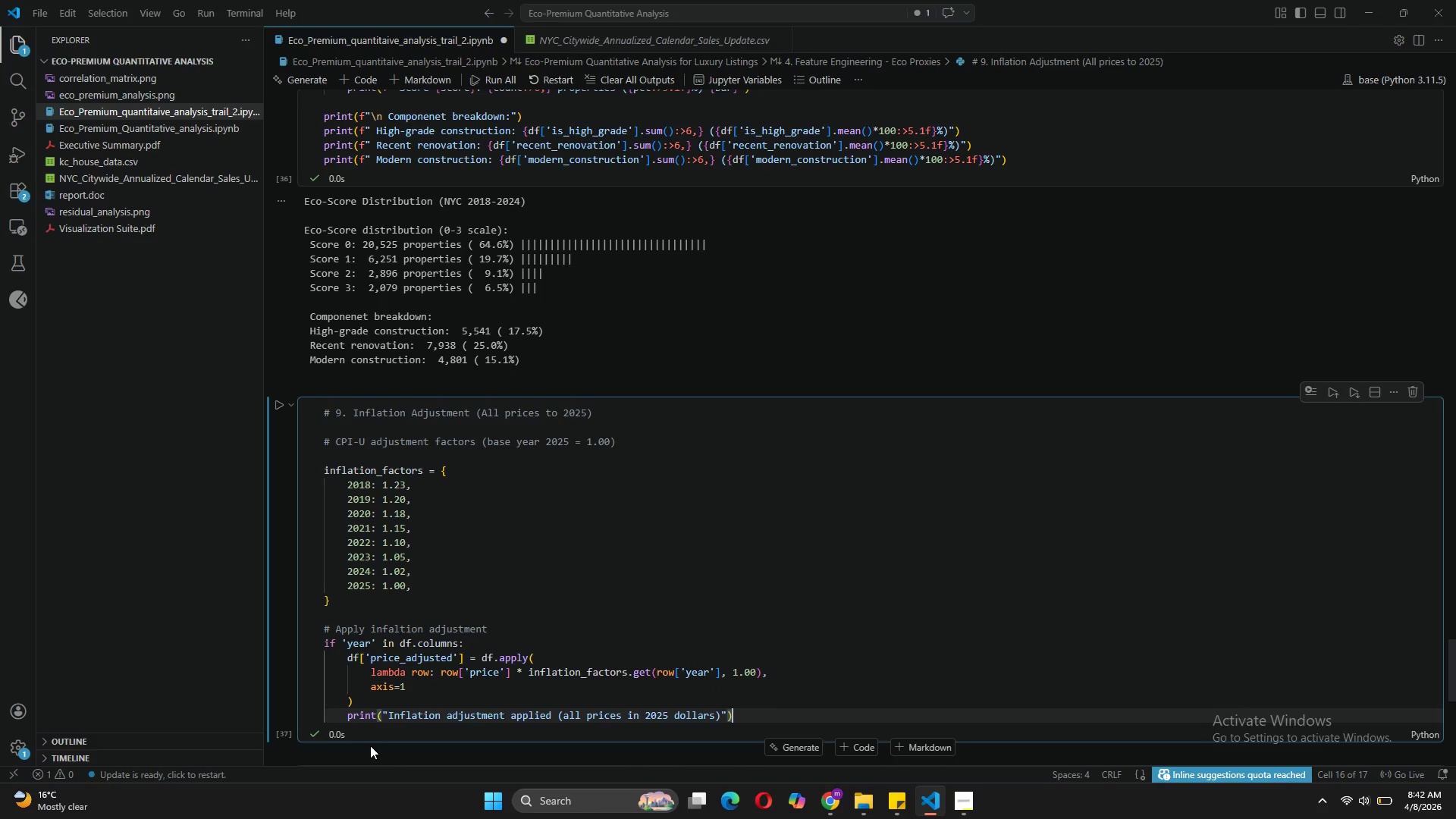 
key(Enter)
 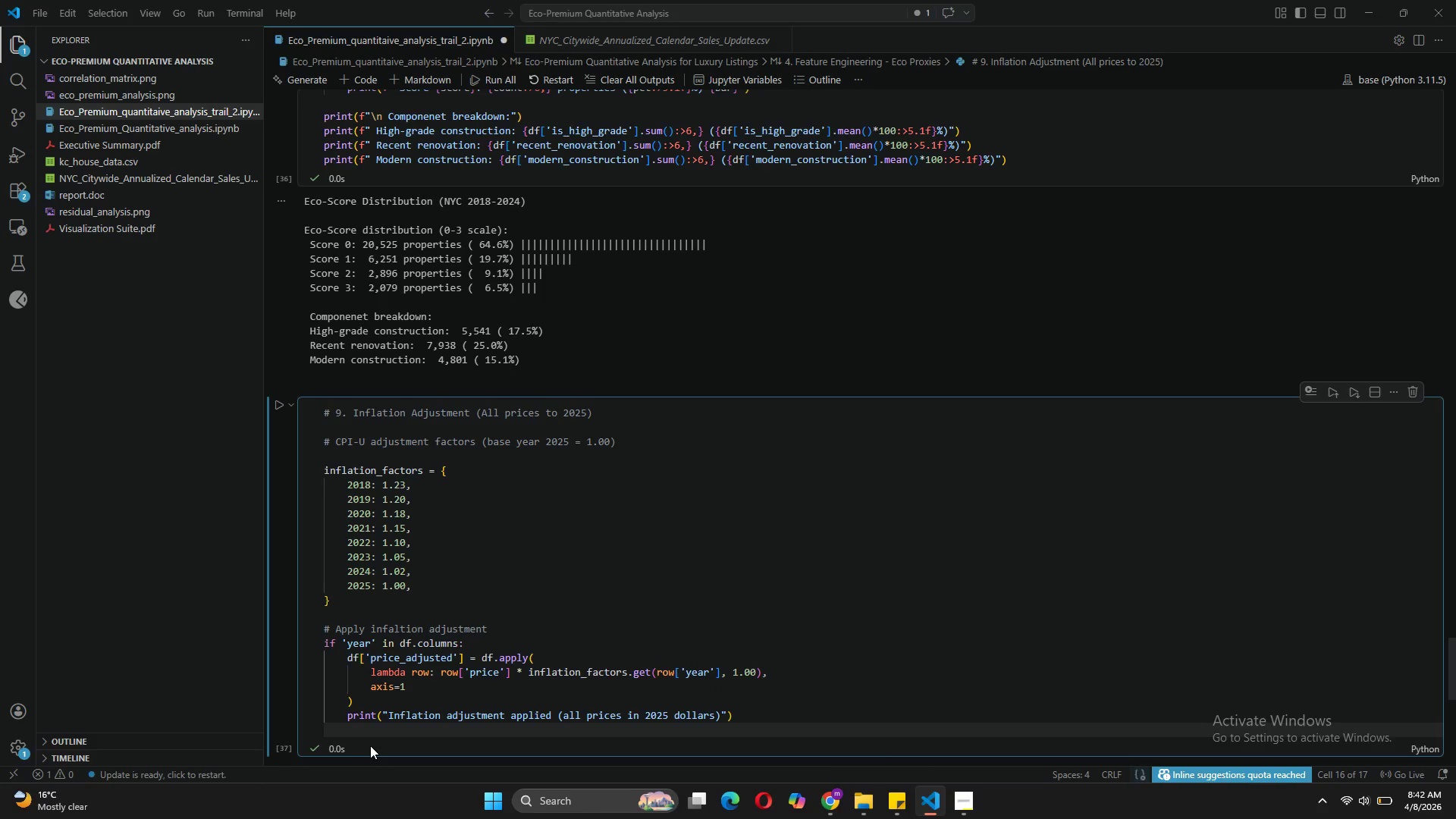 
type(print(f"\n Price Comparison)
 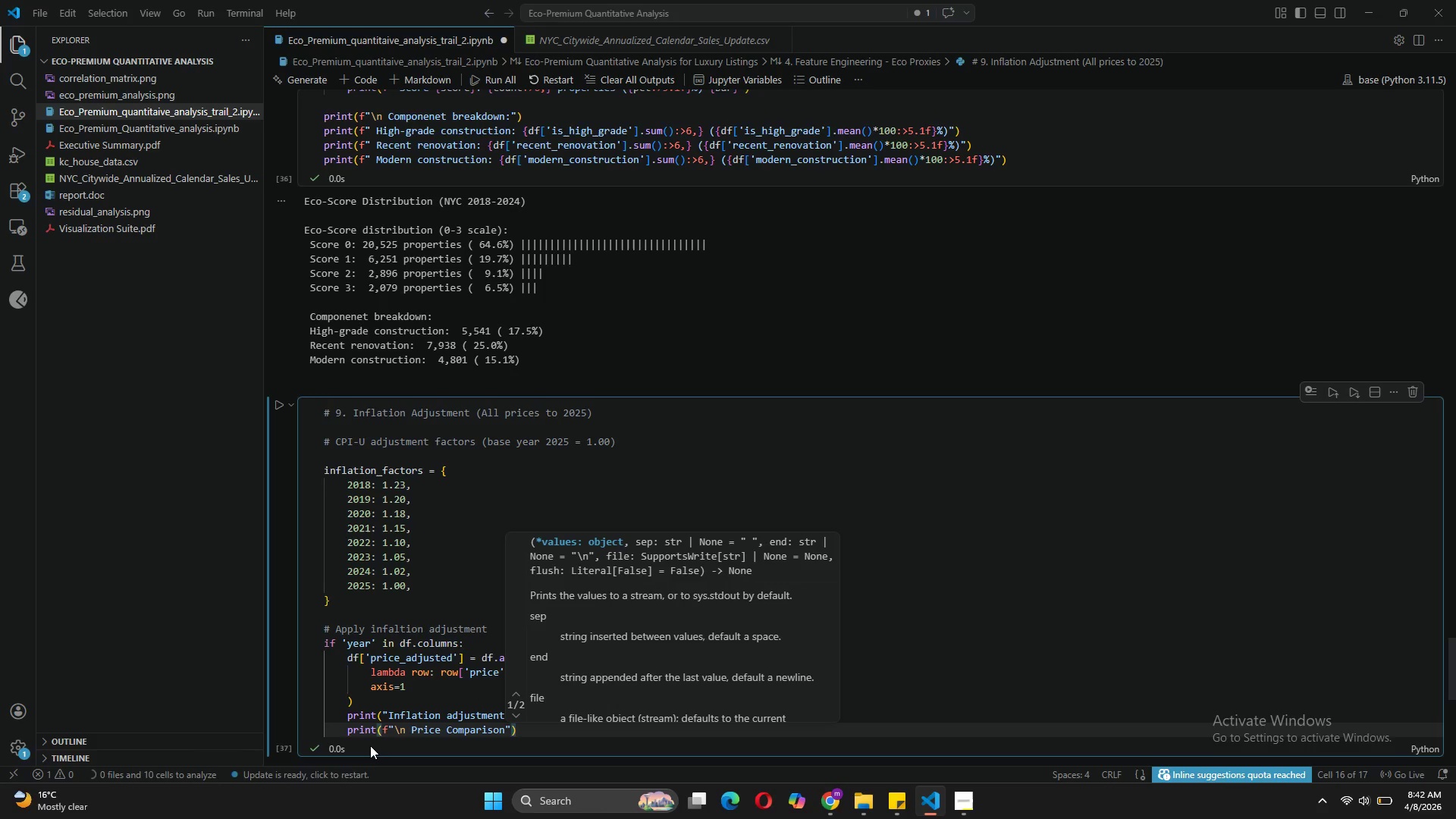 
key(Shift+Semicolon)
 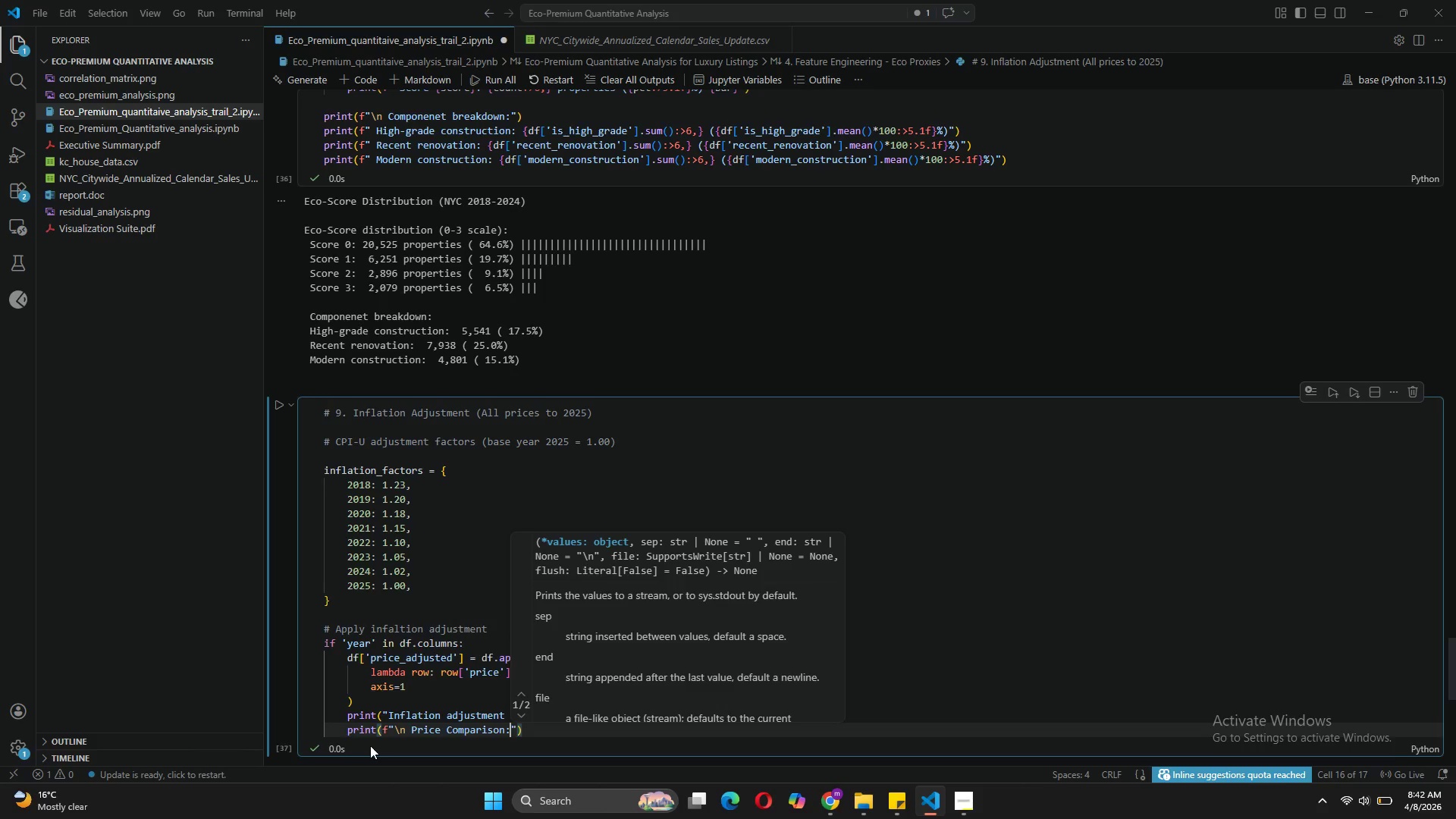 
key(Enter)
 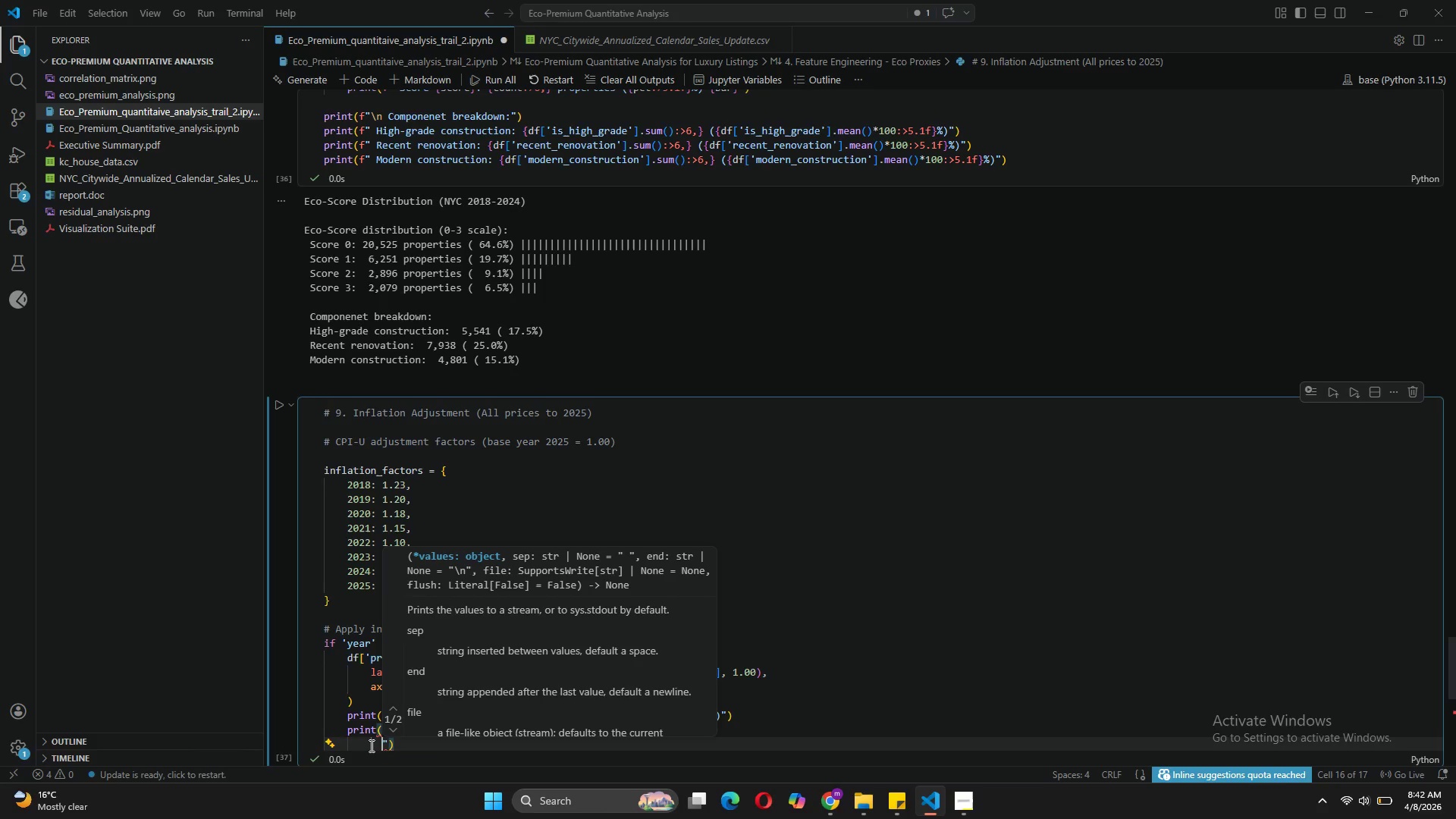 
key(Control+Z)
 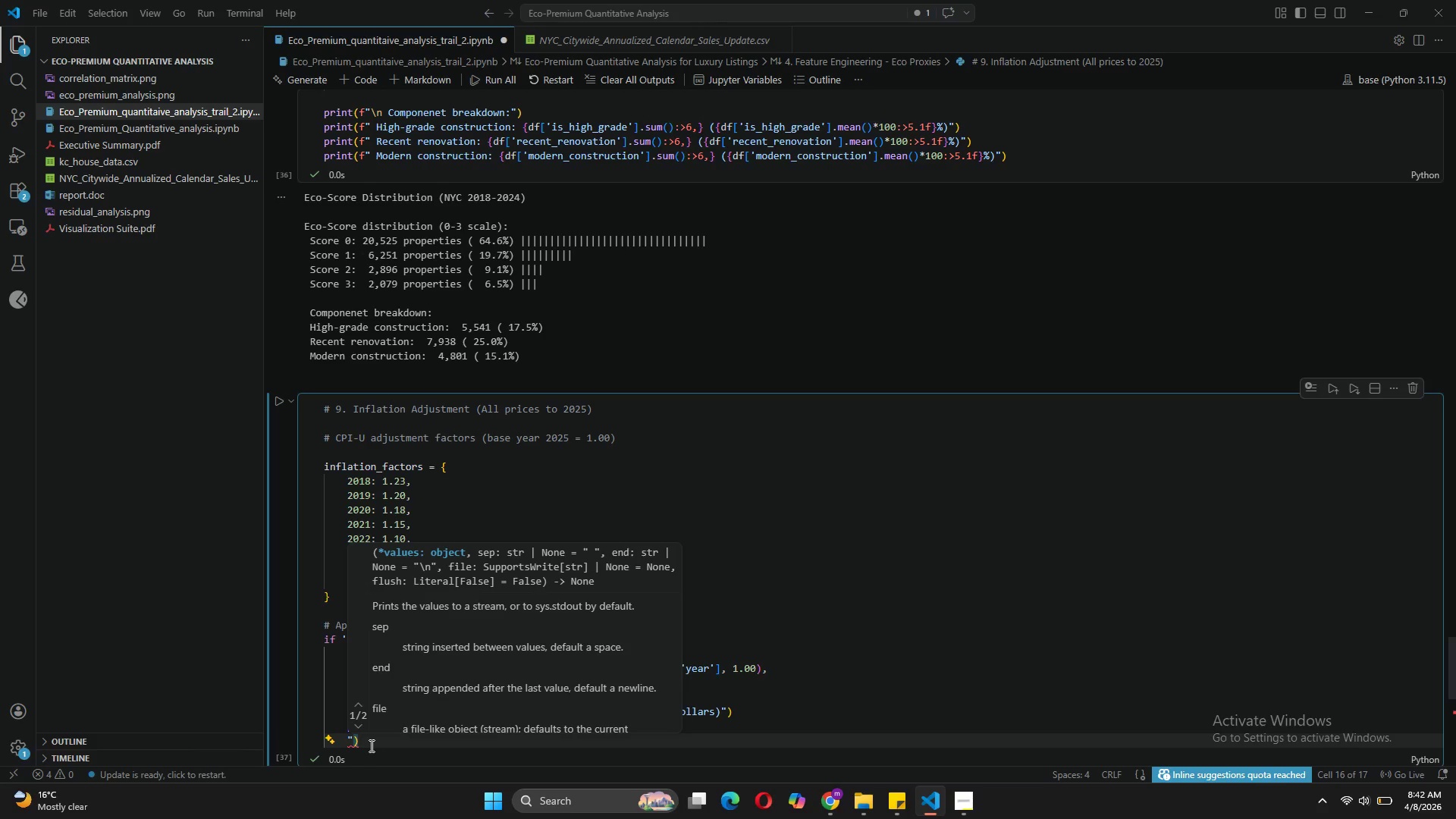 
key(Control+Z)
 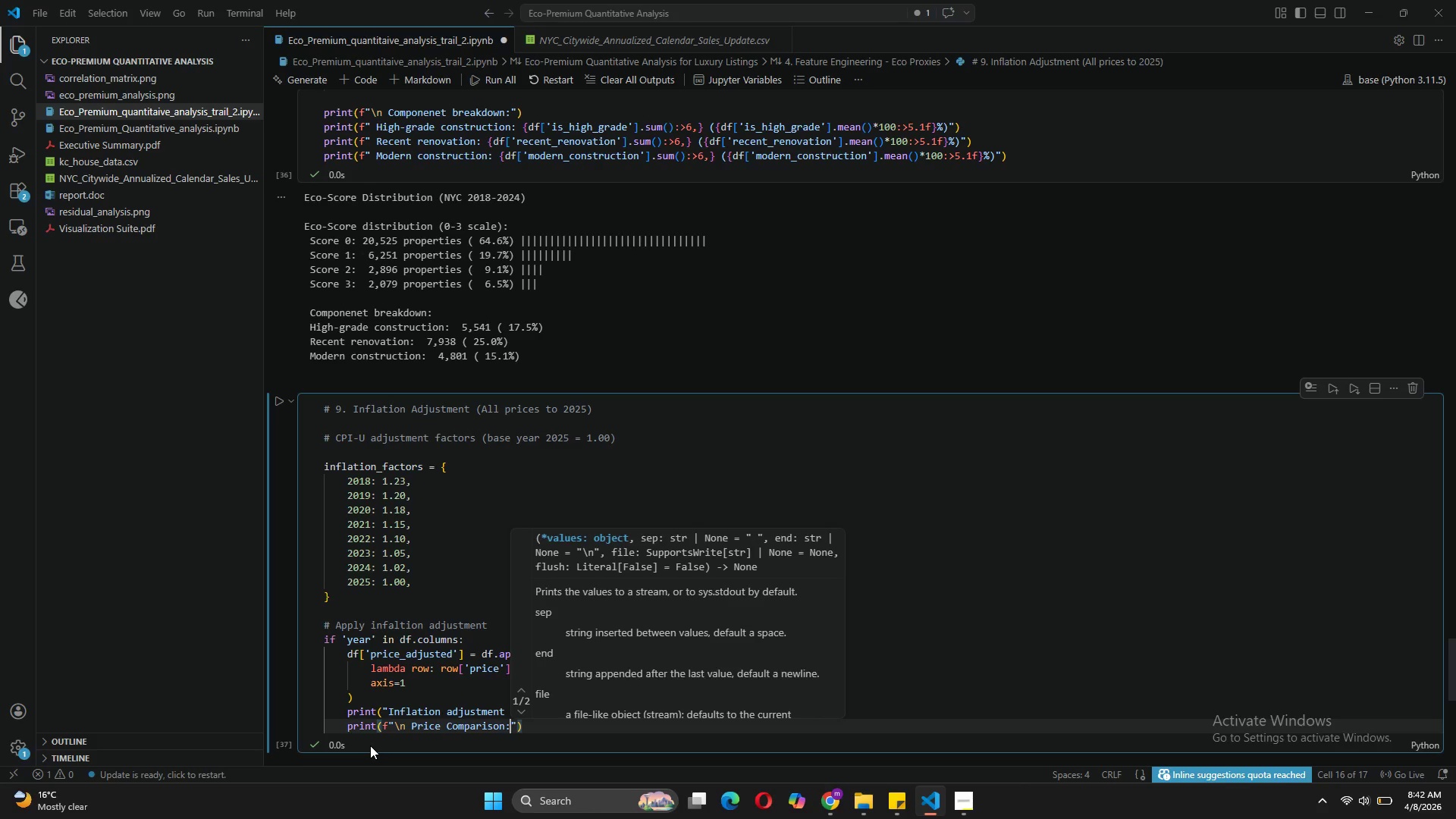 
key(ArrowRight)
 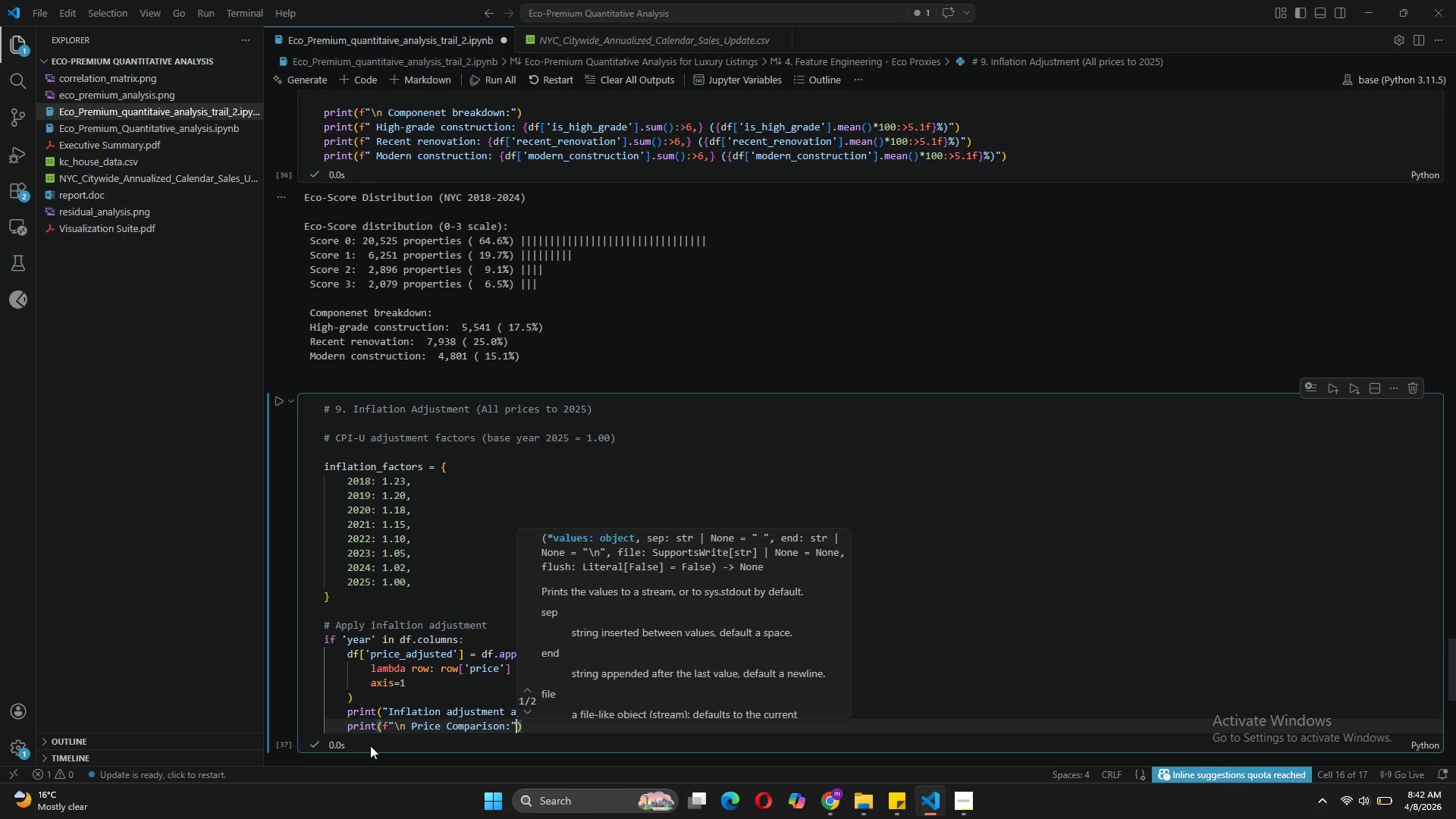 
key(ArrowRight)
 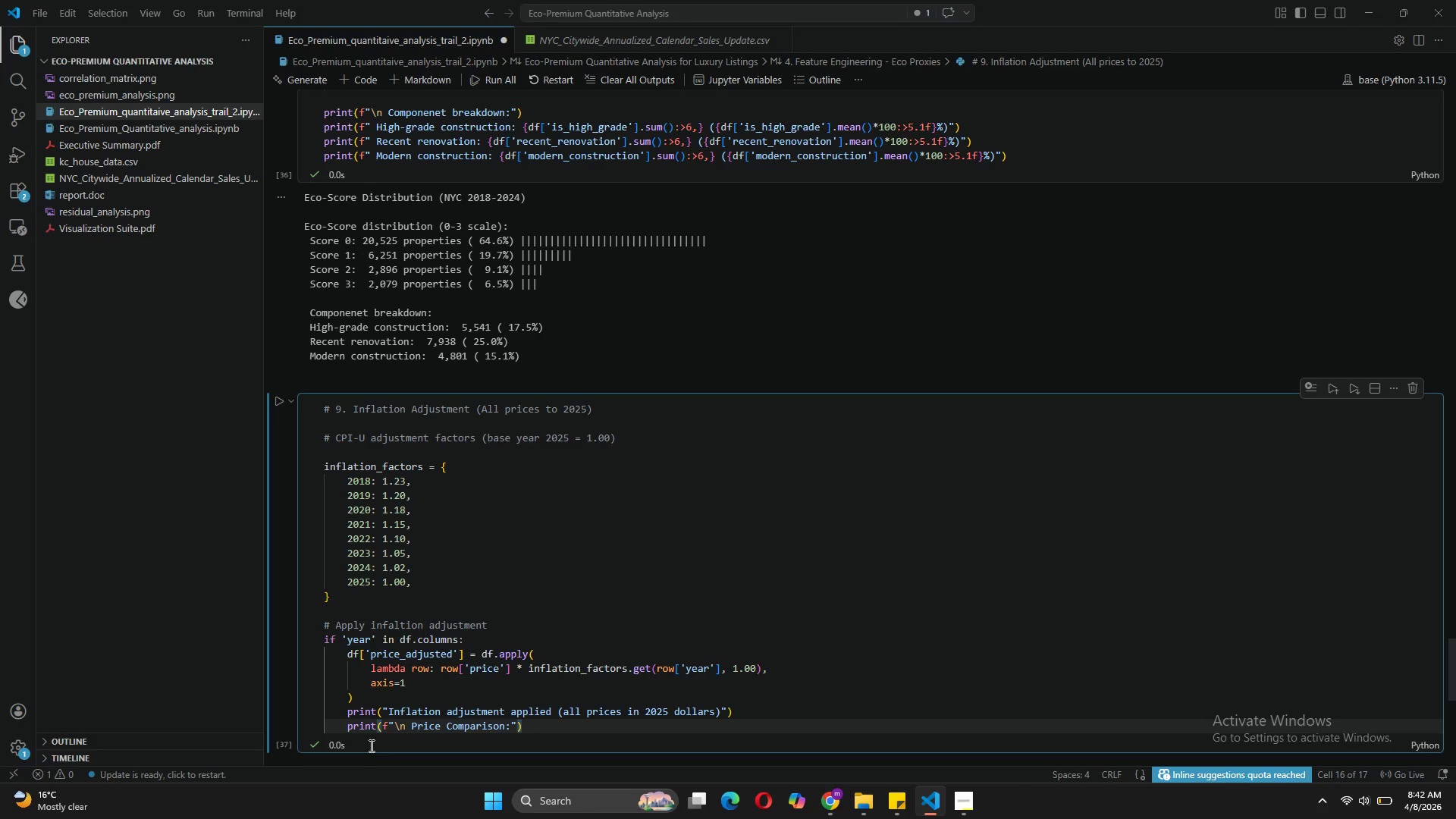 
key(Enter)
 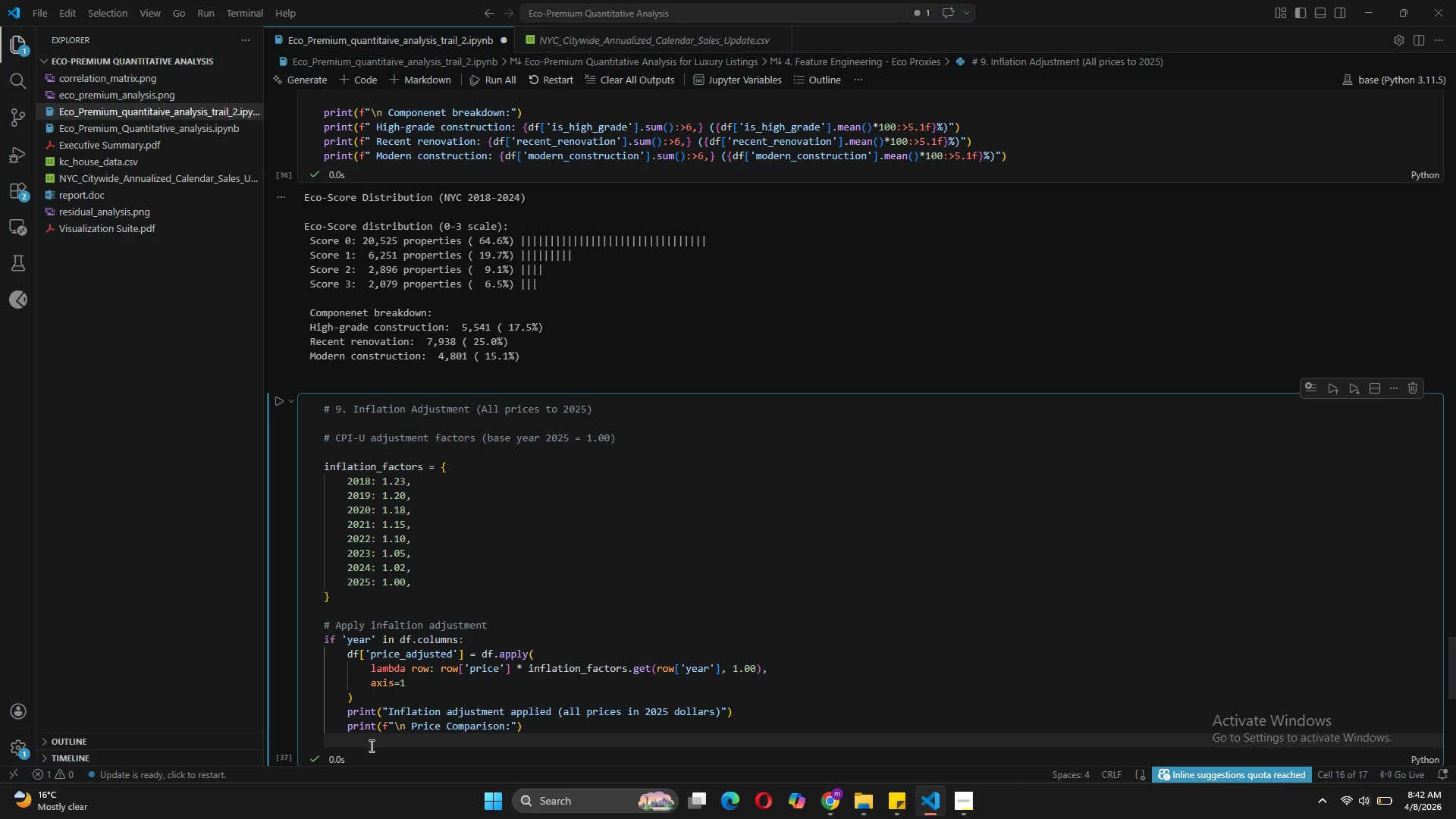 
type(print(f" )
 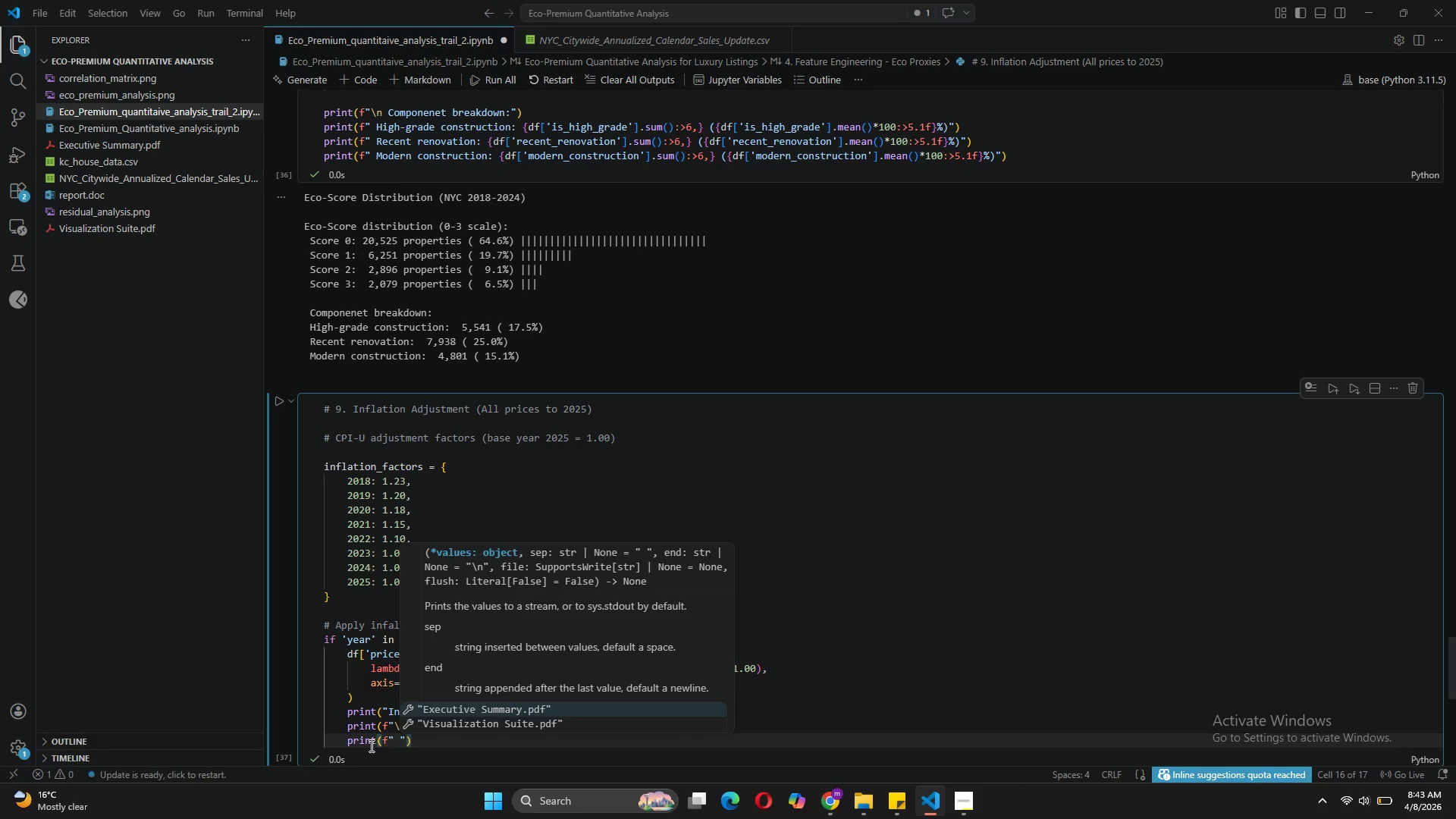 
type(Median nominal price )
key(Backspace)
type(: ${df[p)
key(Backspace)
type('orice)
 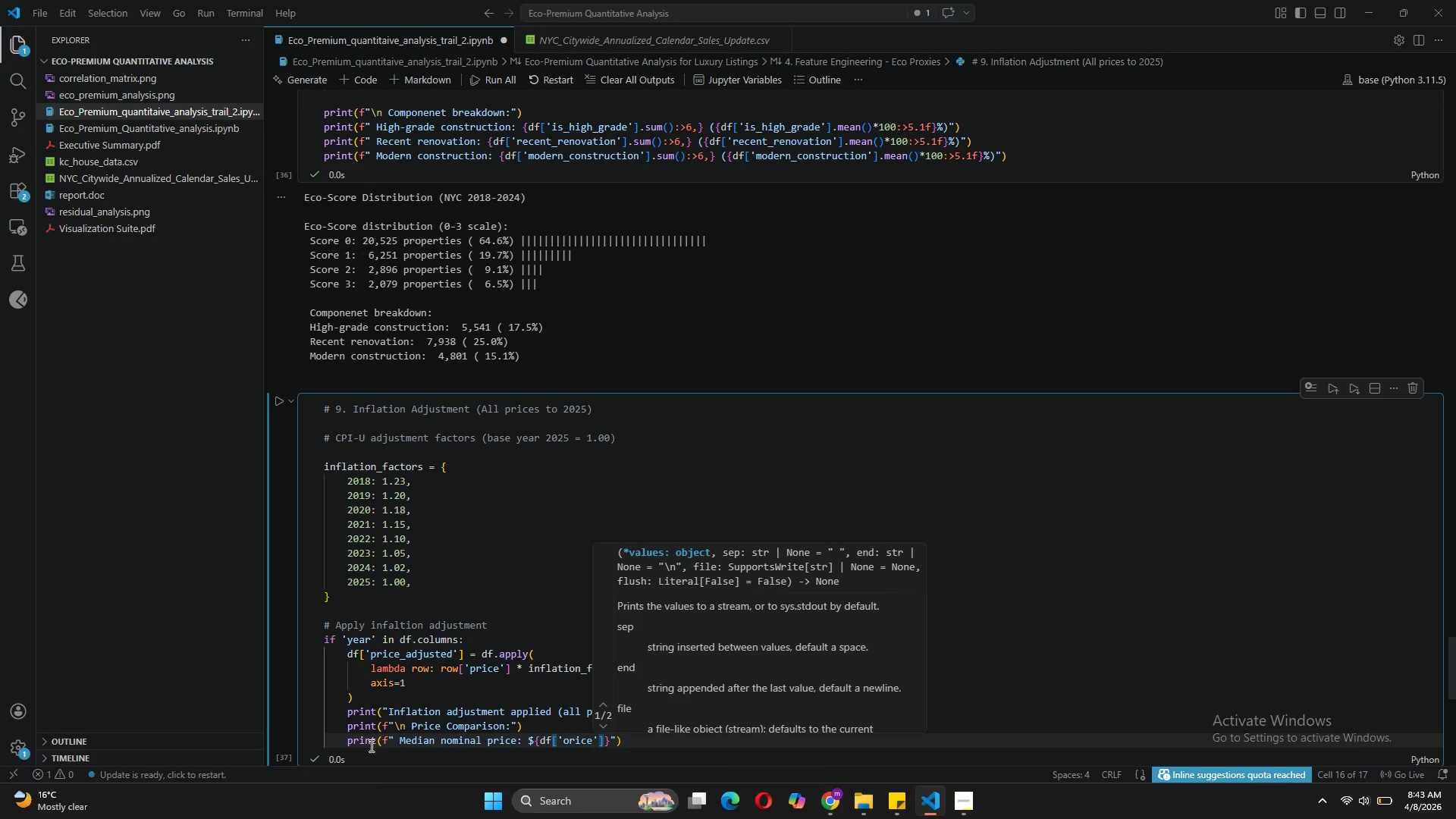 
key(ArrowLeft)
 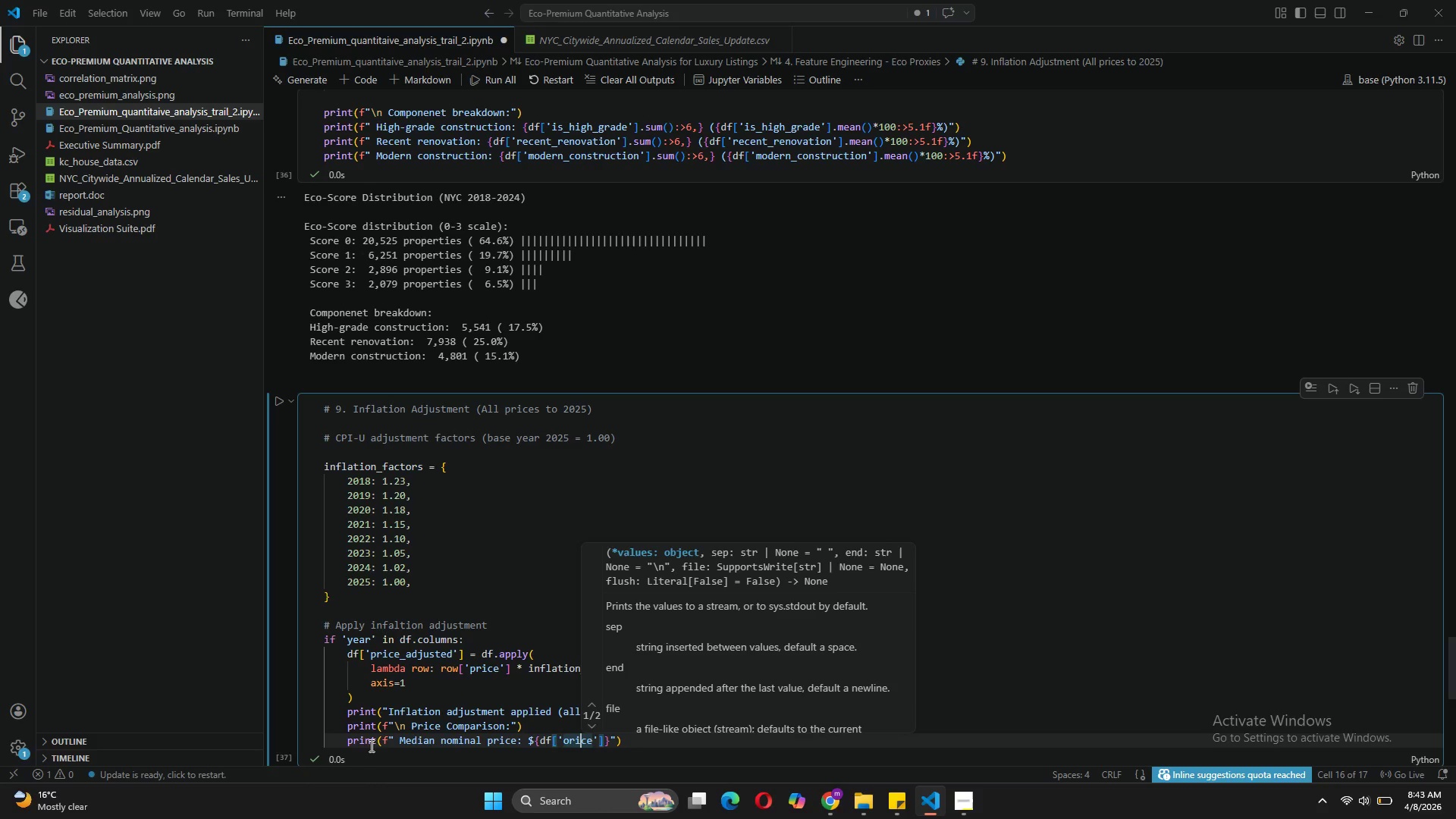 
key(ArrowLeft)
 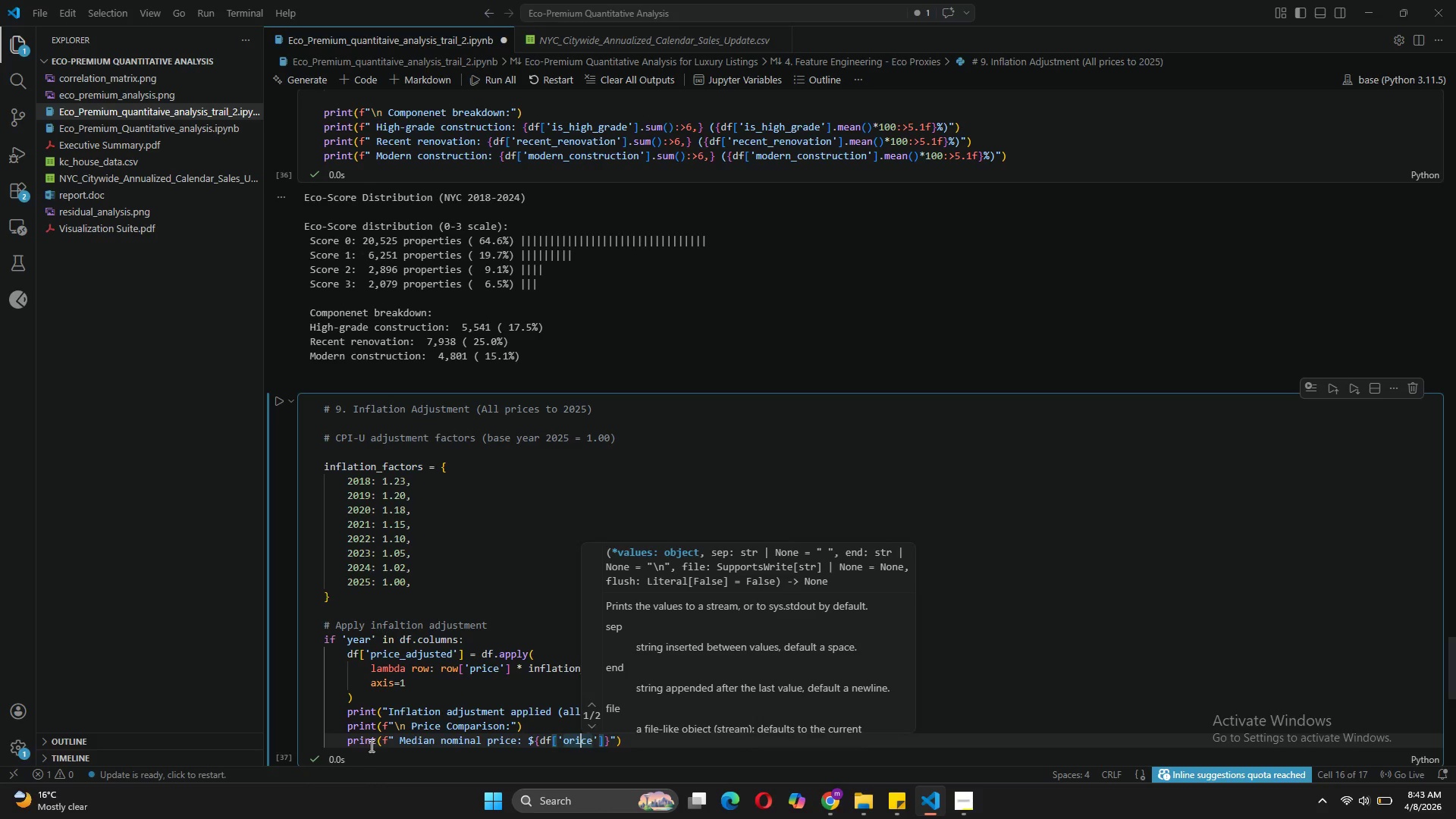 
key(ArrowLeft)
 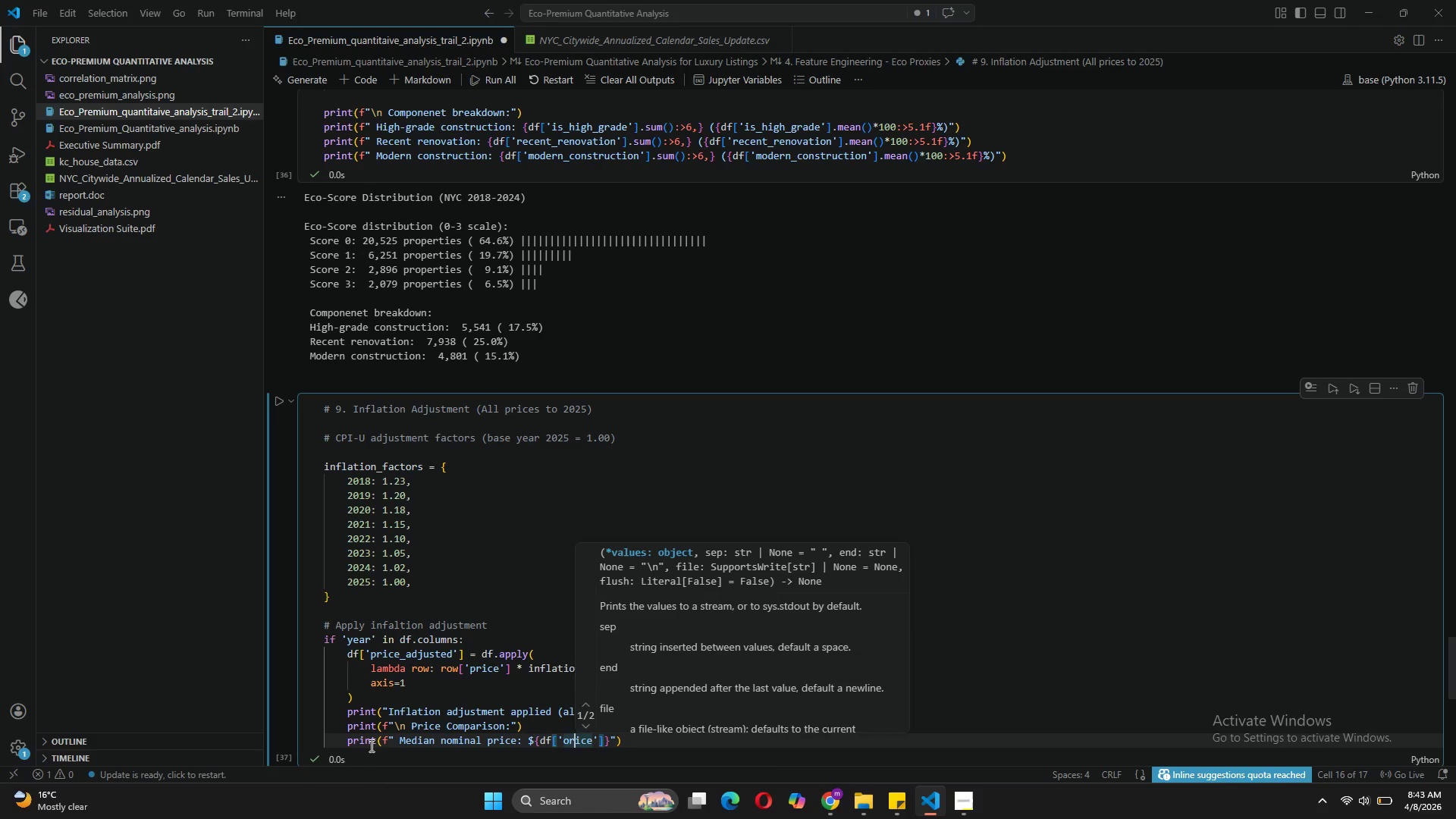 
key(ArrowLeft)
 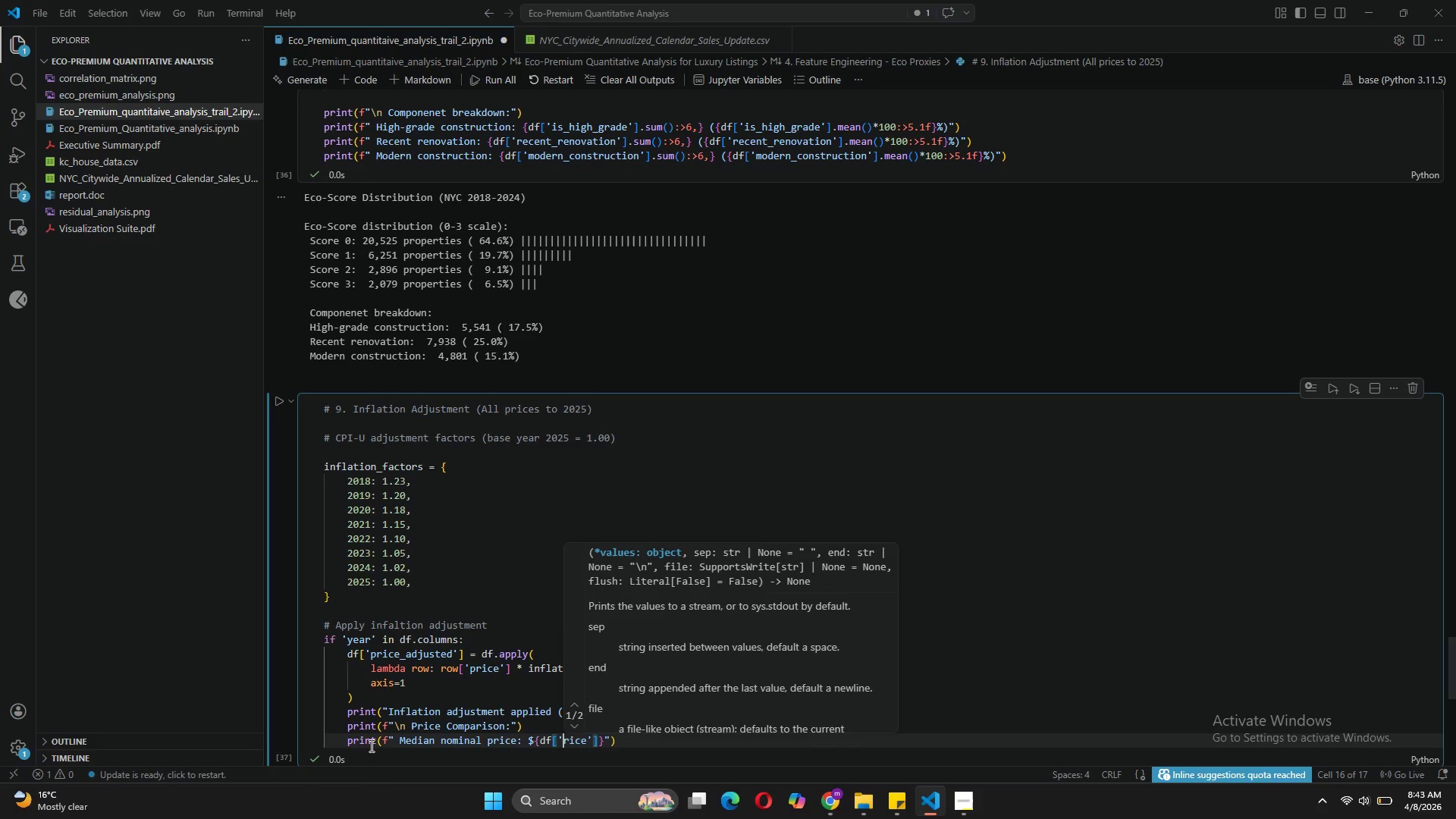 
key(Backspace)
 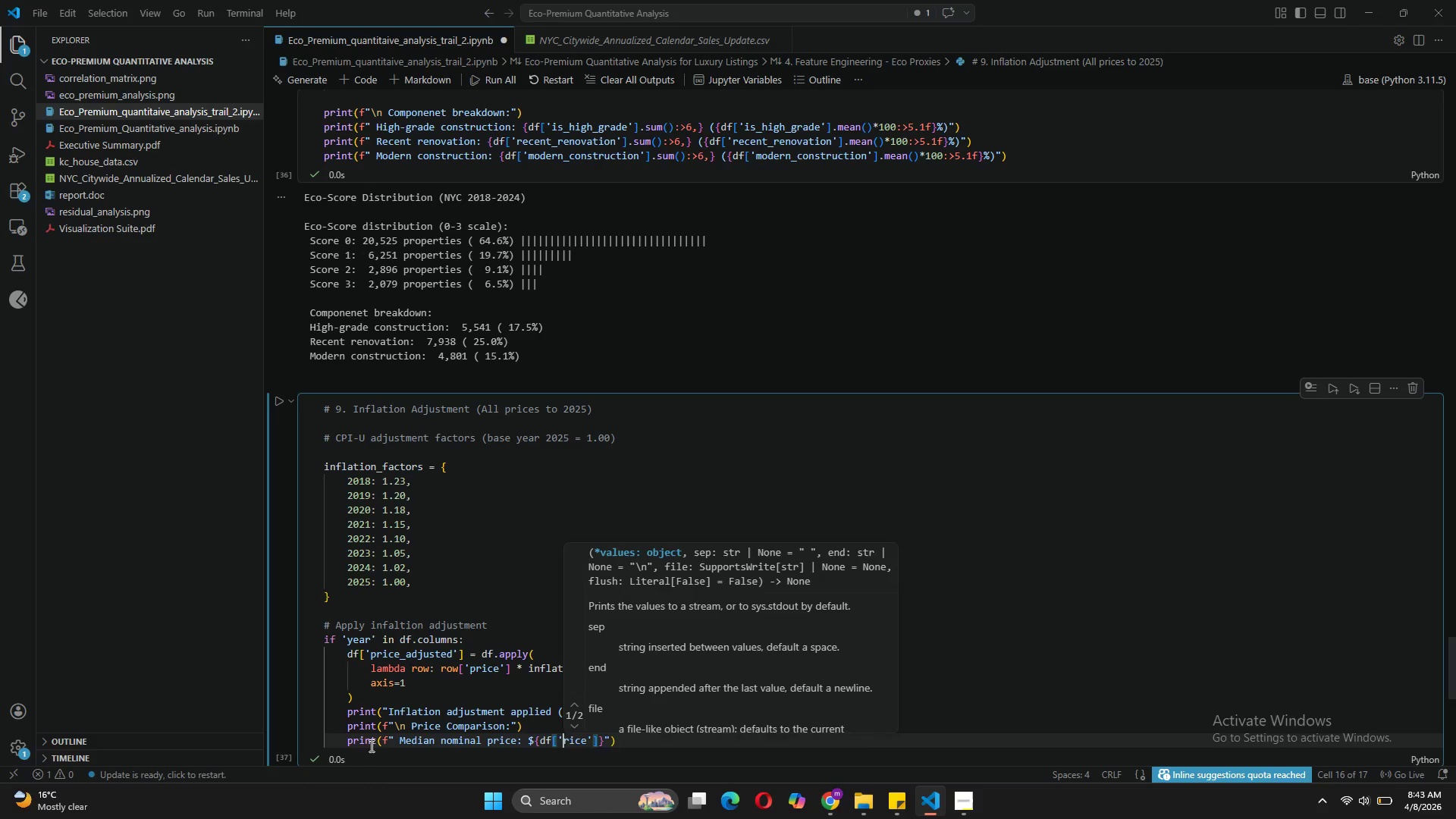 
key(P)
 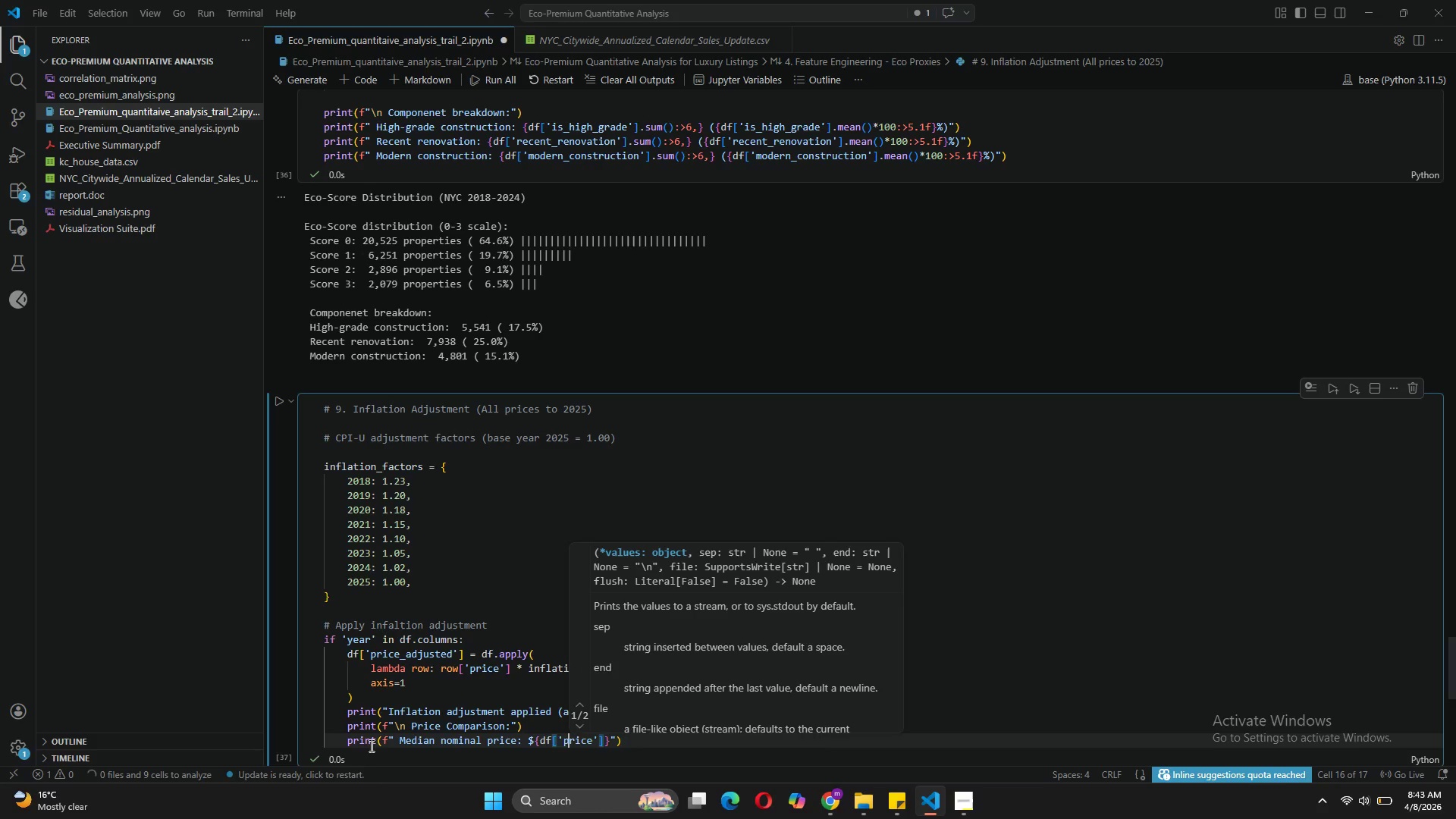 
key(ArrowRight)
 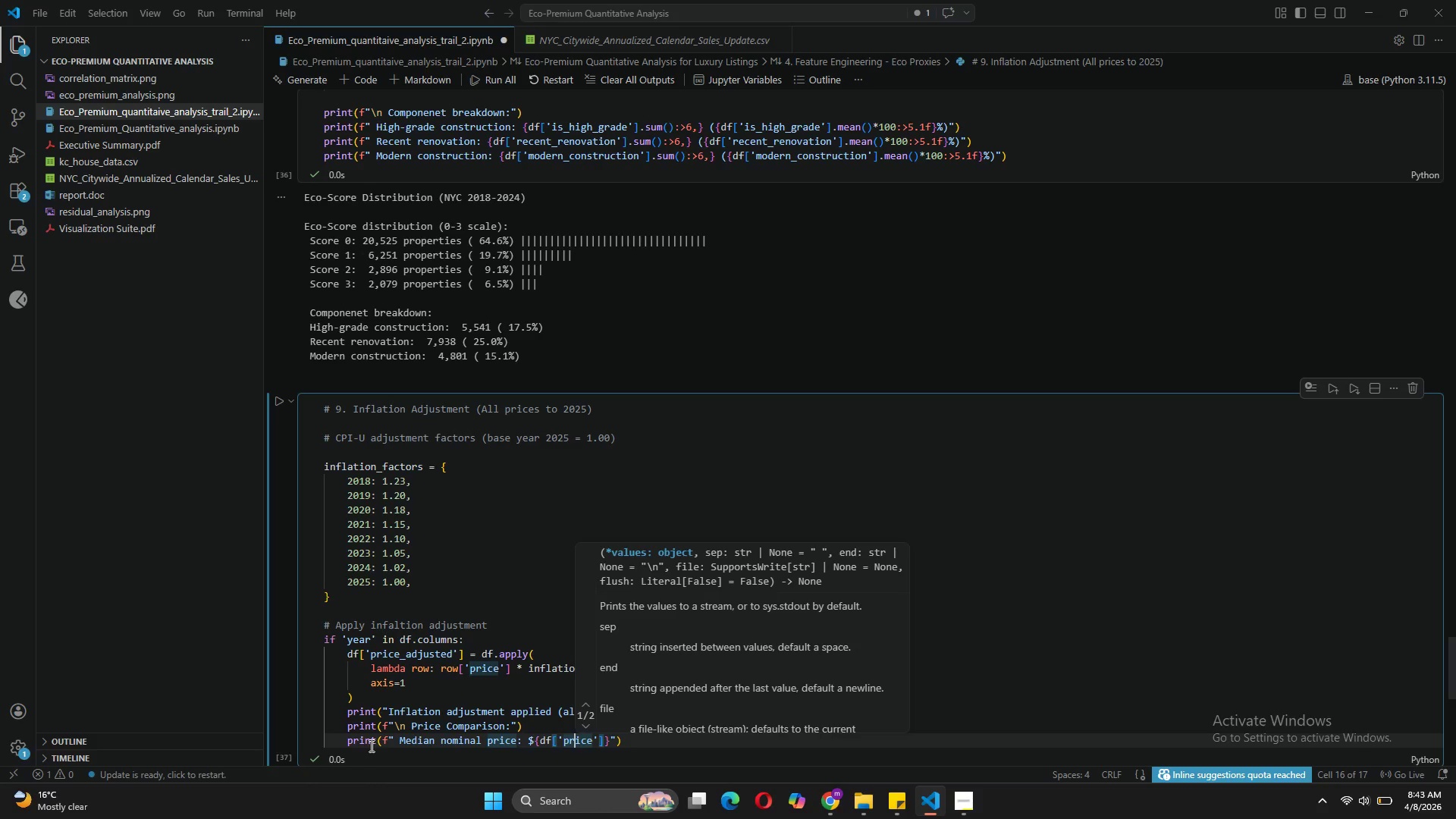 
key(ArrowRight)
 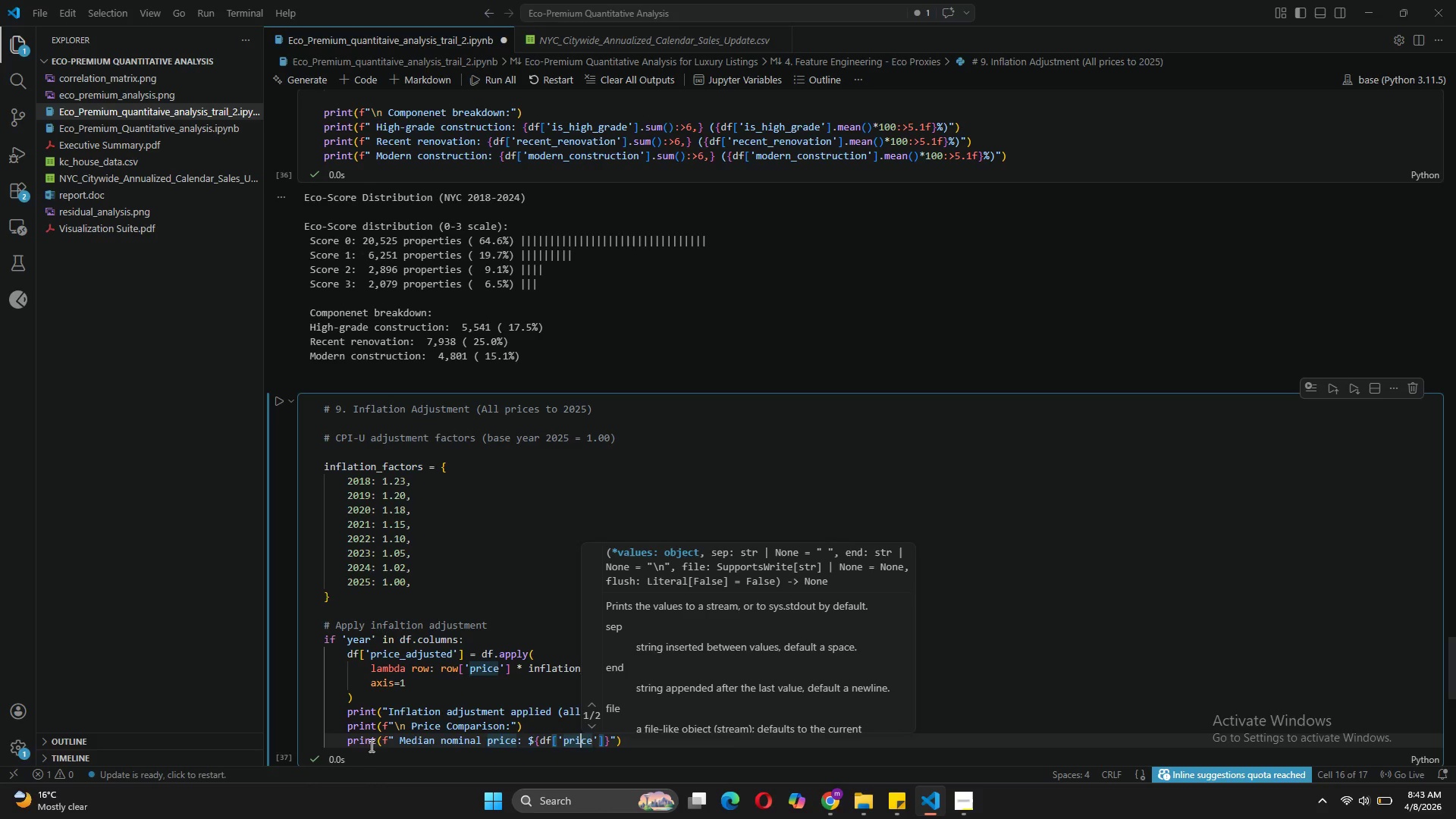 
key(ArrowRight)
 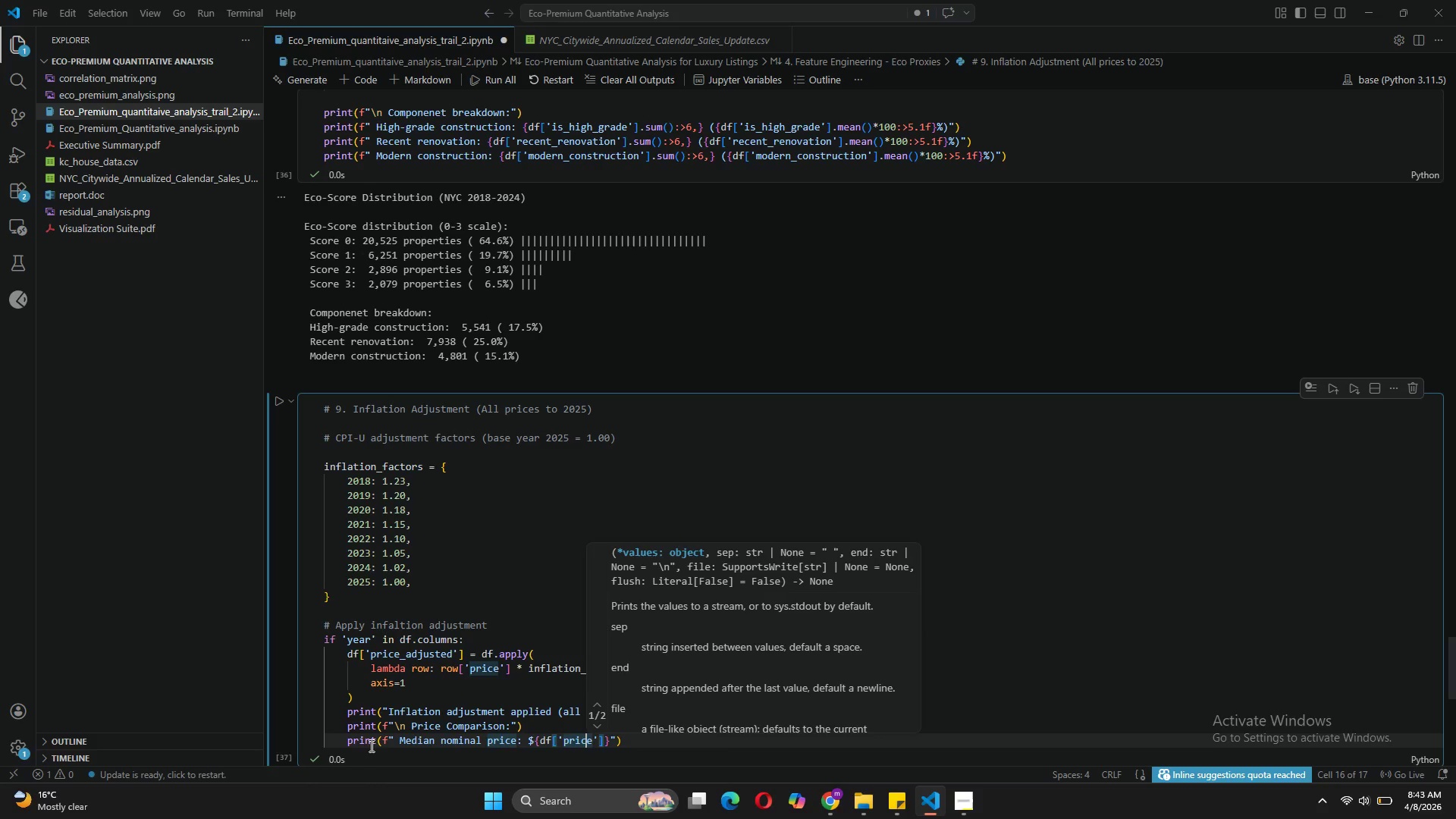 
key(ArrowRight)
 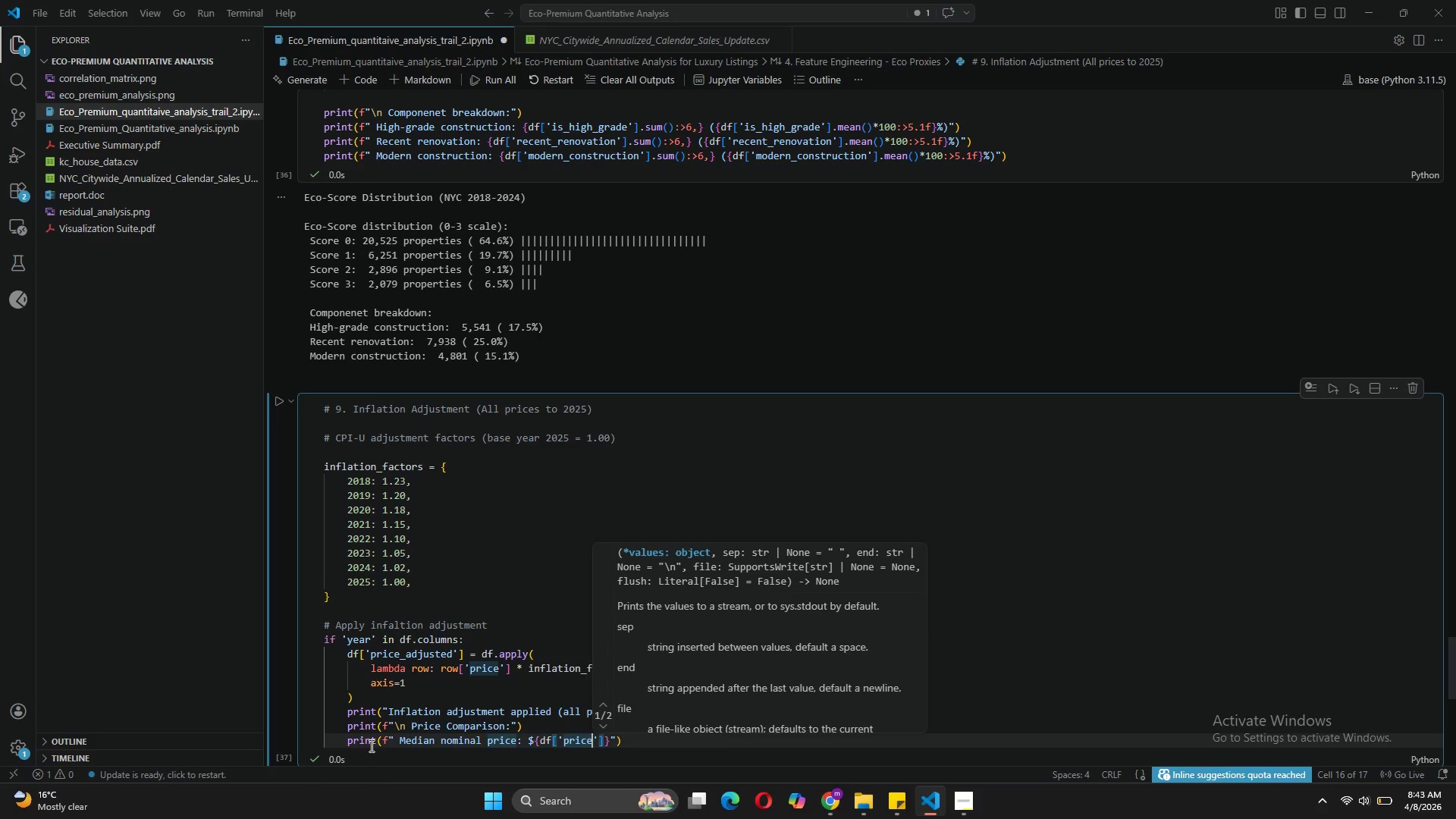 
key(ArrowRight)
 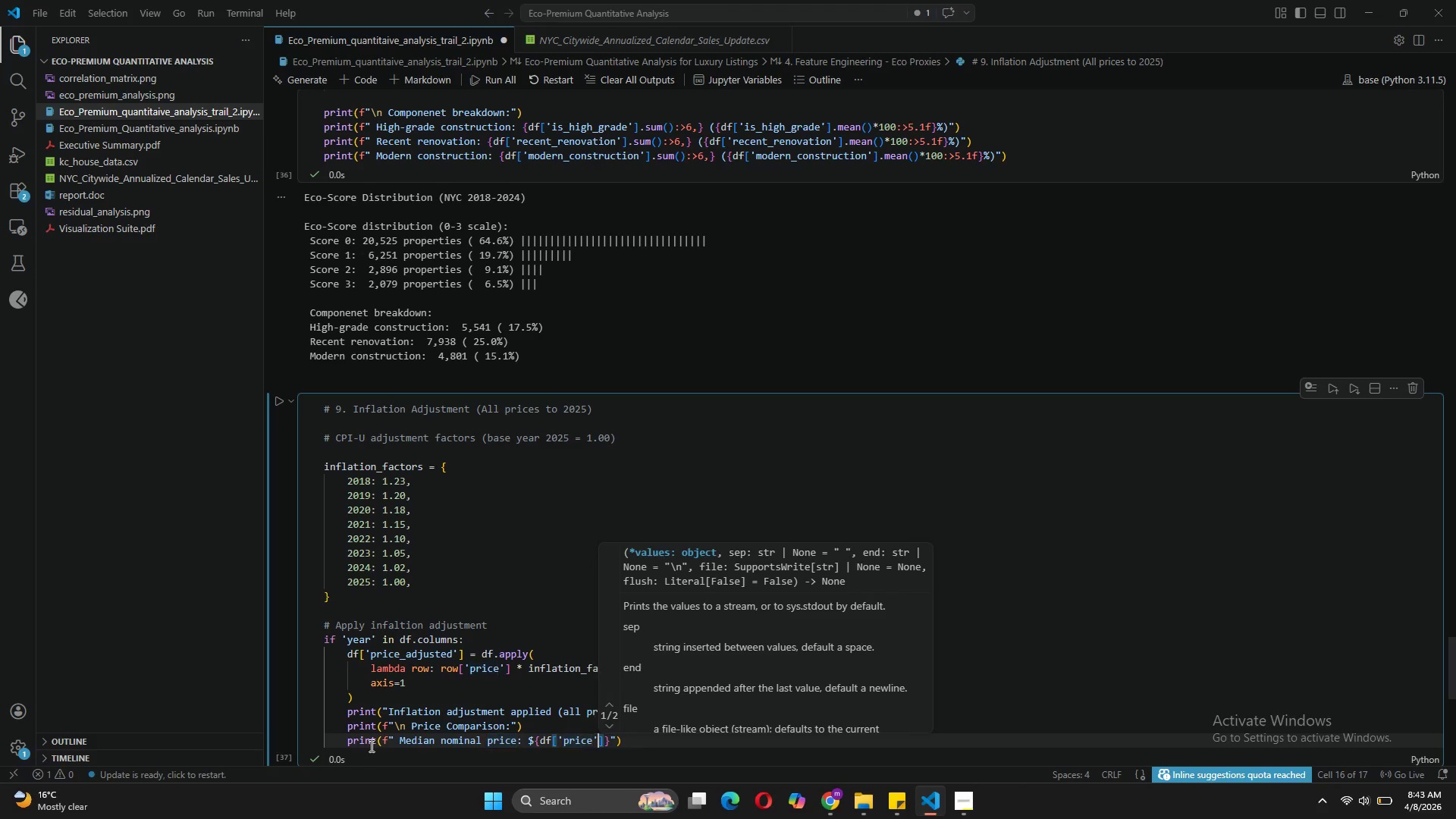 
key(ArrowRight)
 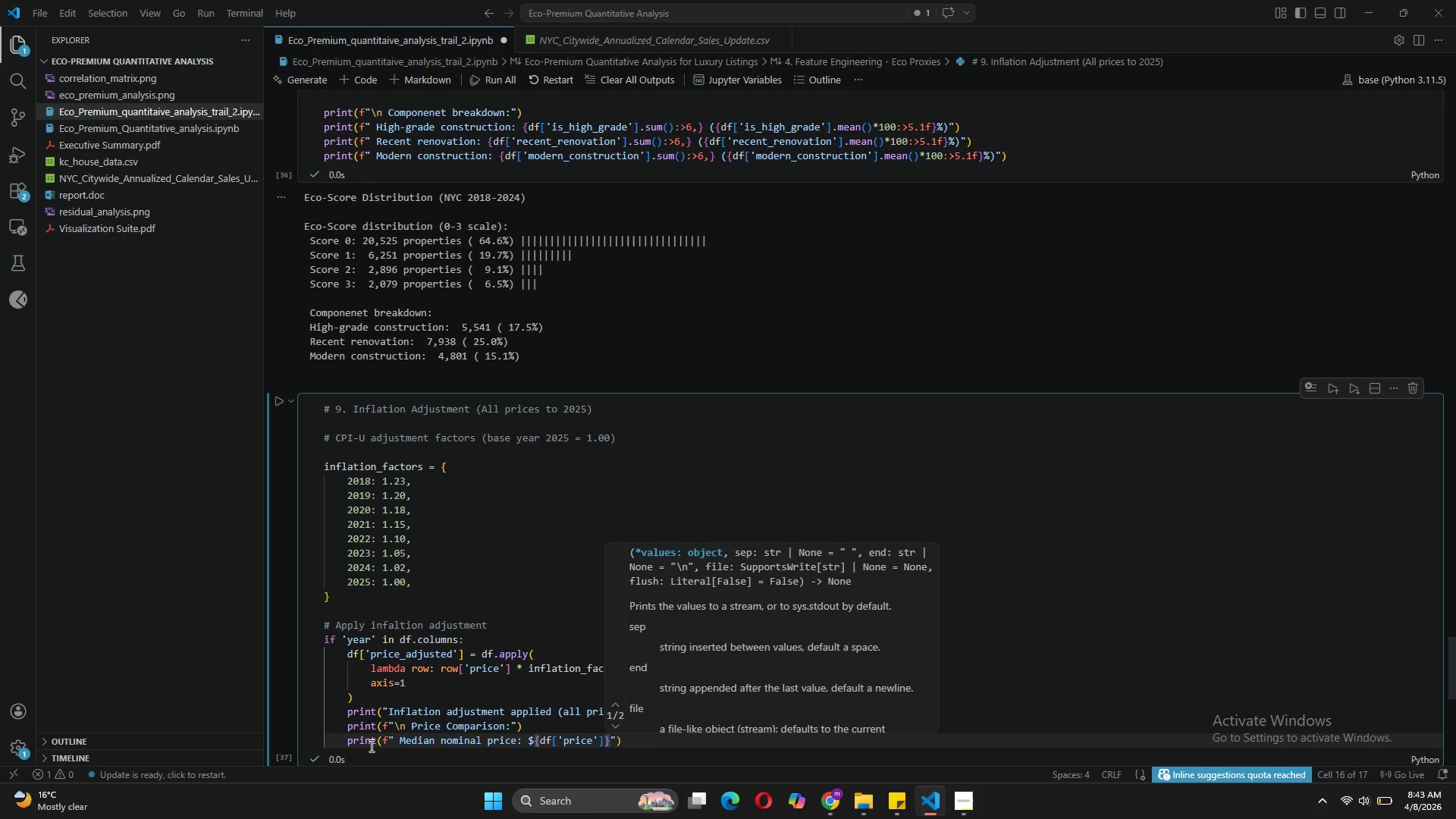 
type(.n)
key(Backspace)
type(mea)
key(Backspace)
type(dian()
 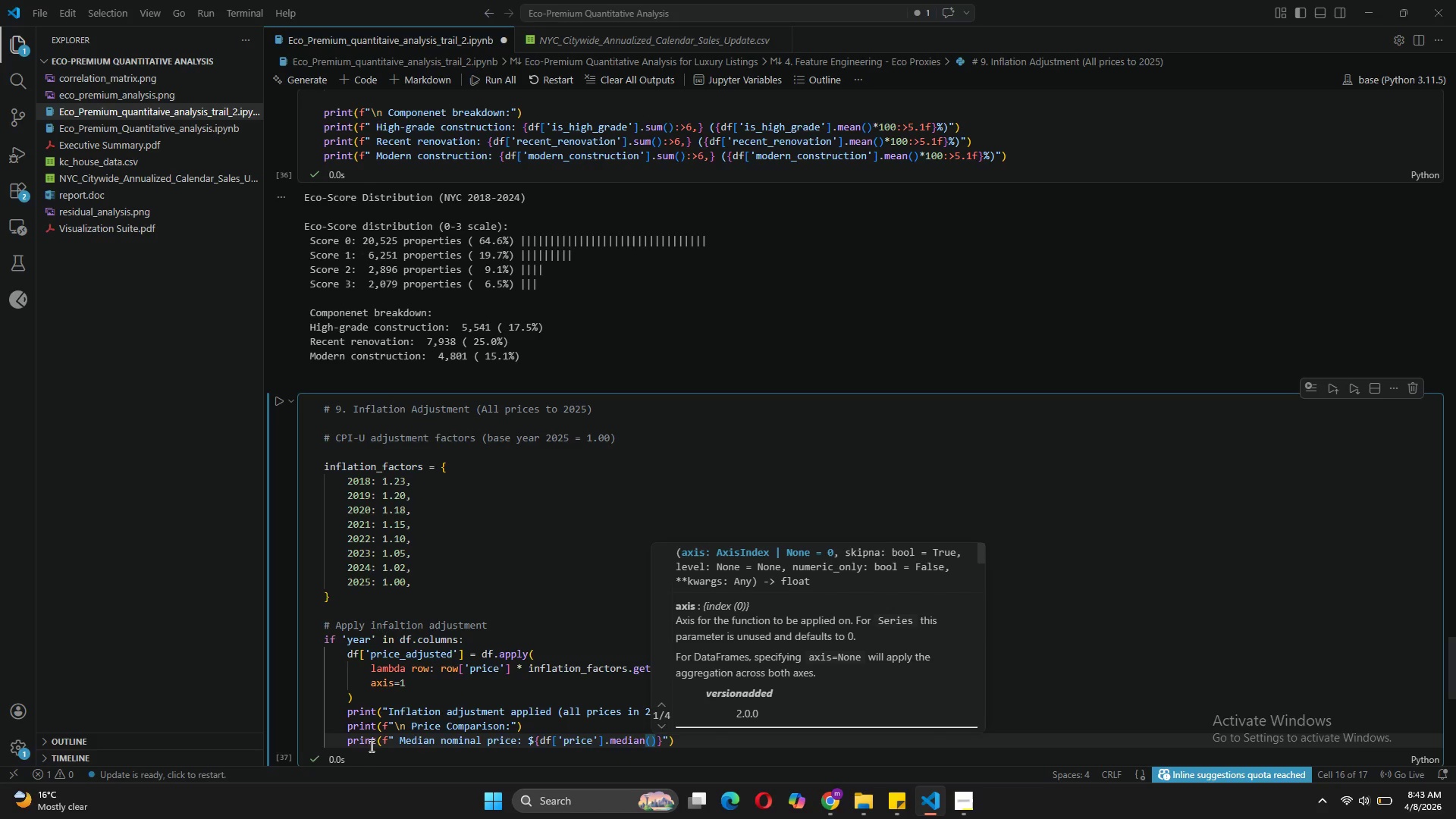 
key(ArrowRight)
 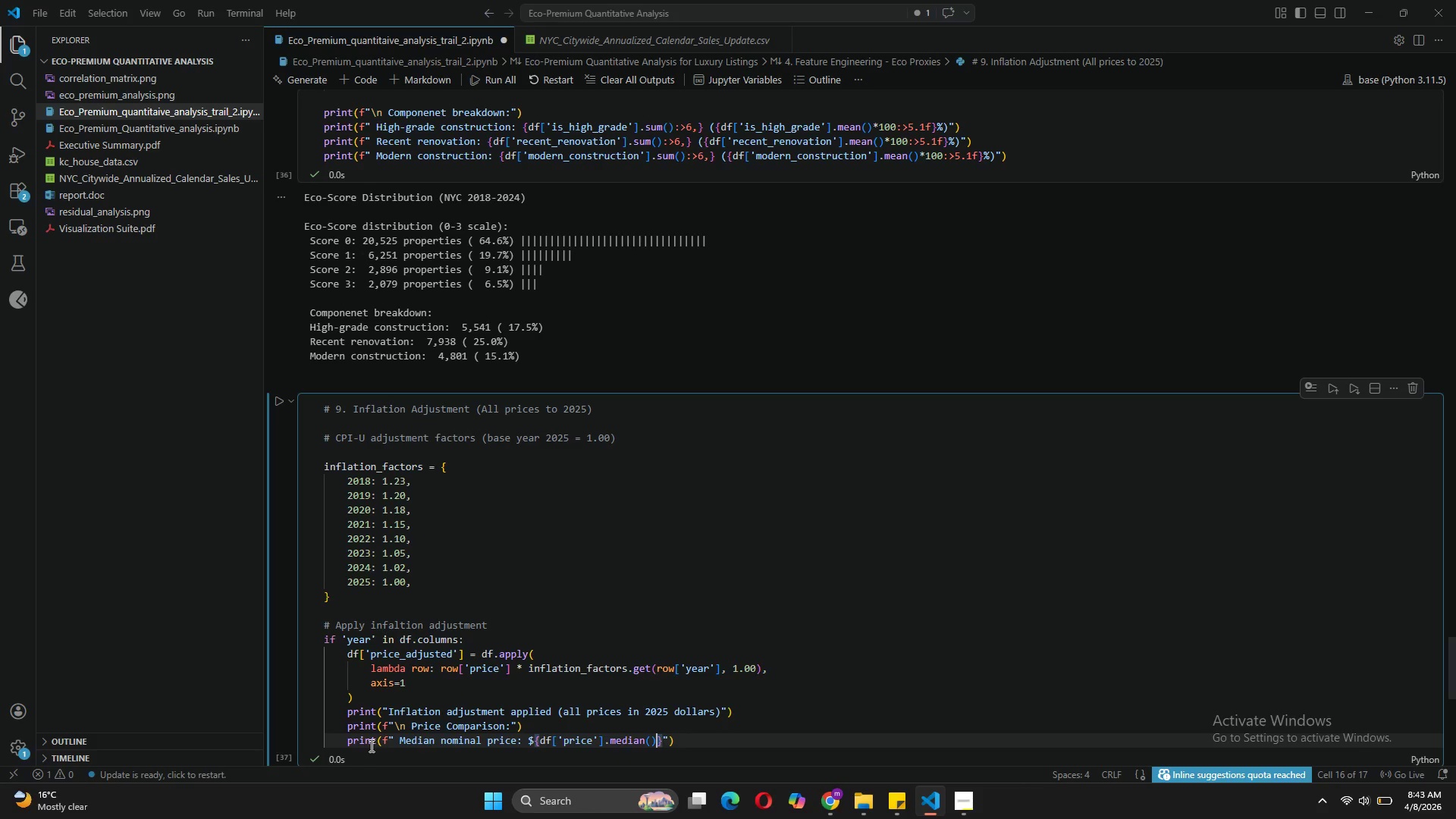 
type(:>12,.0f)
 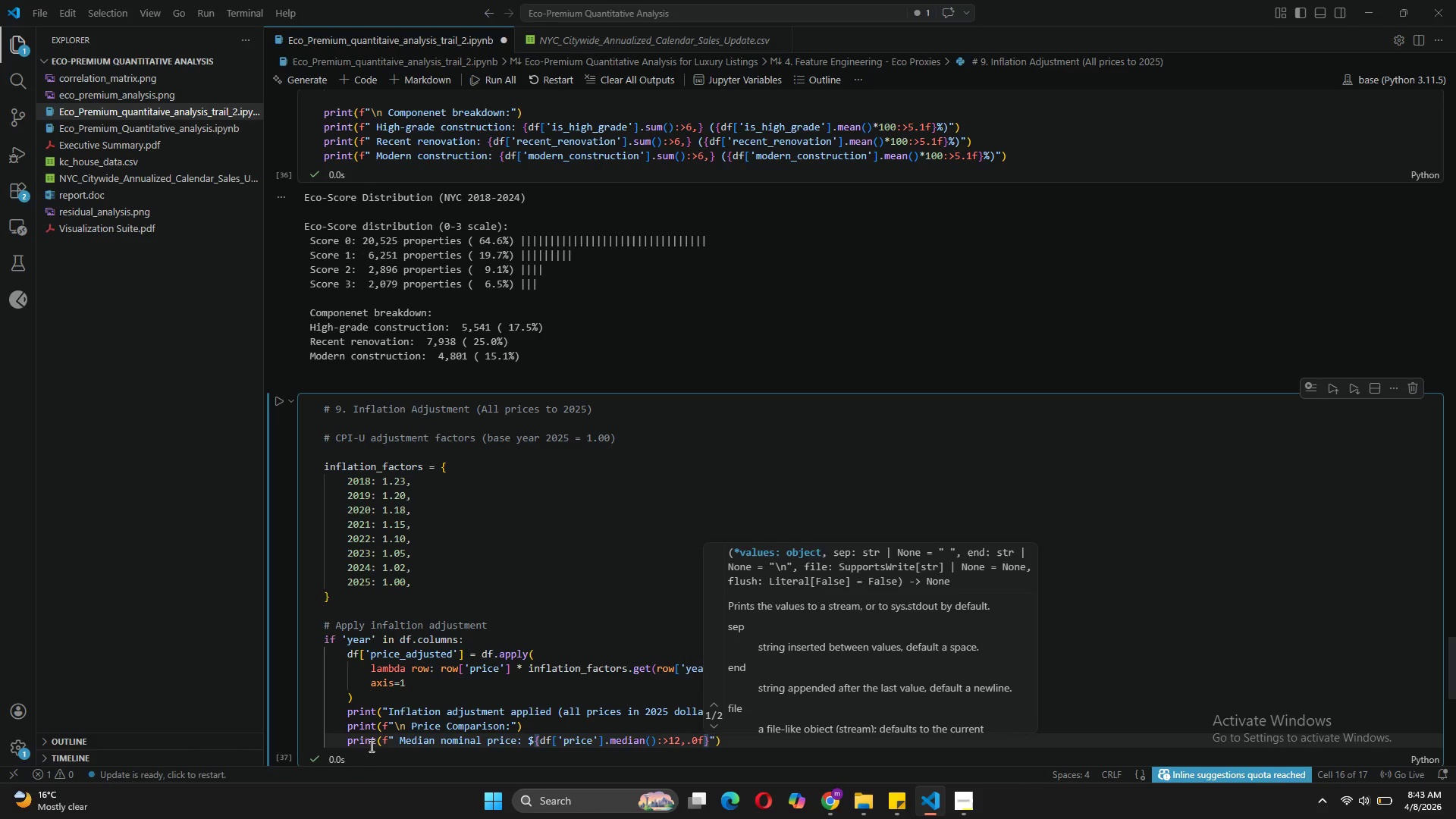 
key(ArrowRight)
 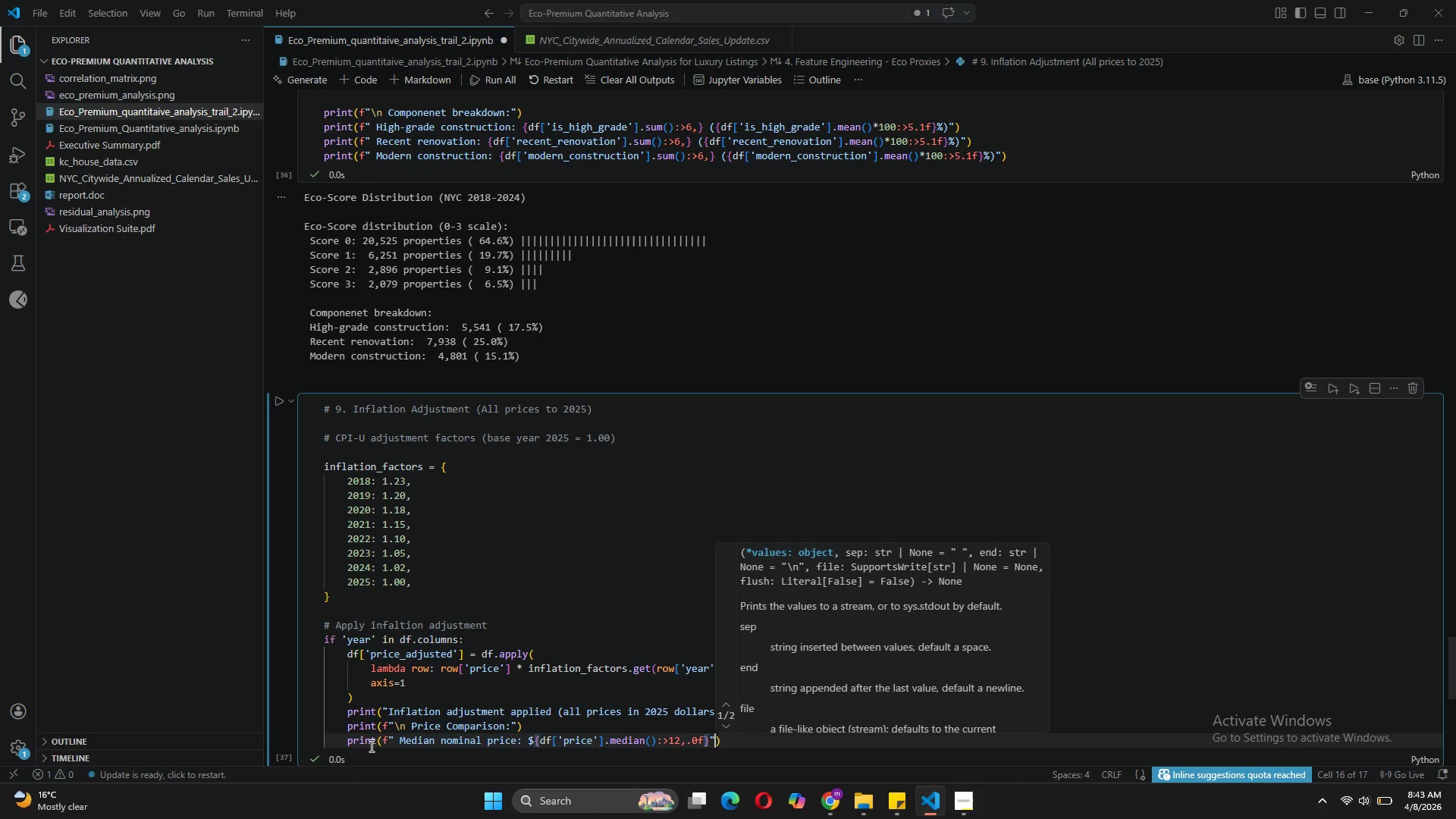 
key(ArrowRight)
 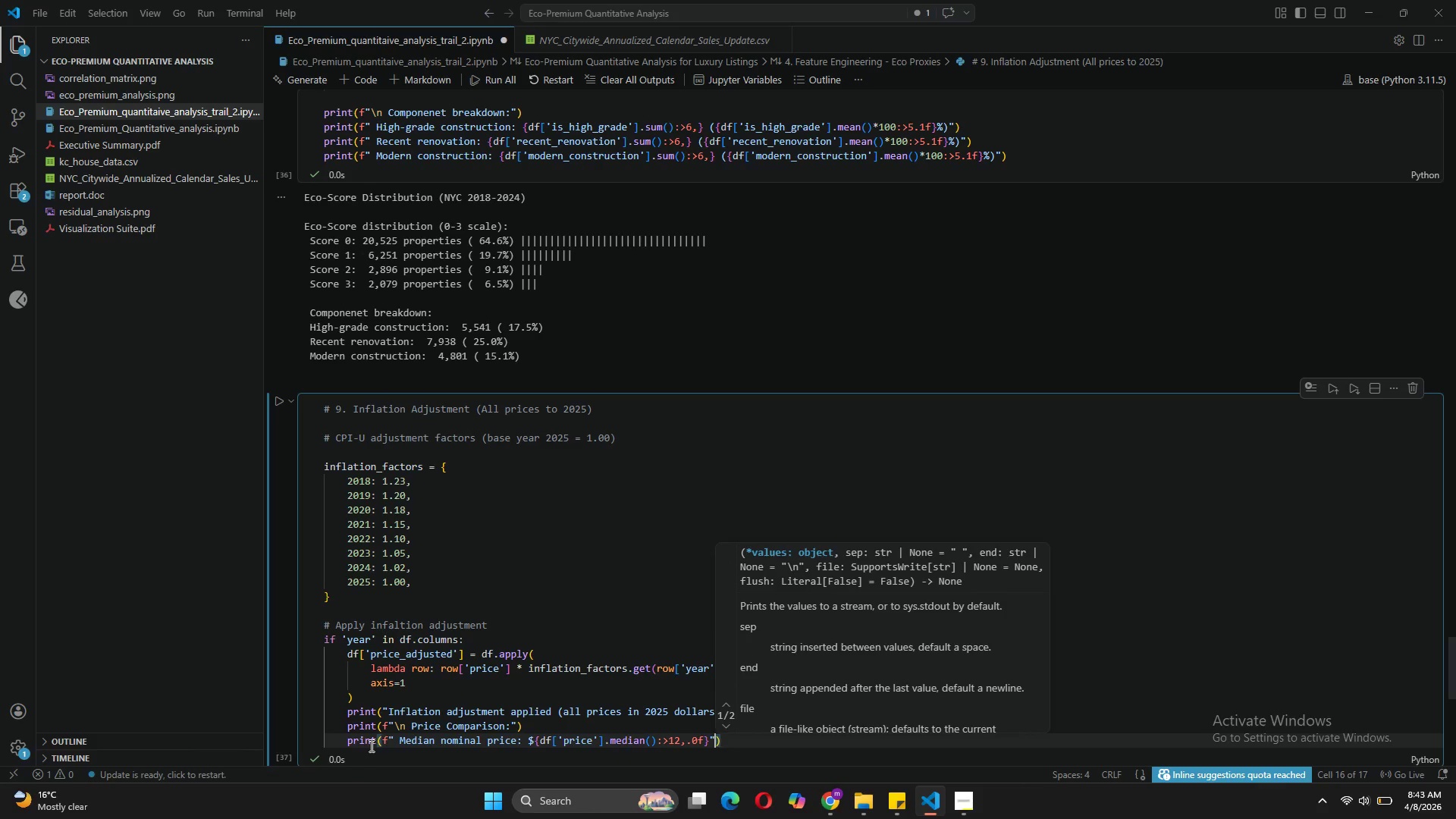 
key(ArrowRight)
 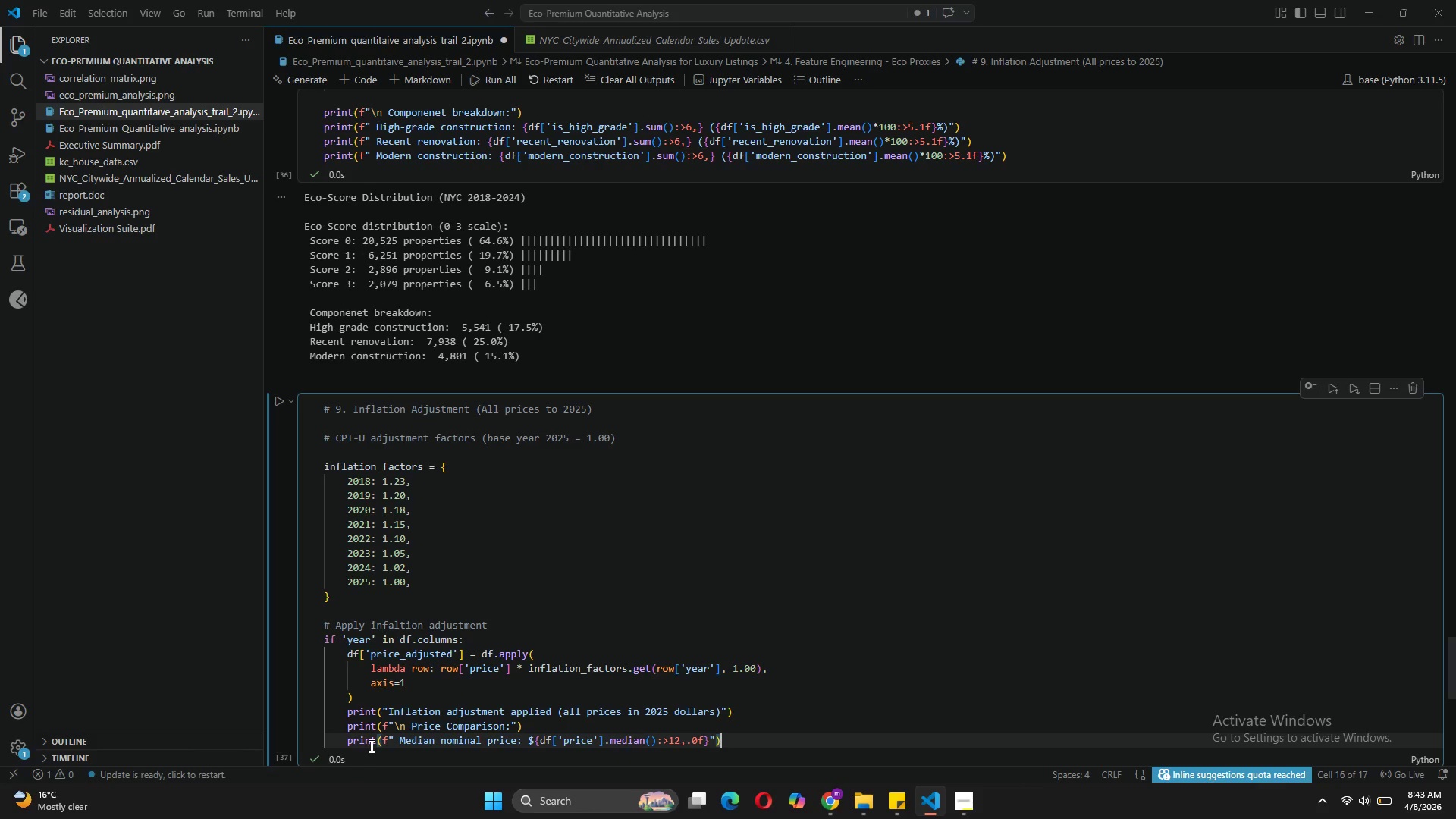 
key(Enter)
 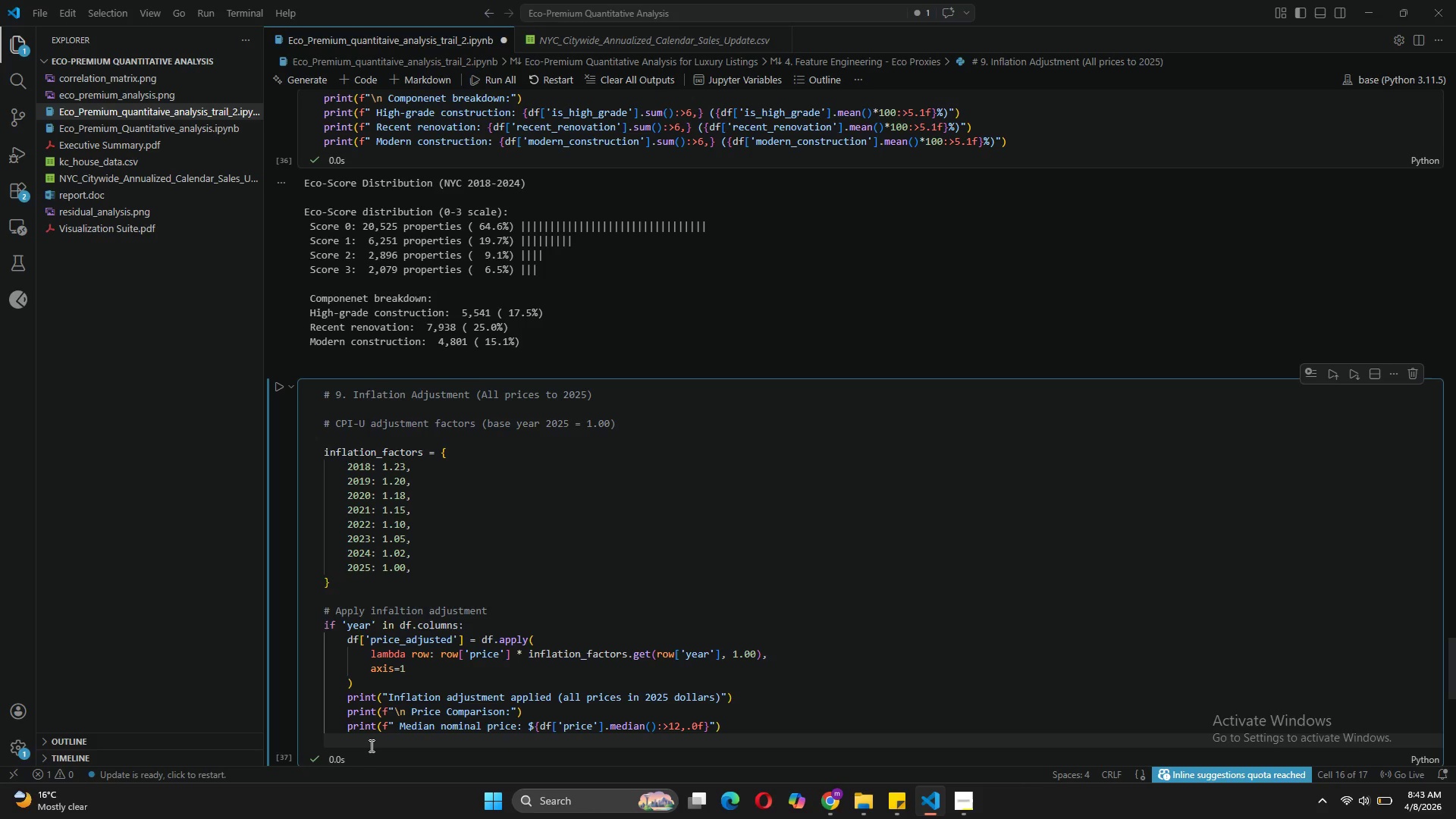 
type(print(f" Median adjusted price: ${df['price_adjusted)
 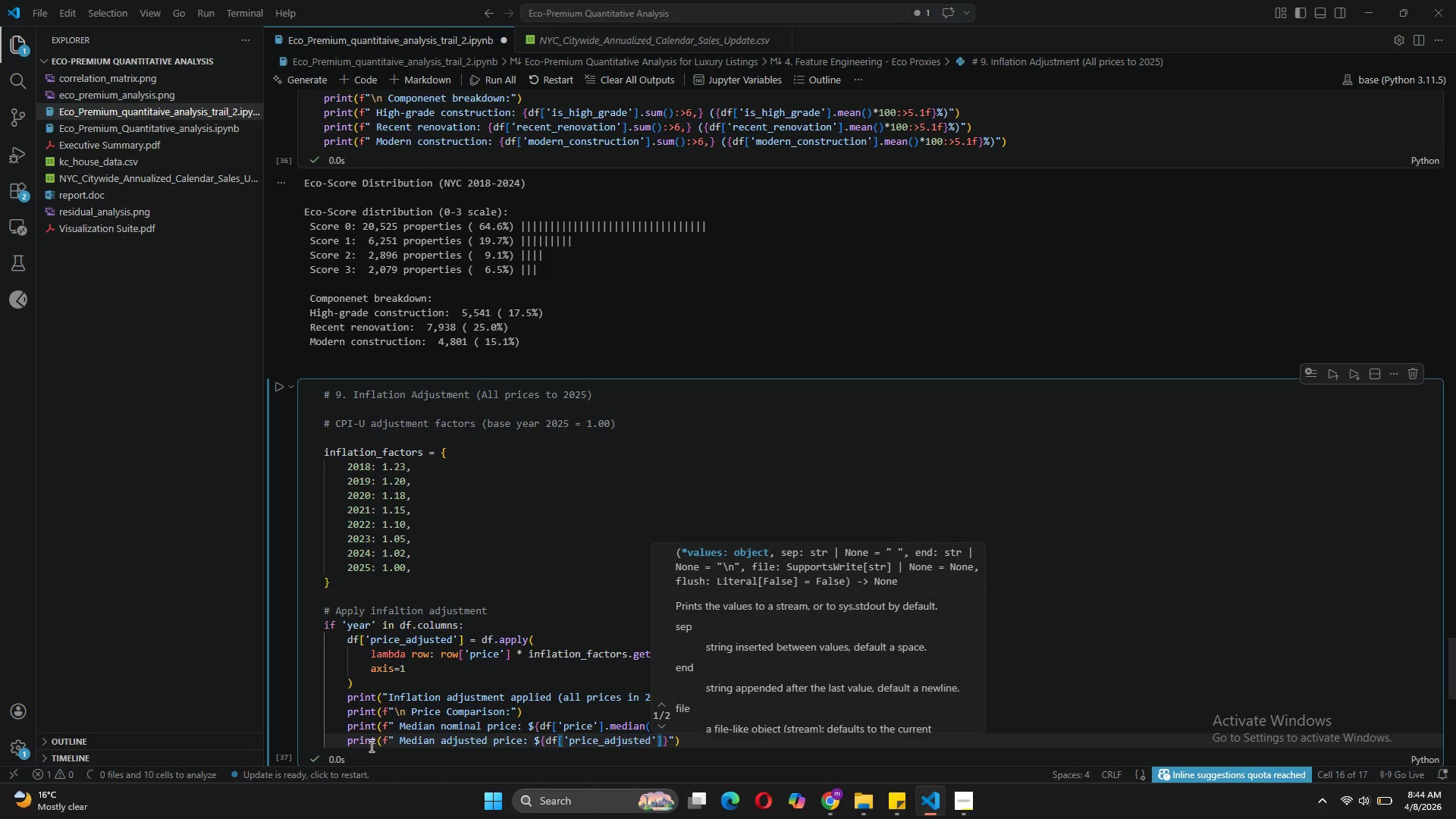 
key(ArrowRight)
 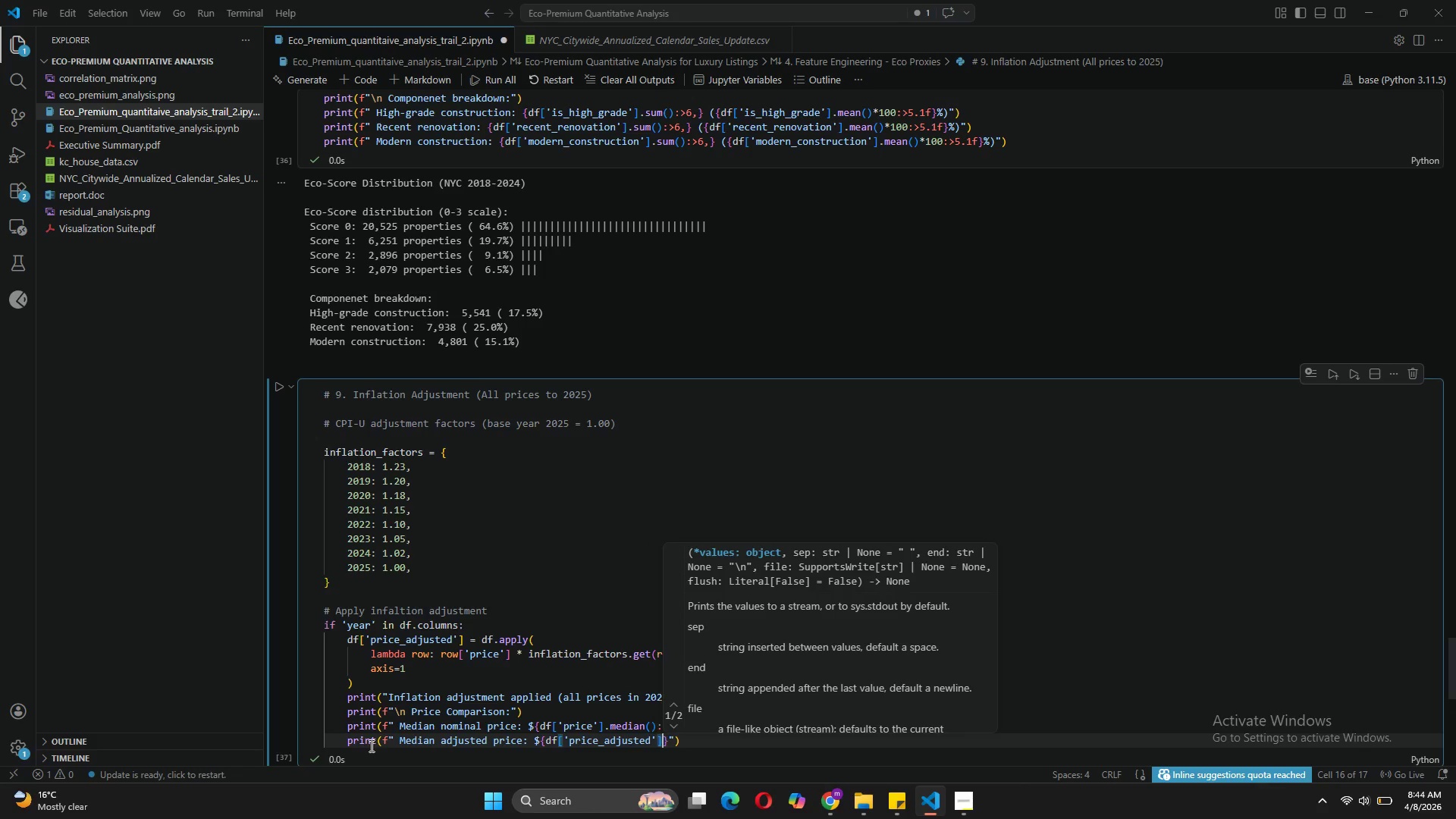 
key(ArrowRight)
 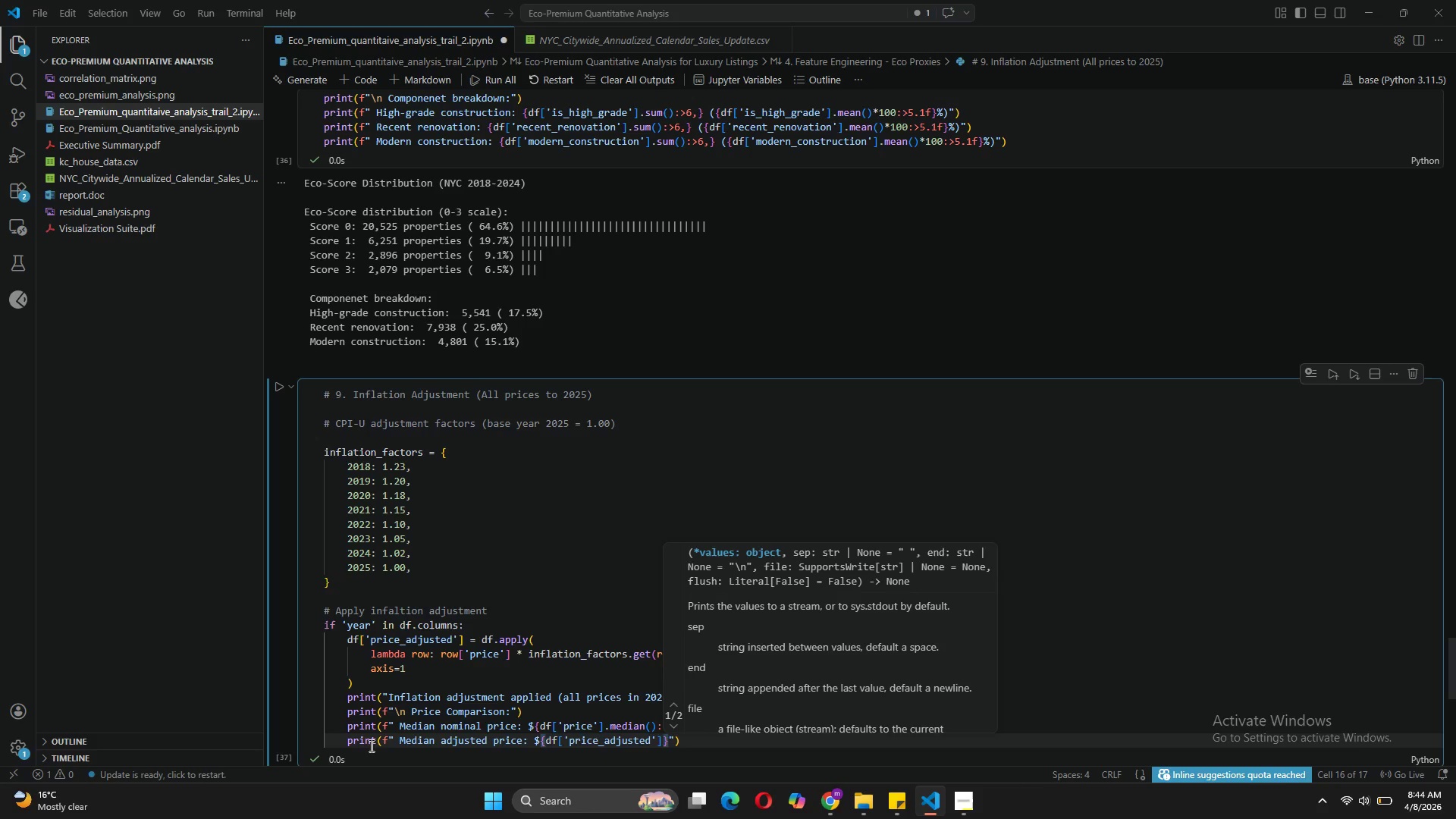 
type(.median()
 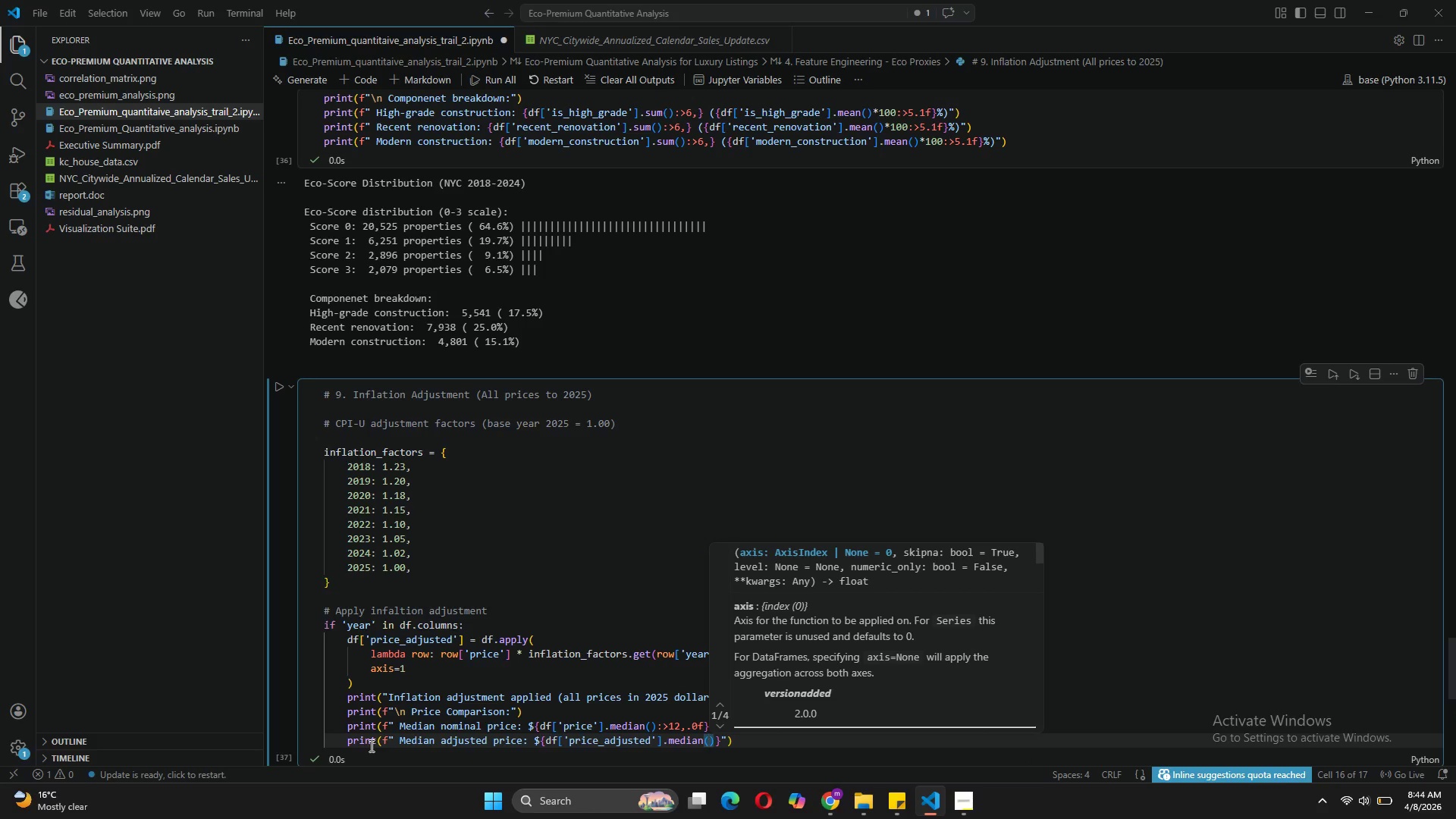 
key(ArrowRight)
 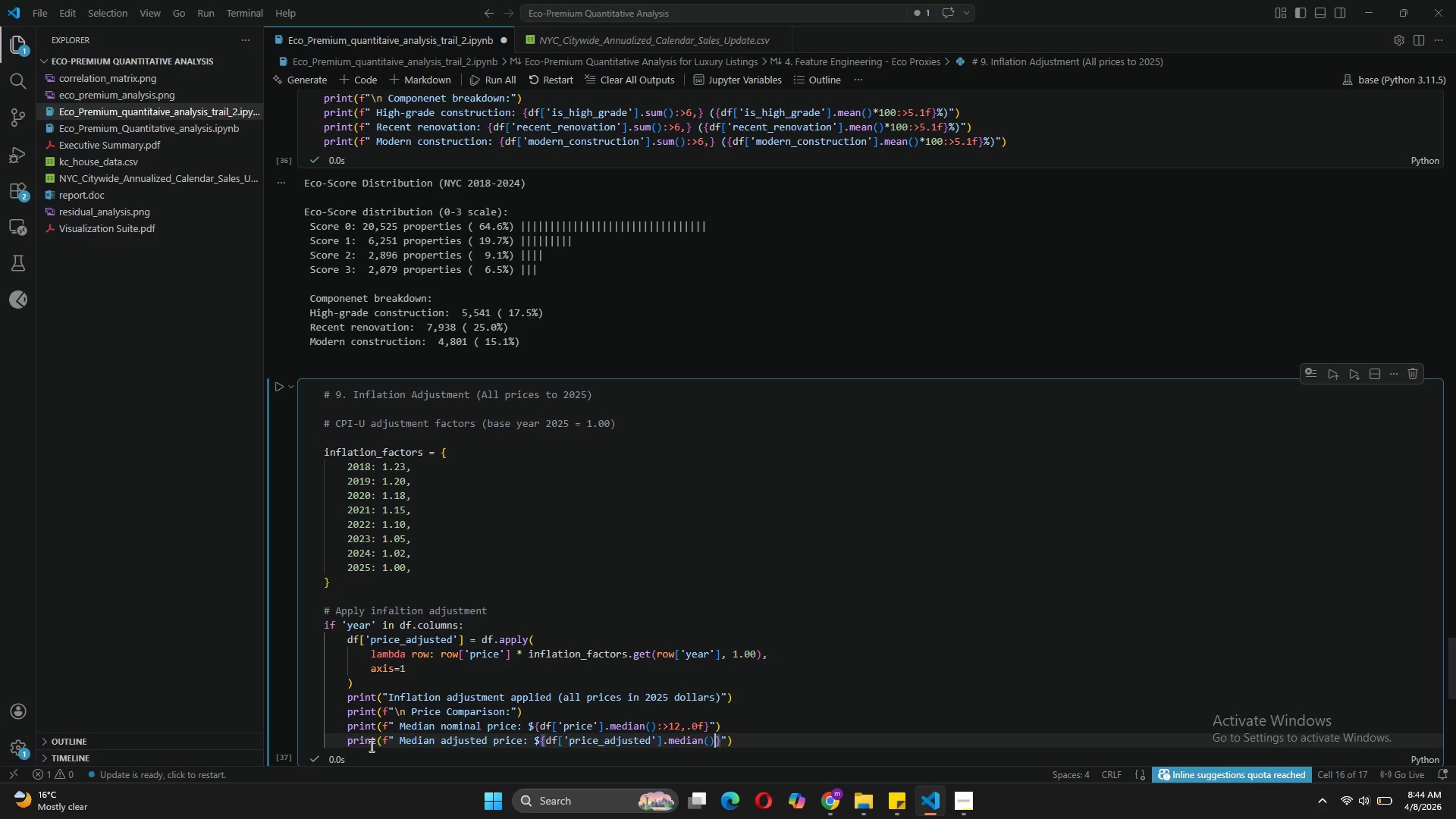 
type(:>12,.0f)
 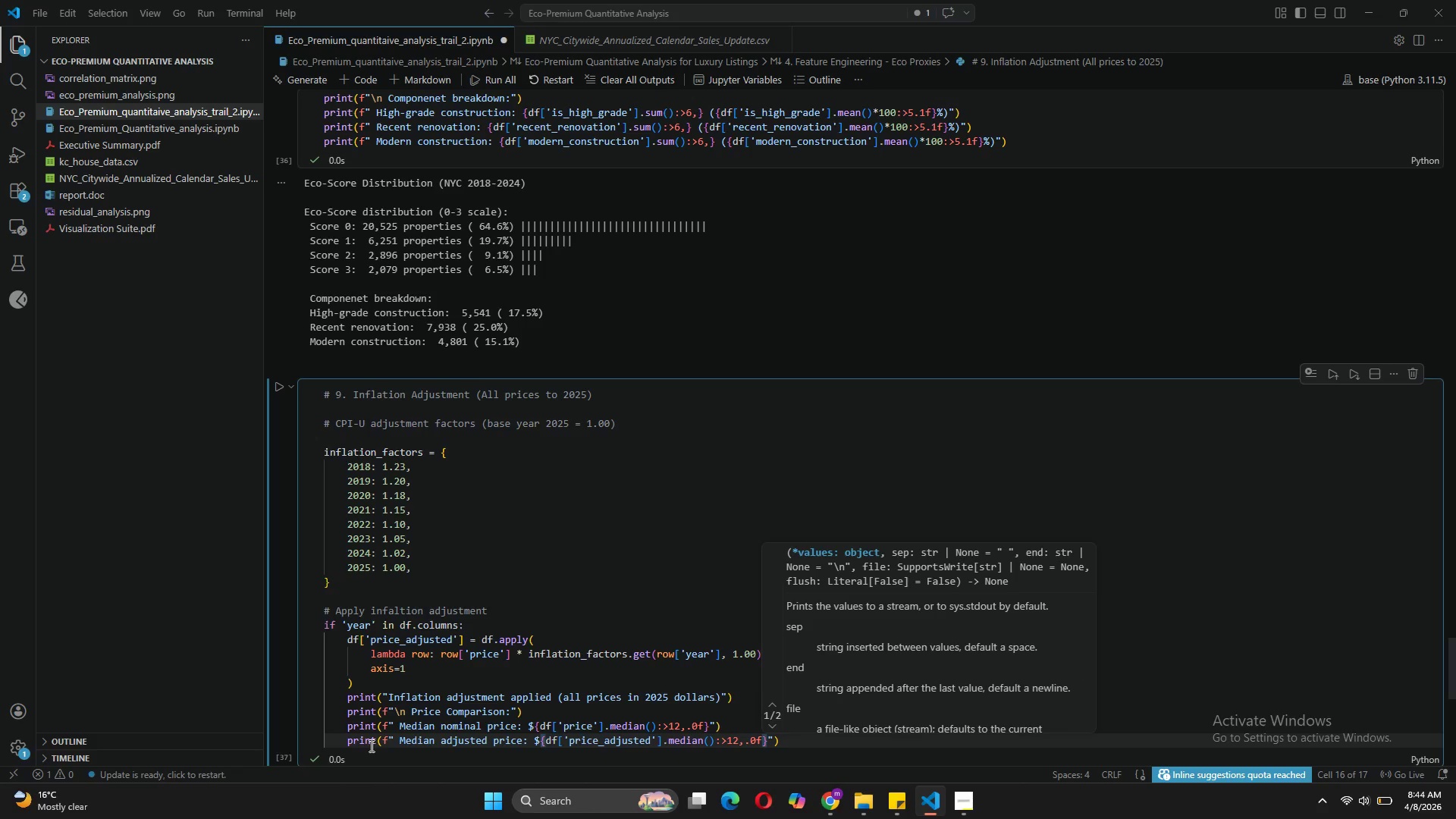 
key(ArrowRight)
 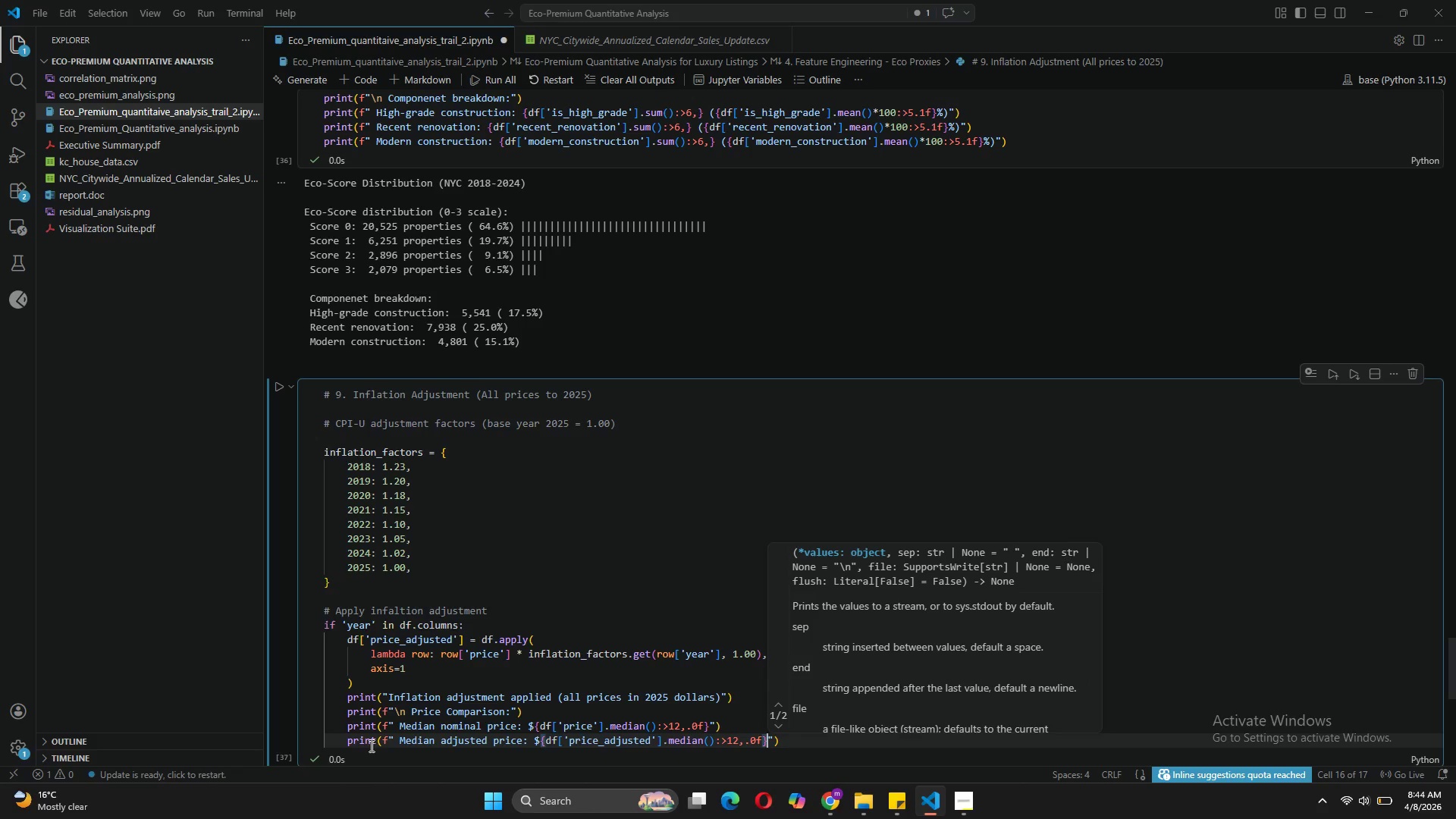 
key(ArrowRight)
 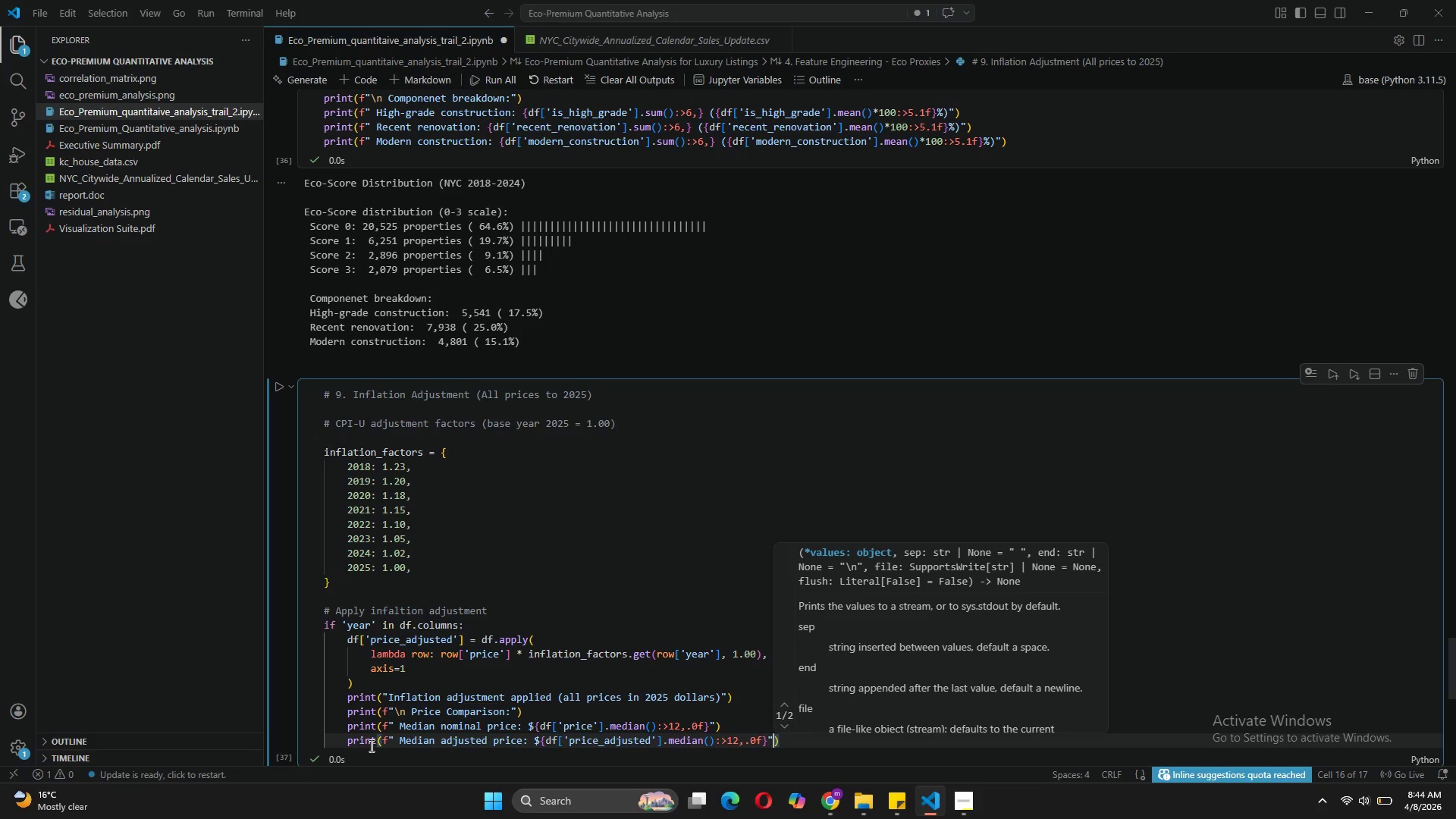 
key(ArrowRight)
 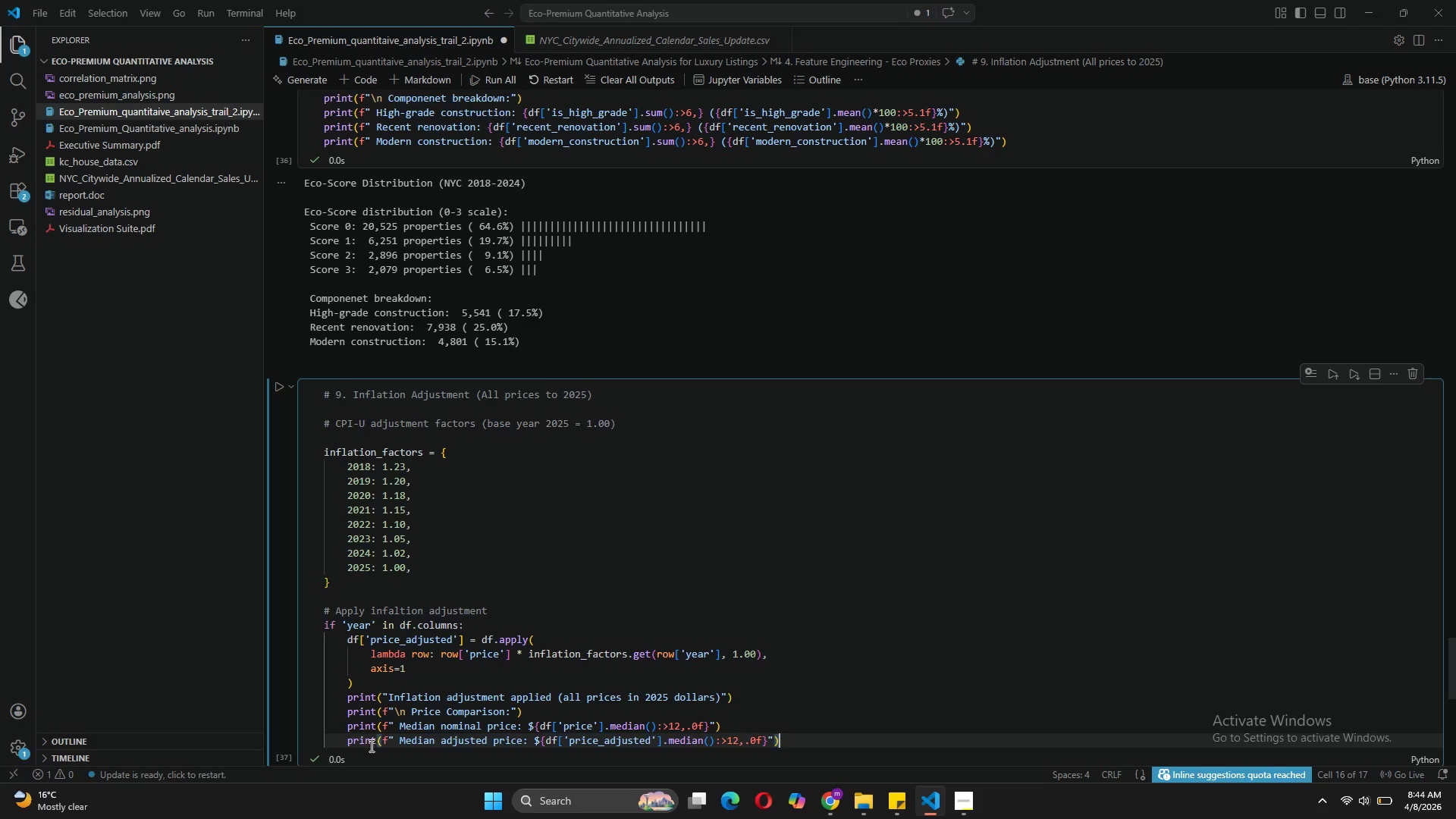 
key(Enter)
 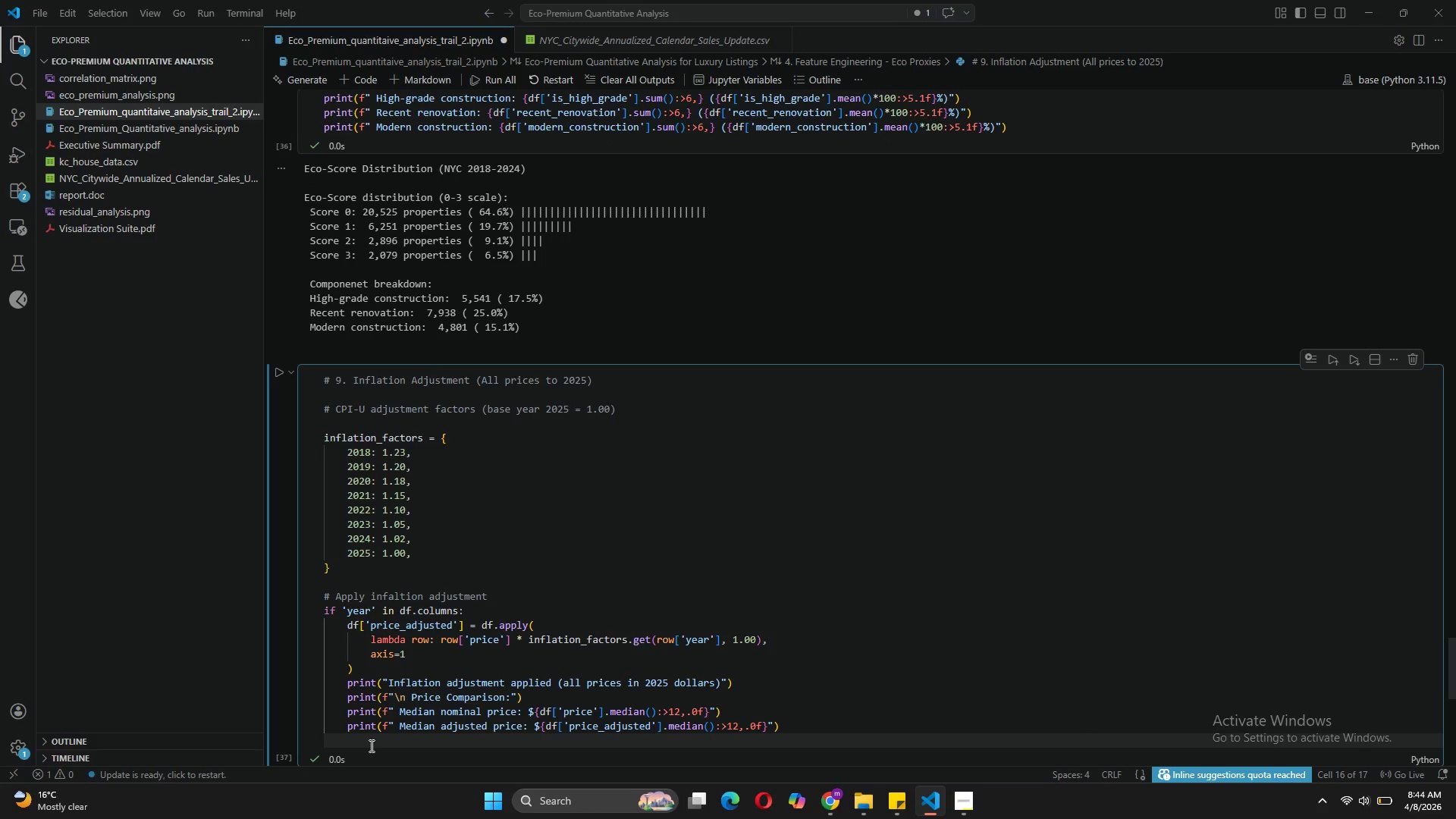 
type(print*)
key(Backspace)
type((f")
 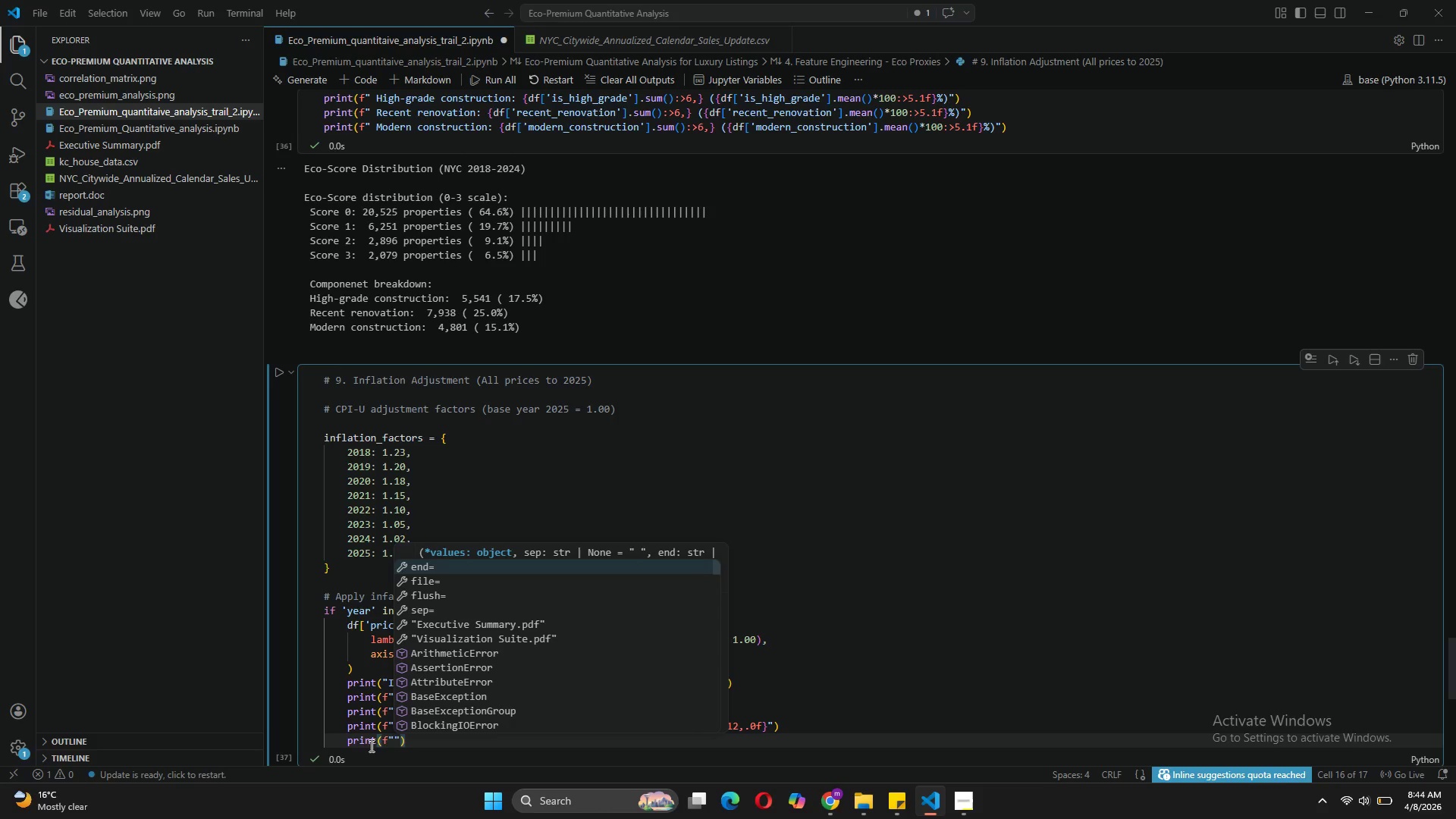 
wait(5.86)
 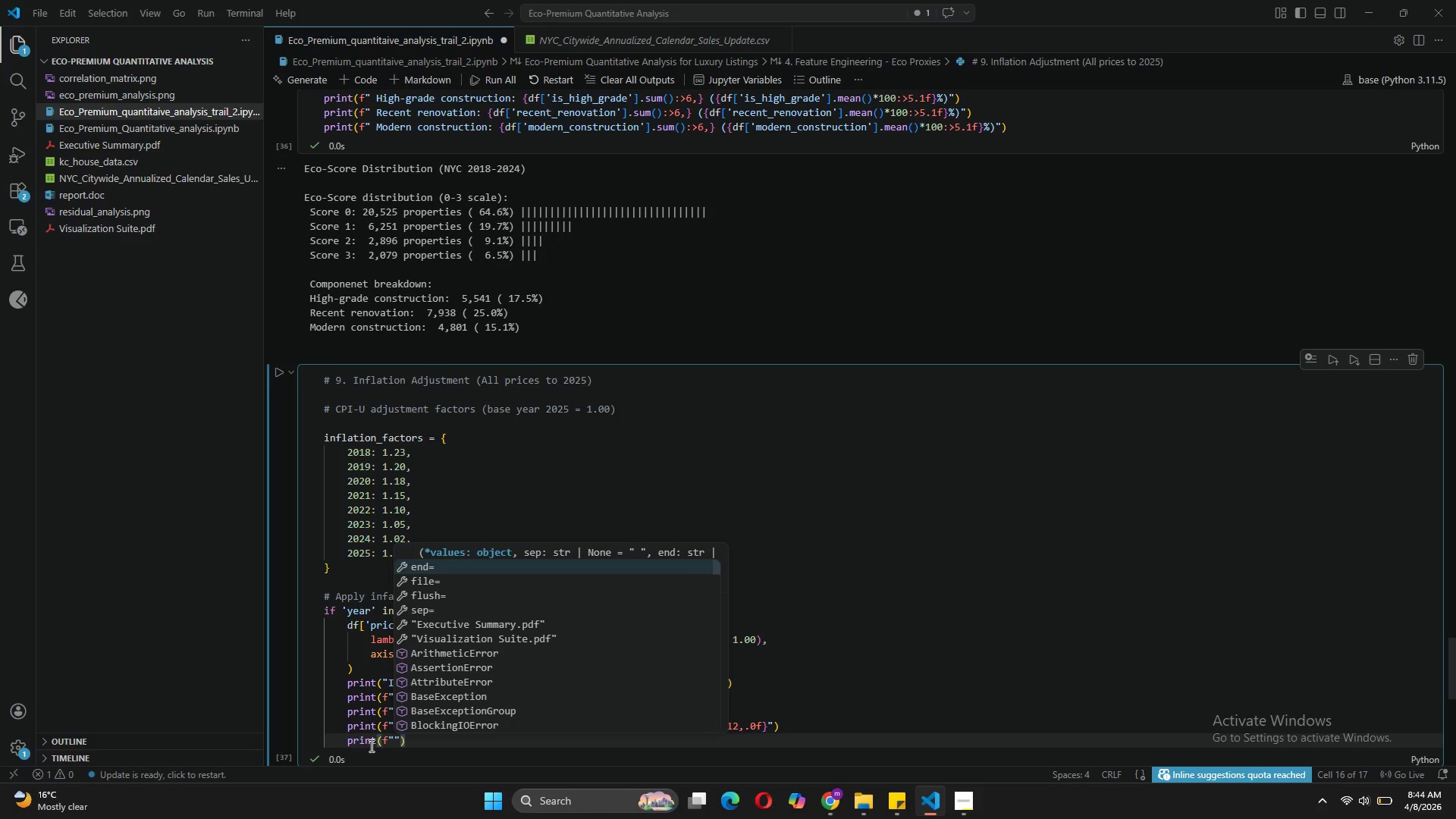 
key(Space)
 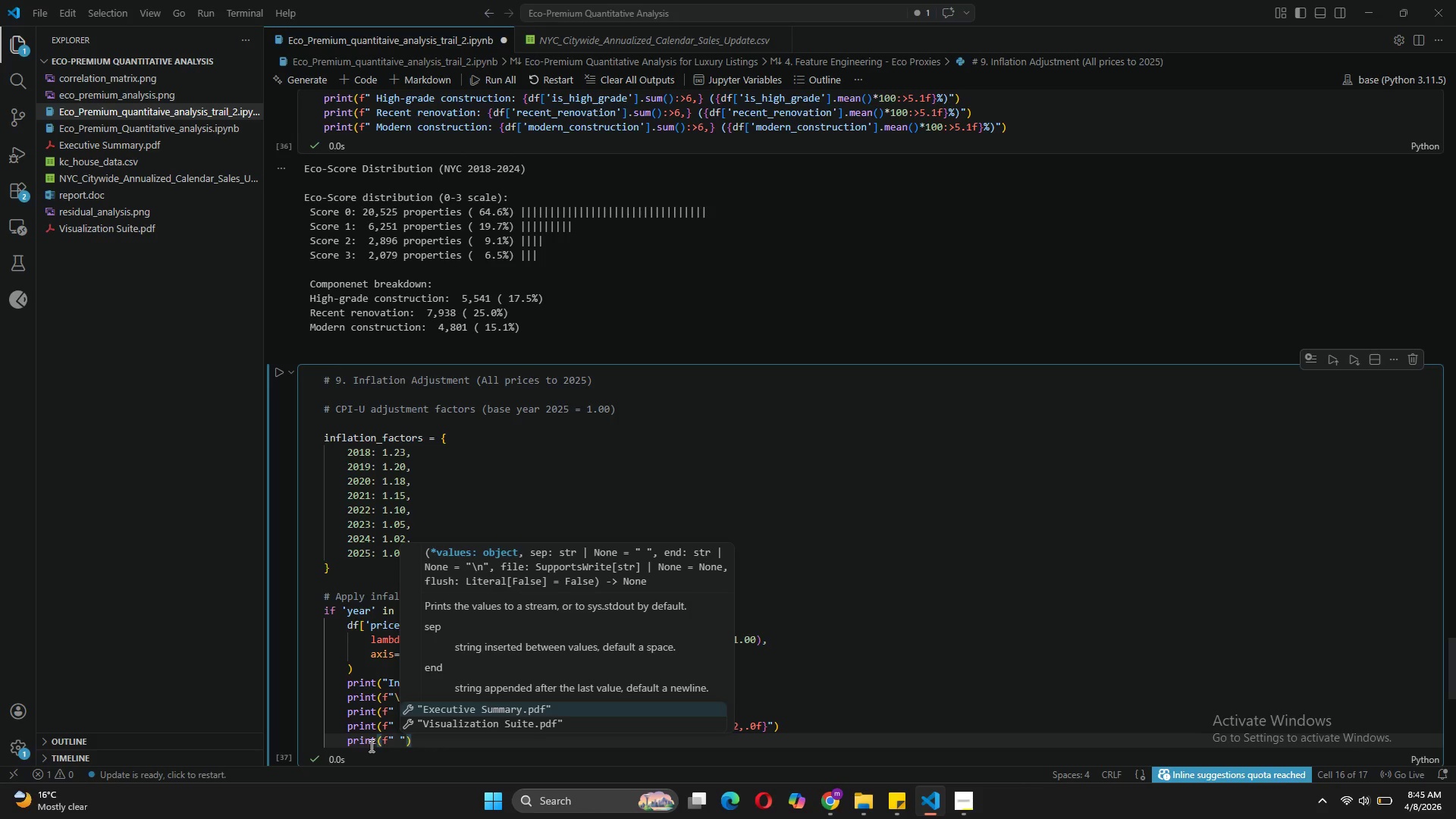 
wait(20.77)
 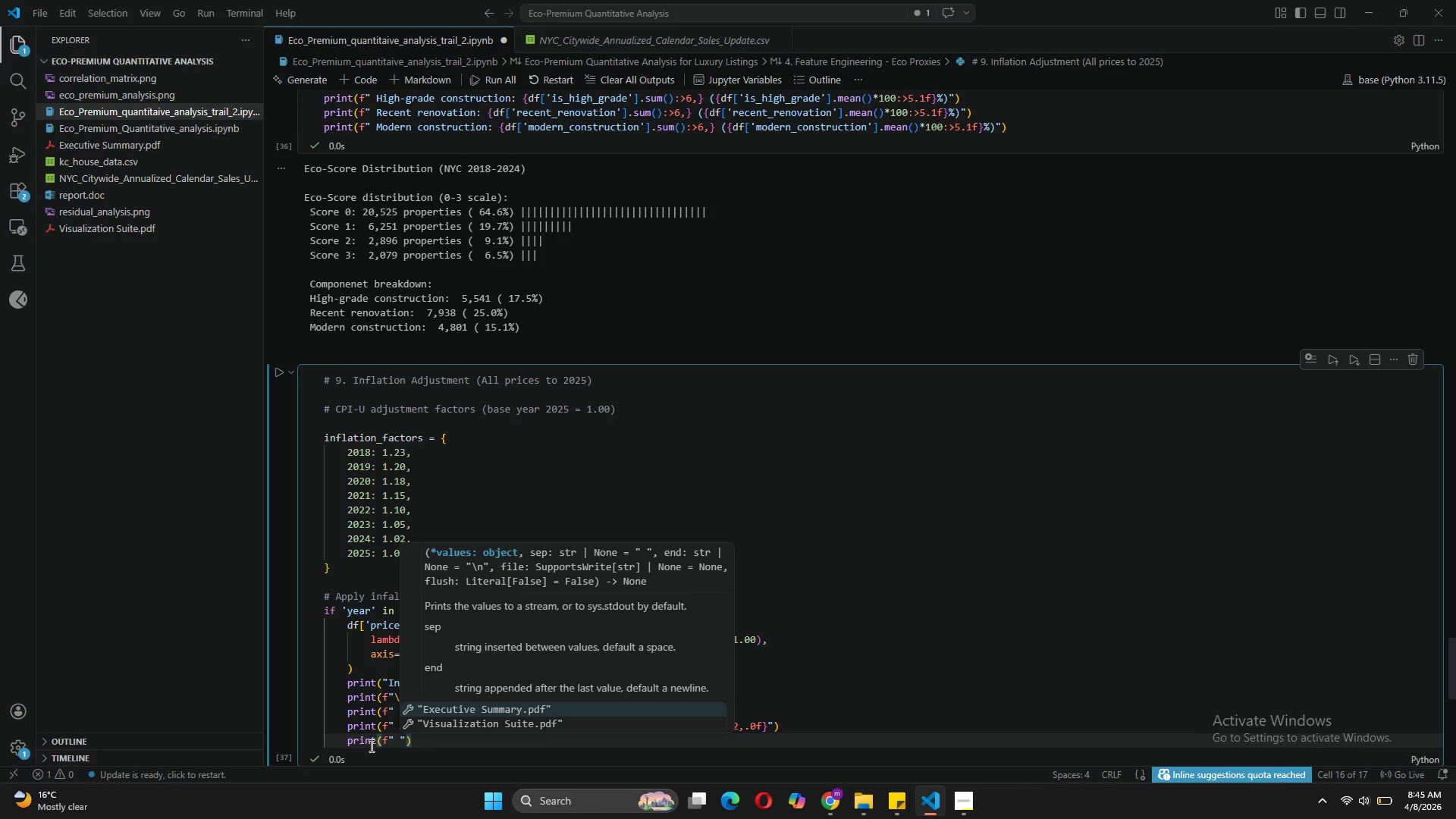 
left_click([835, 629])
 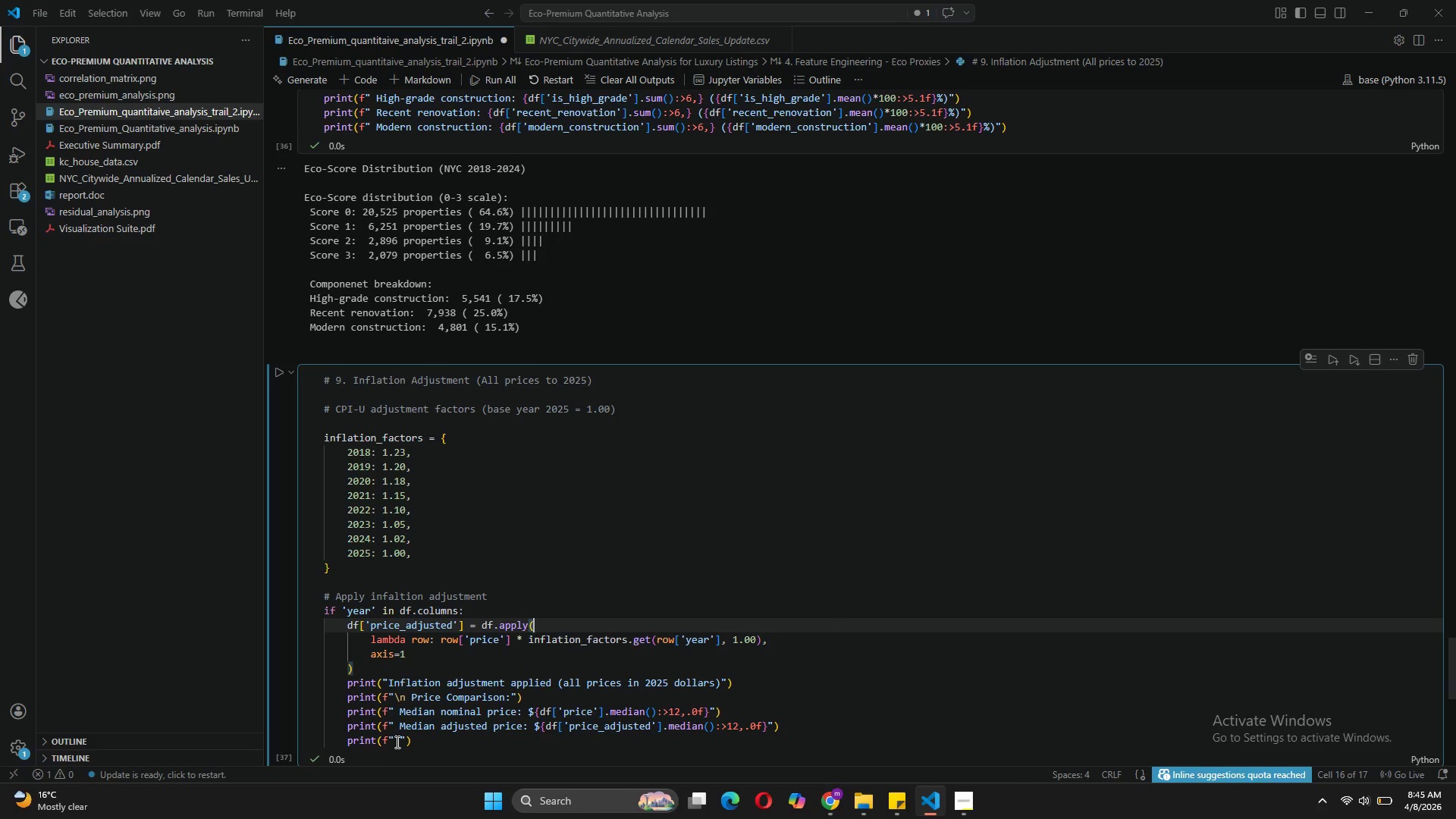 
left_click([397, 739])
 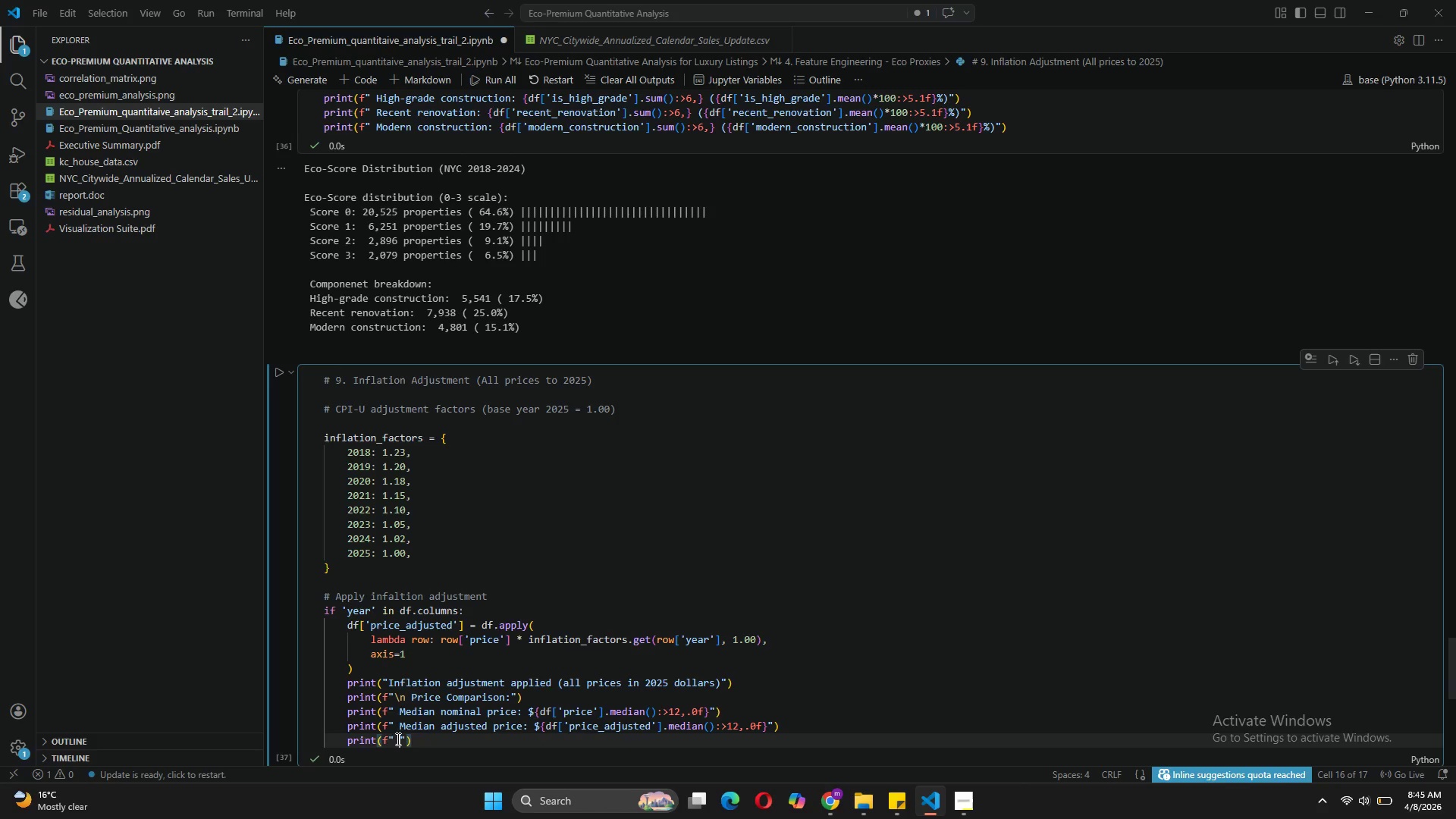 
type(Difference: )
 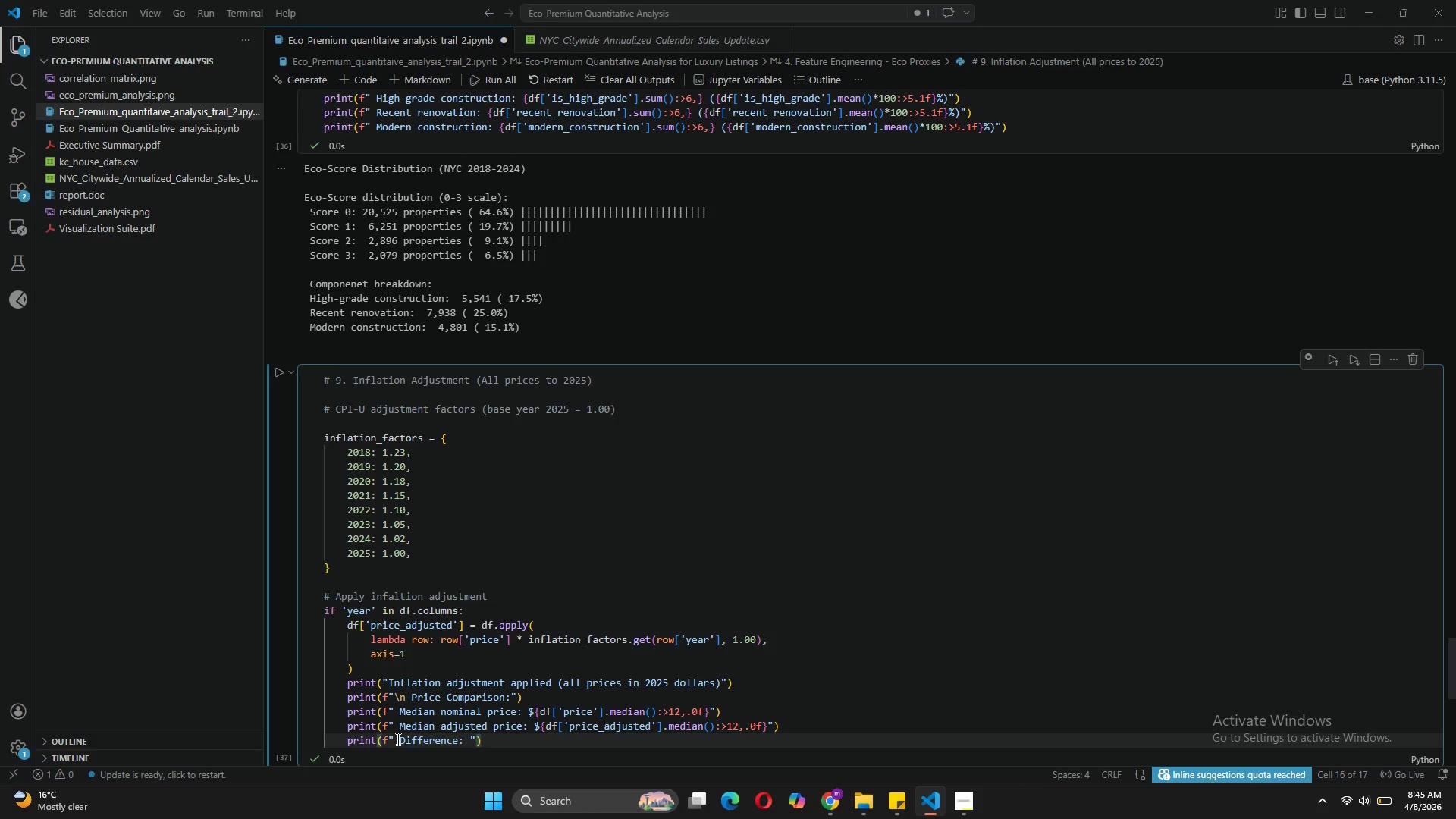 
wait(6.31)
 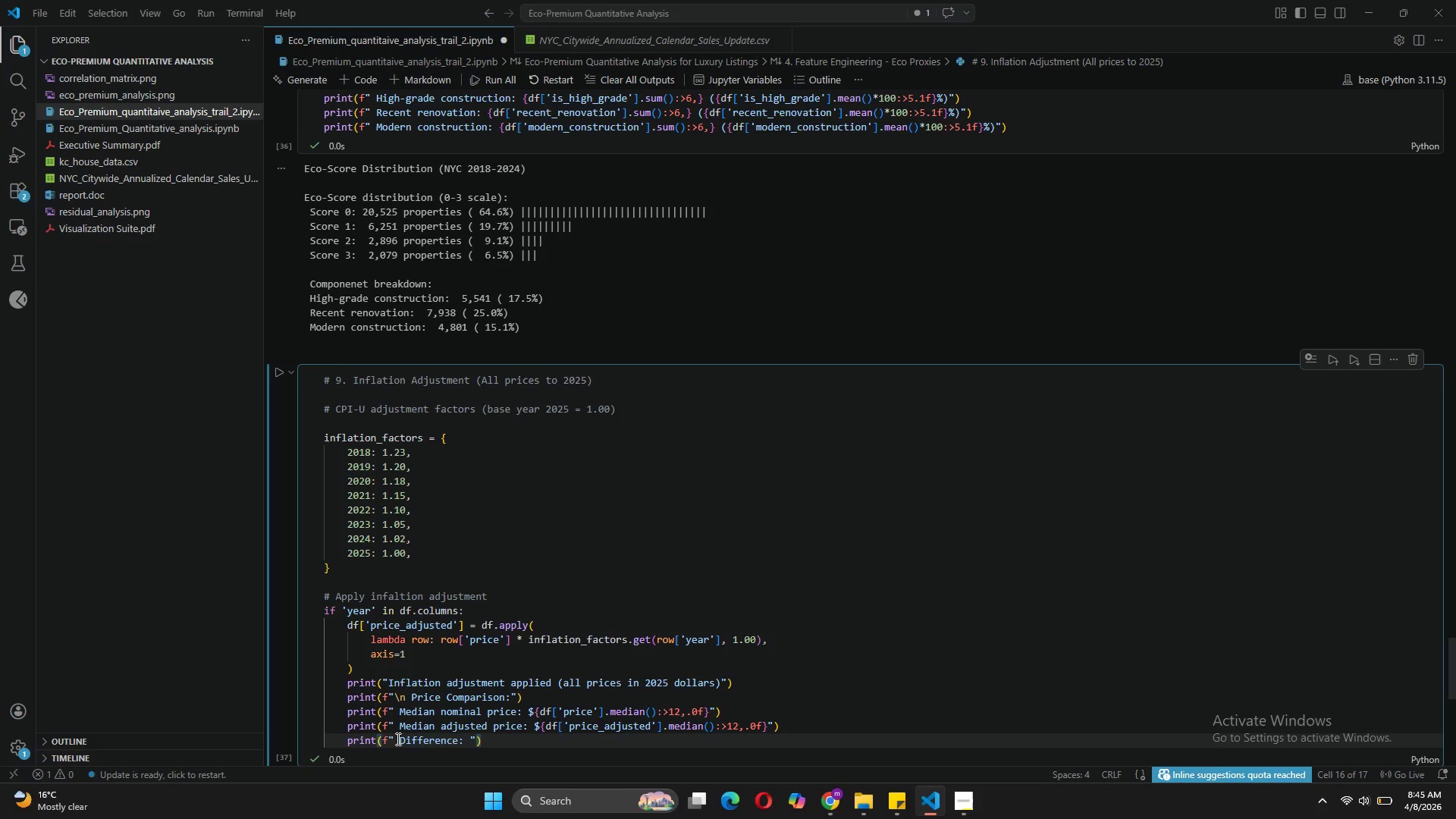 
key(Tab)
 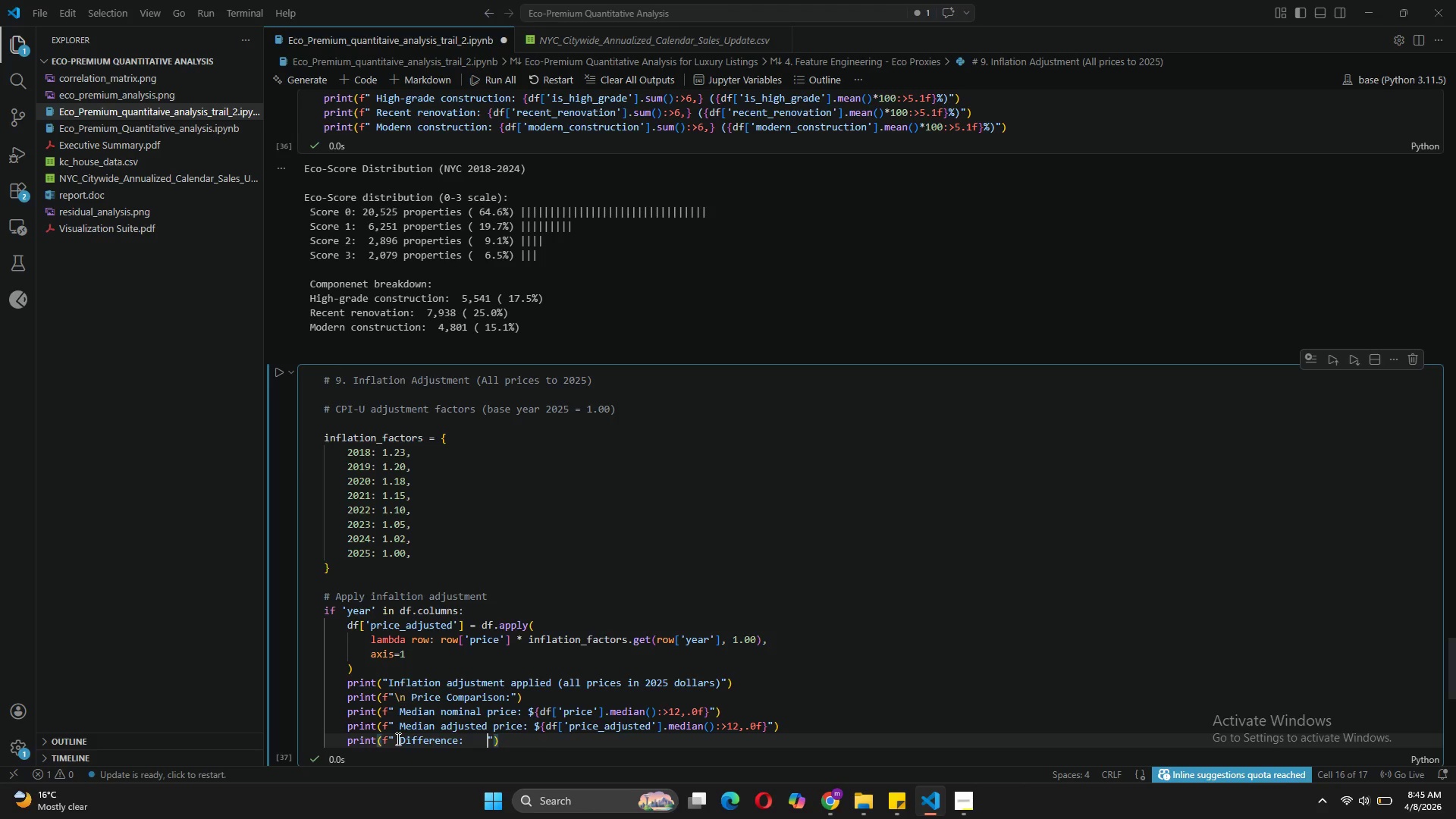 
hold_key(key=ShiftLeft, duration=1.17)
 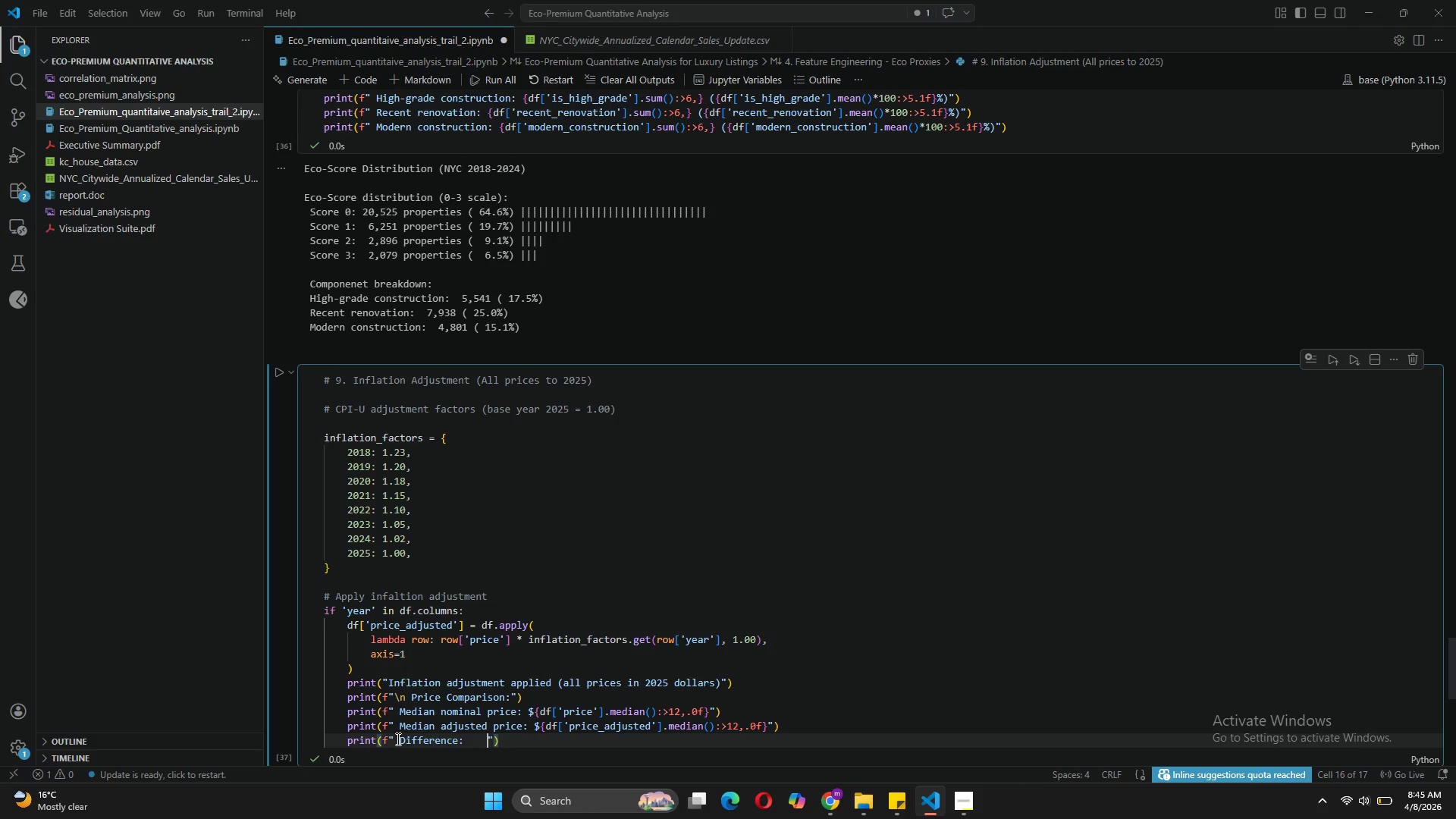 
type(=)
key(Backspace)
type(+${df['price_adjusted)
 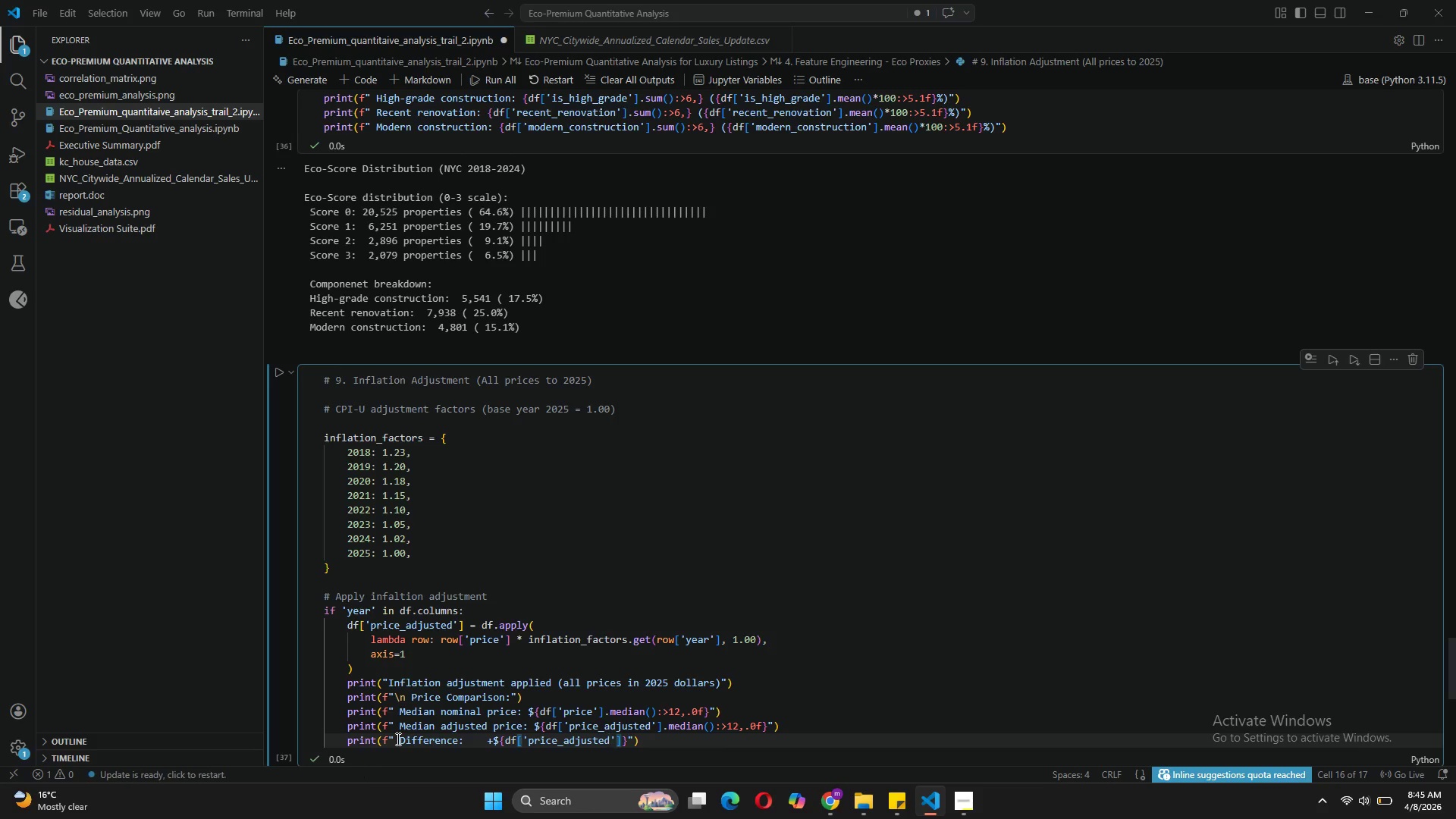 
key(ArrowRight)
 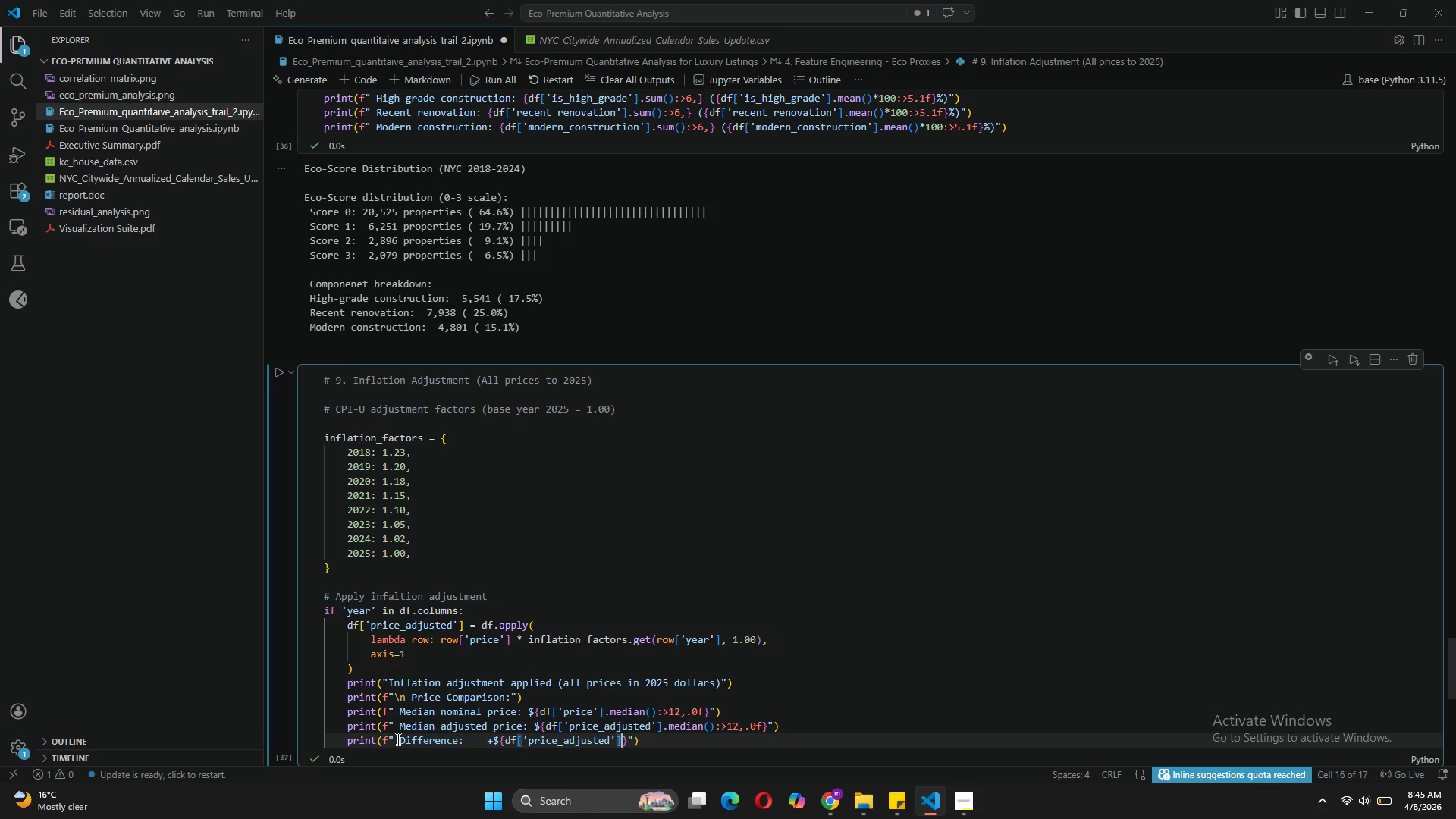 
key(ArrowRight)
 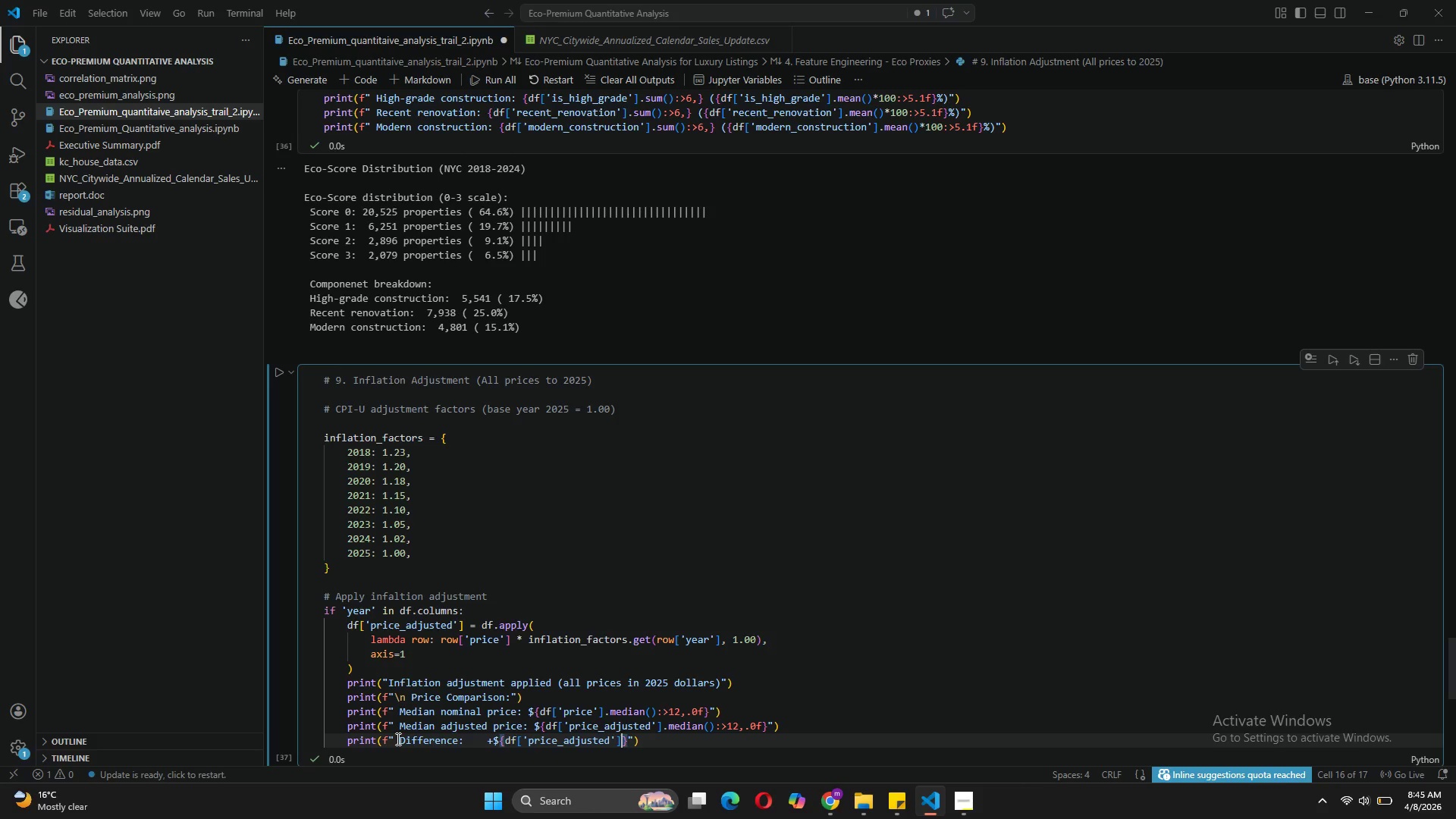 
type(.median()
 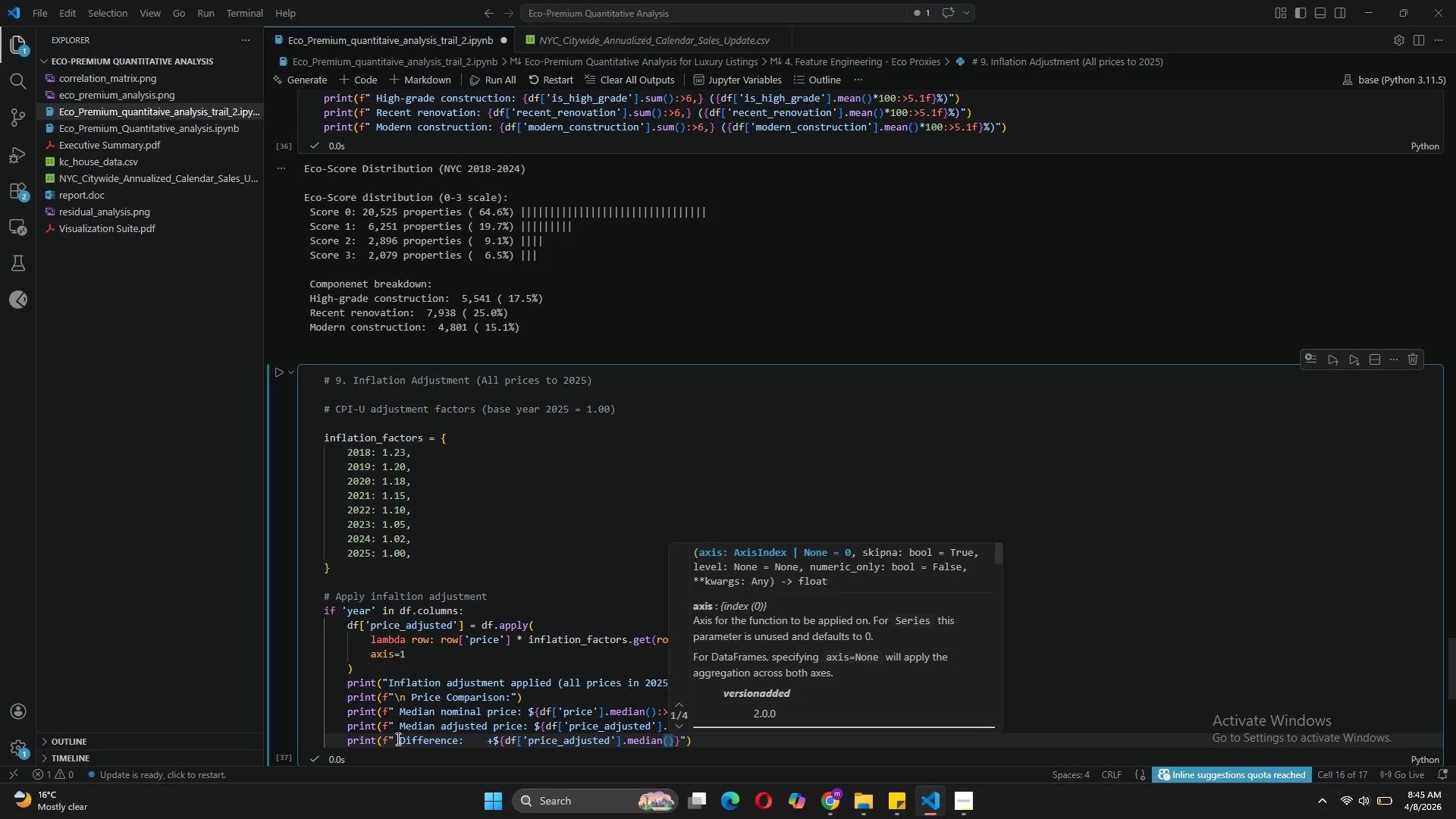 
key(ArrowRight)
 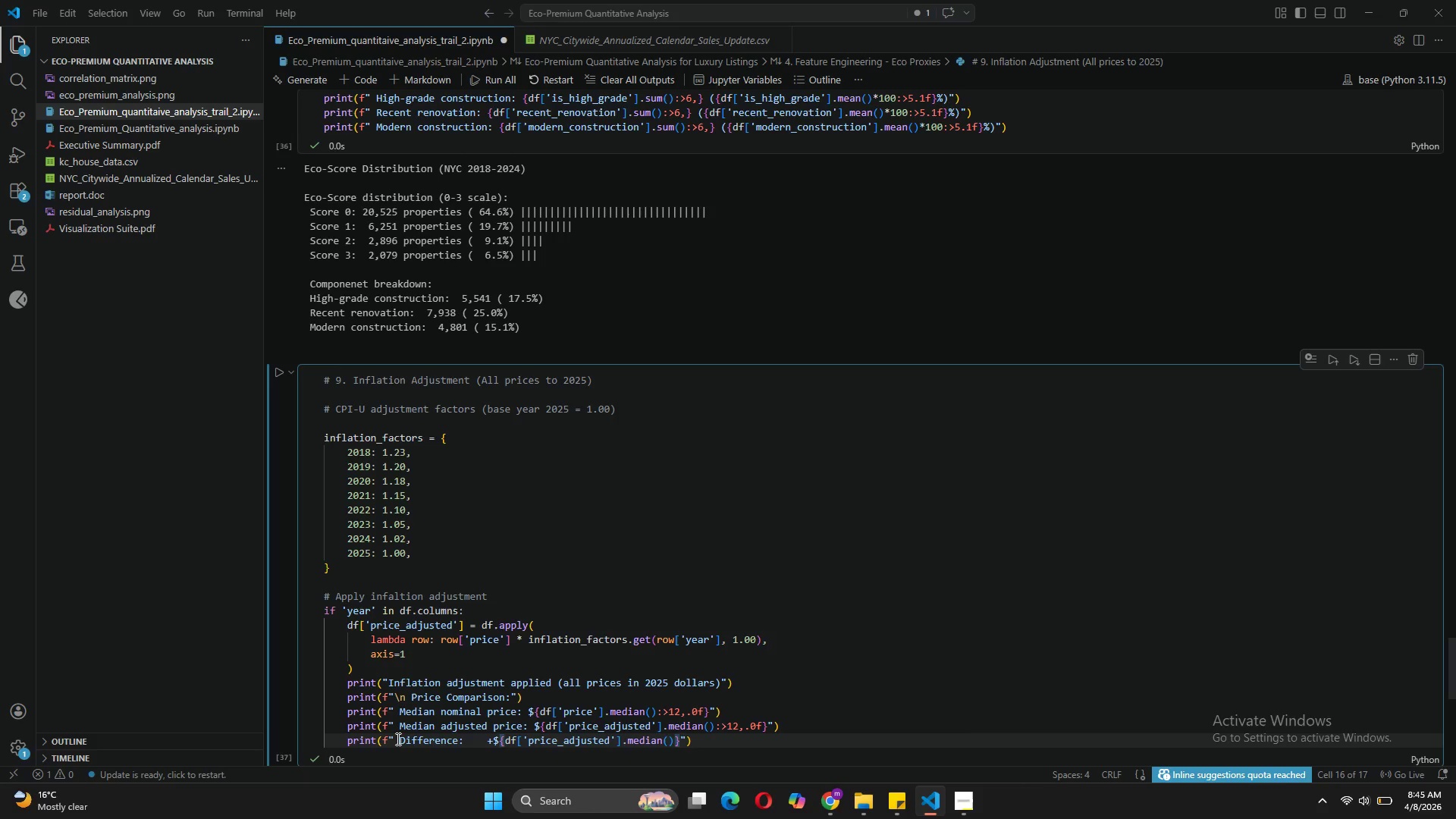 
type( - df['price)
 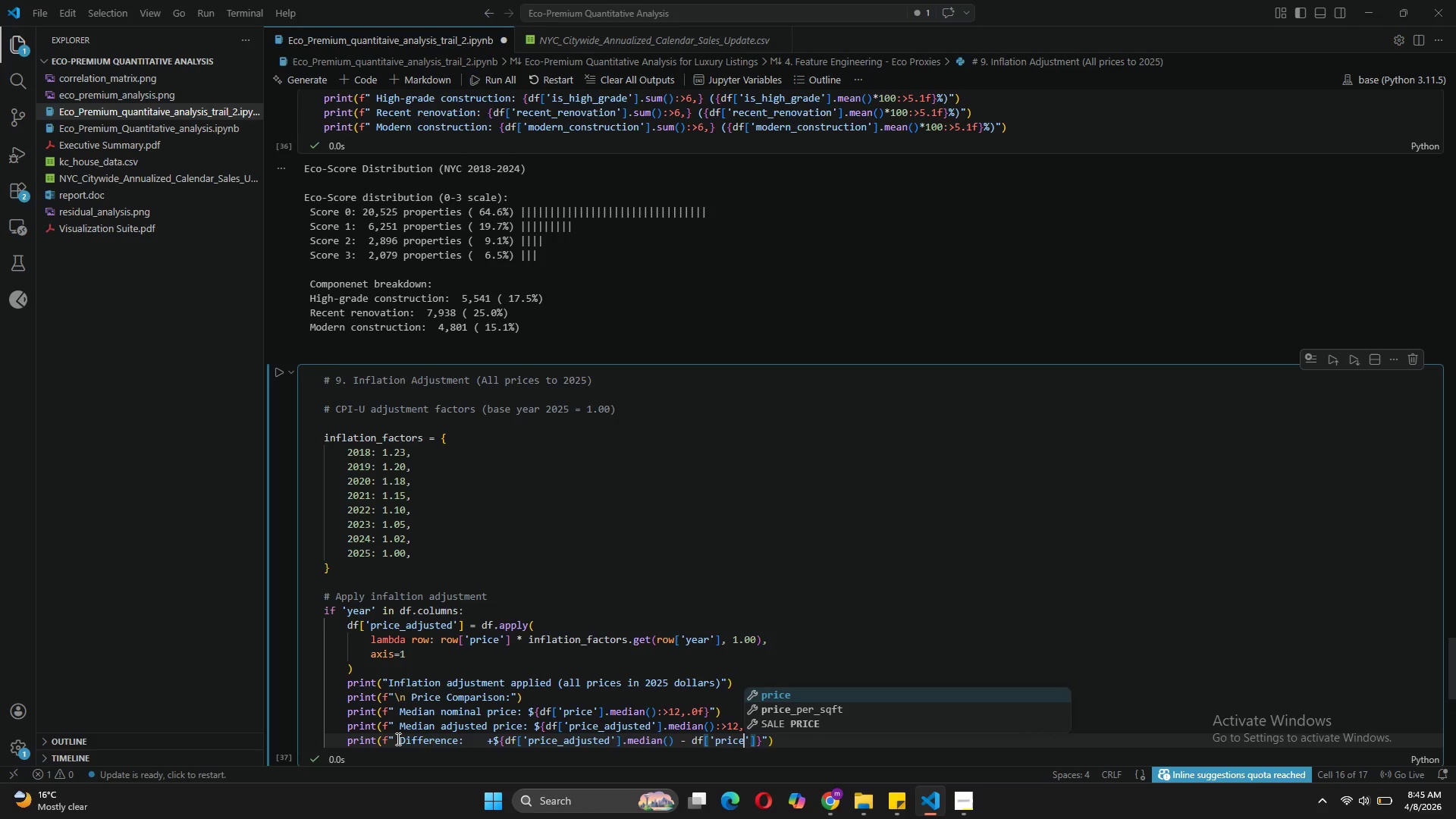 
key(ArrowRight)
 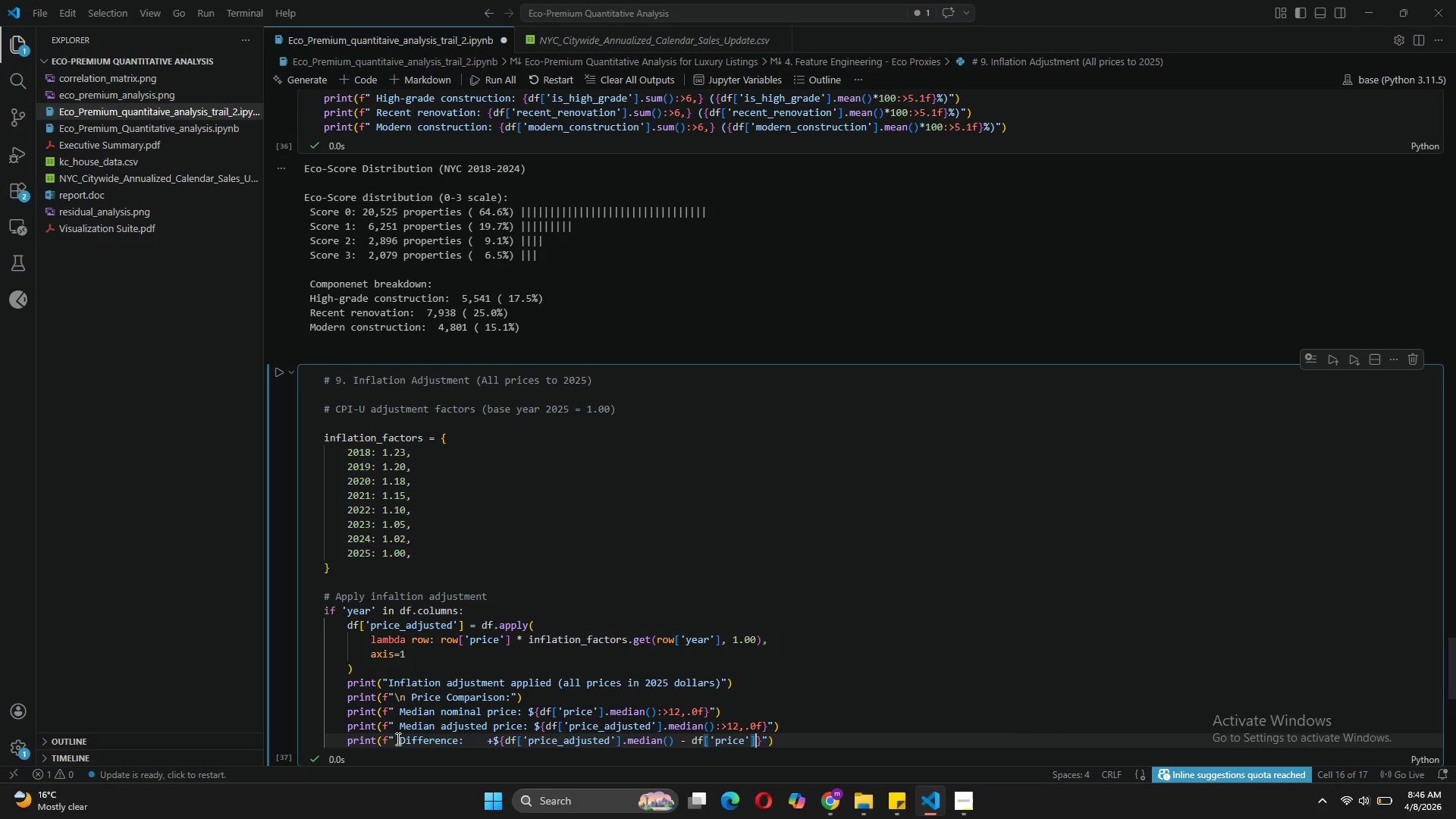 
key(ArrowRight)
 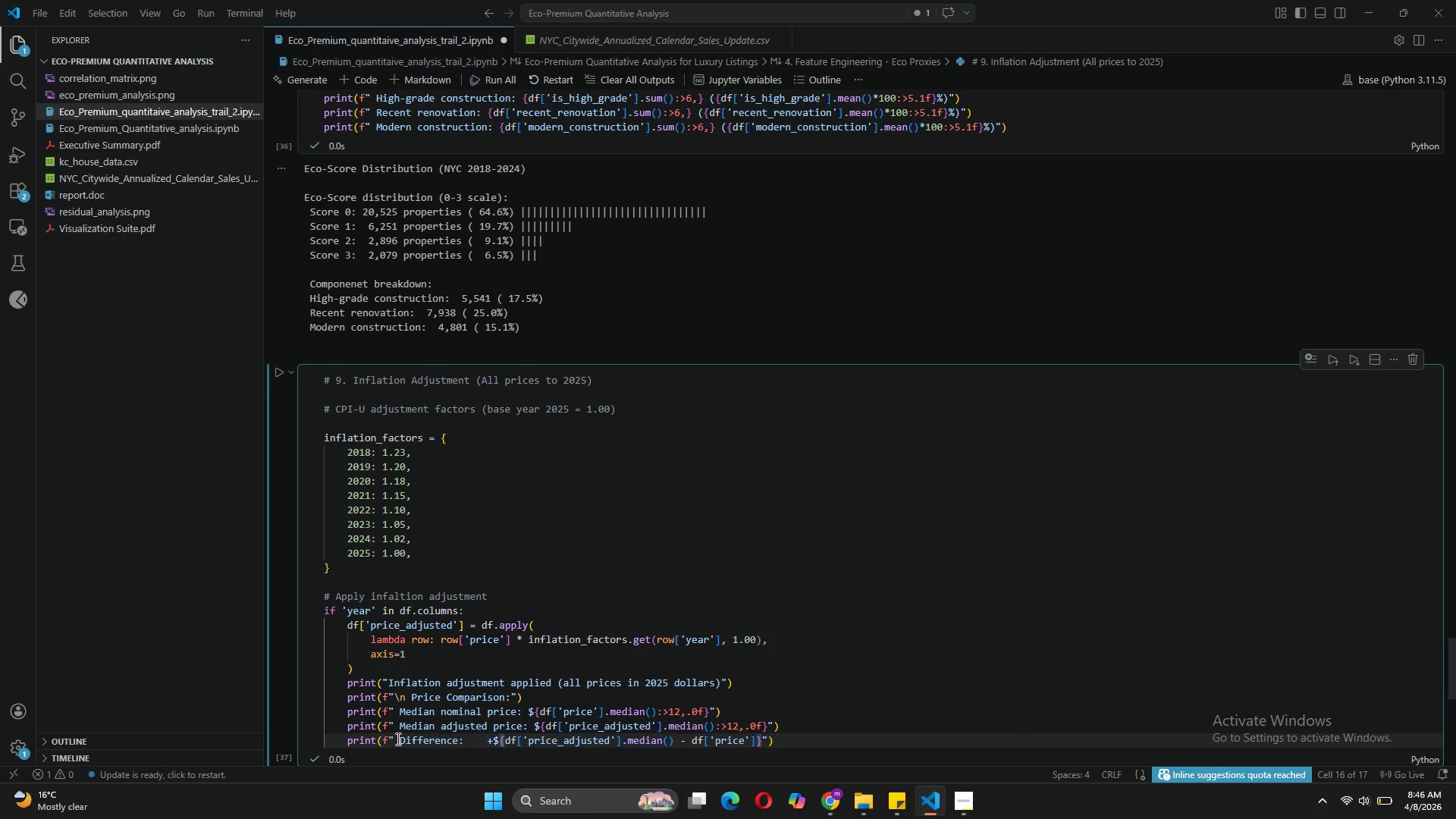 
type(.median()
 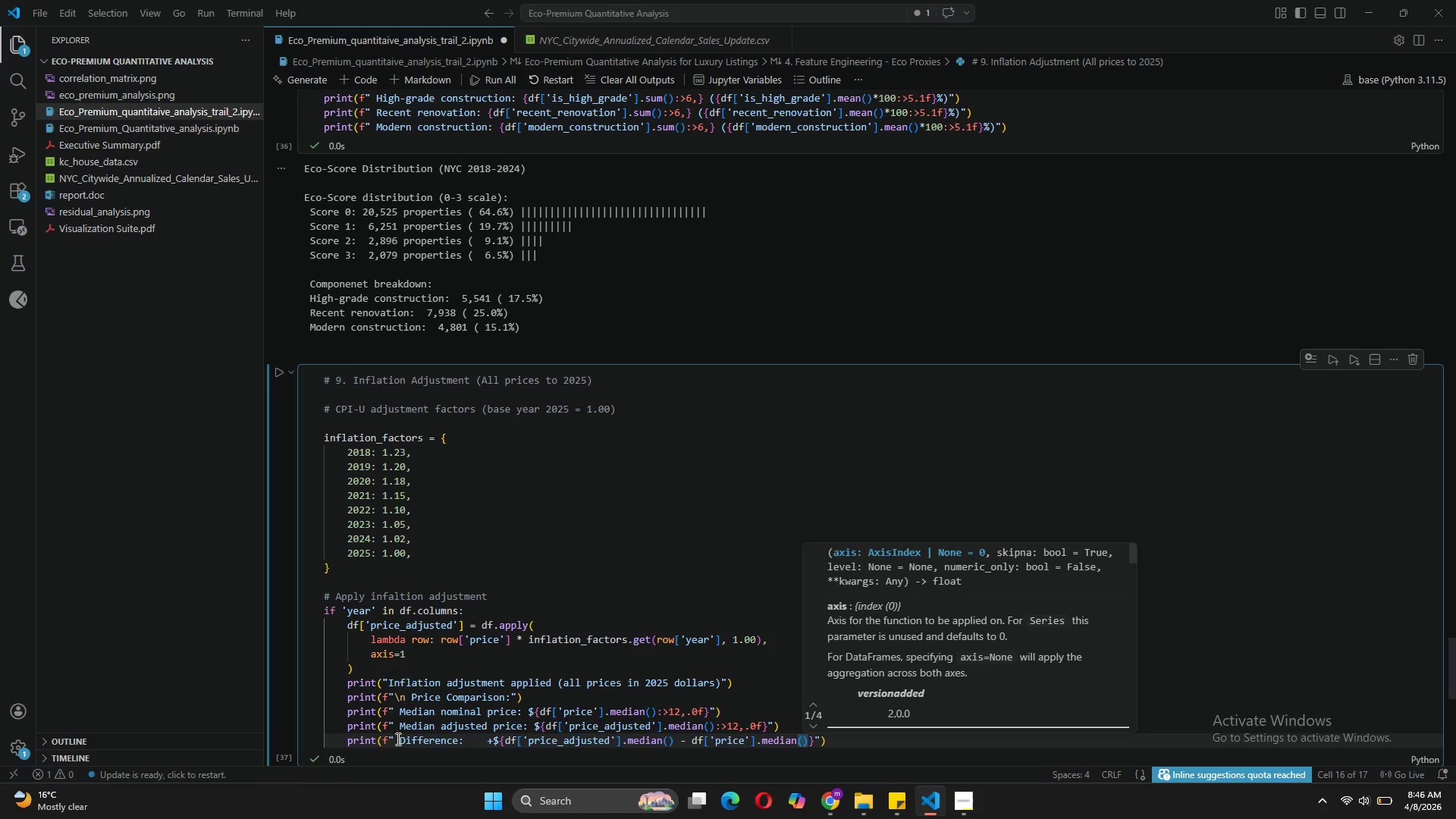 
key(ArrowRight)
 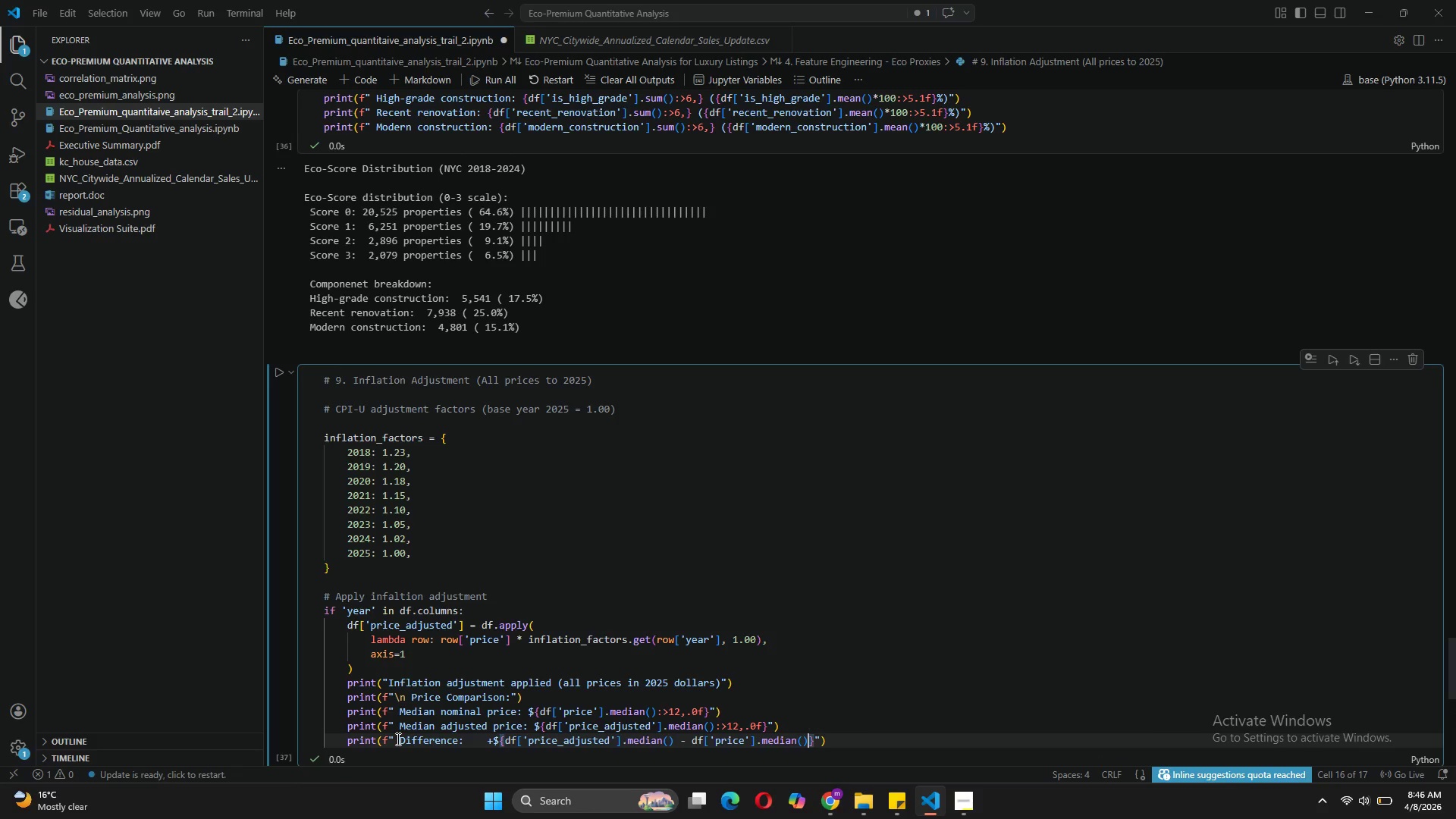 
type(:>12,.0f)
 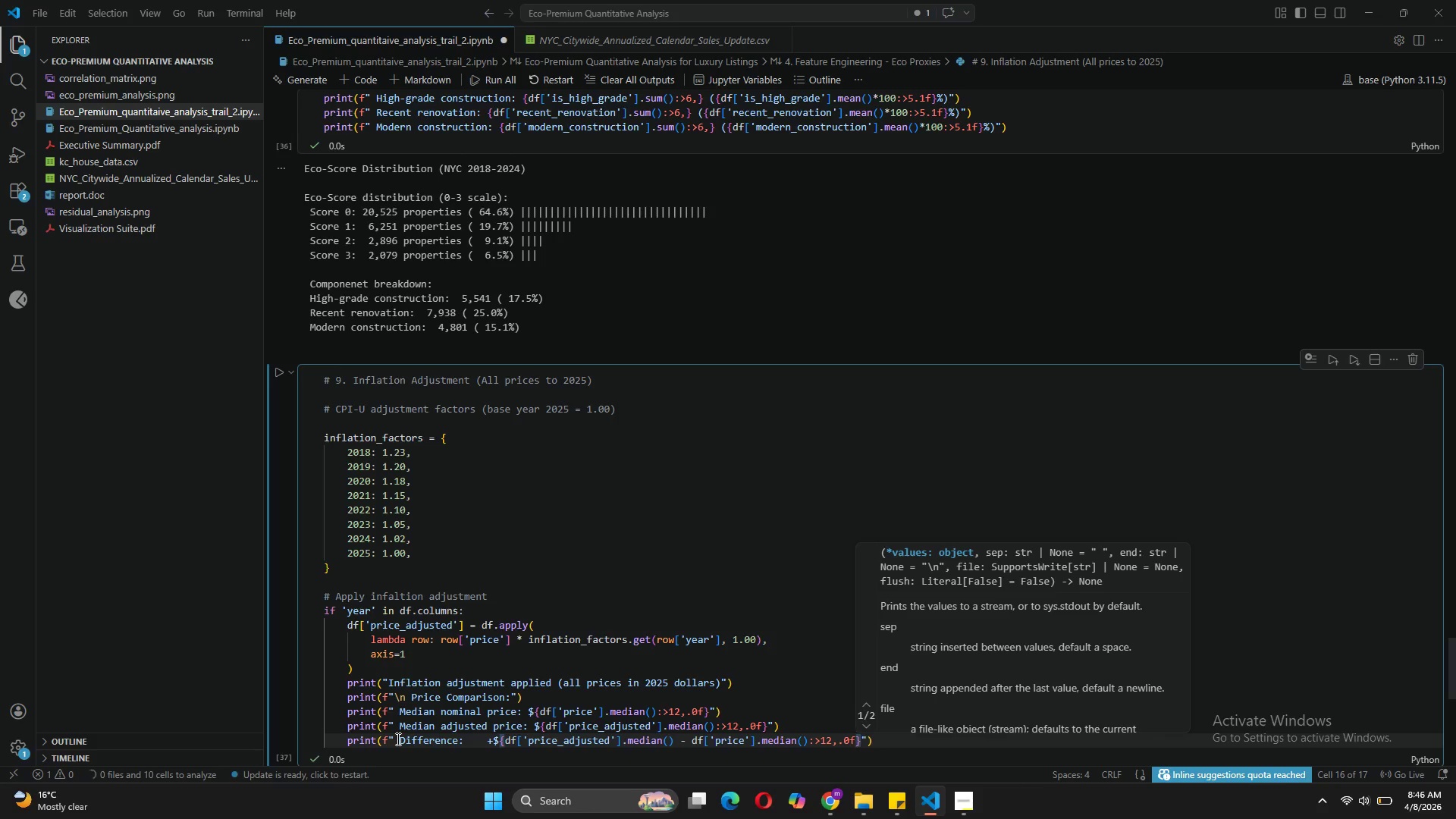 
key(ArrowRight)
 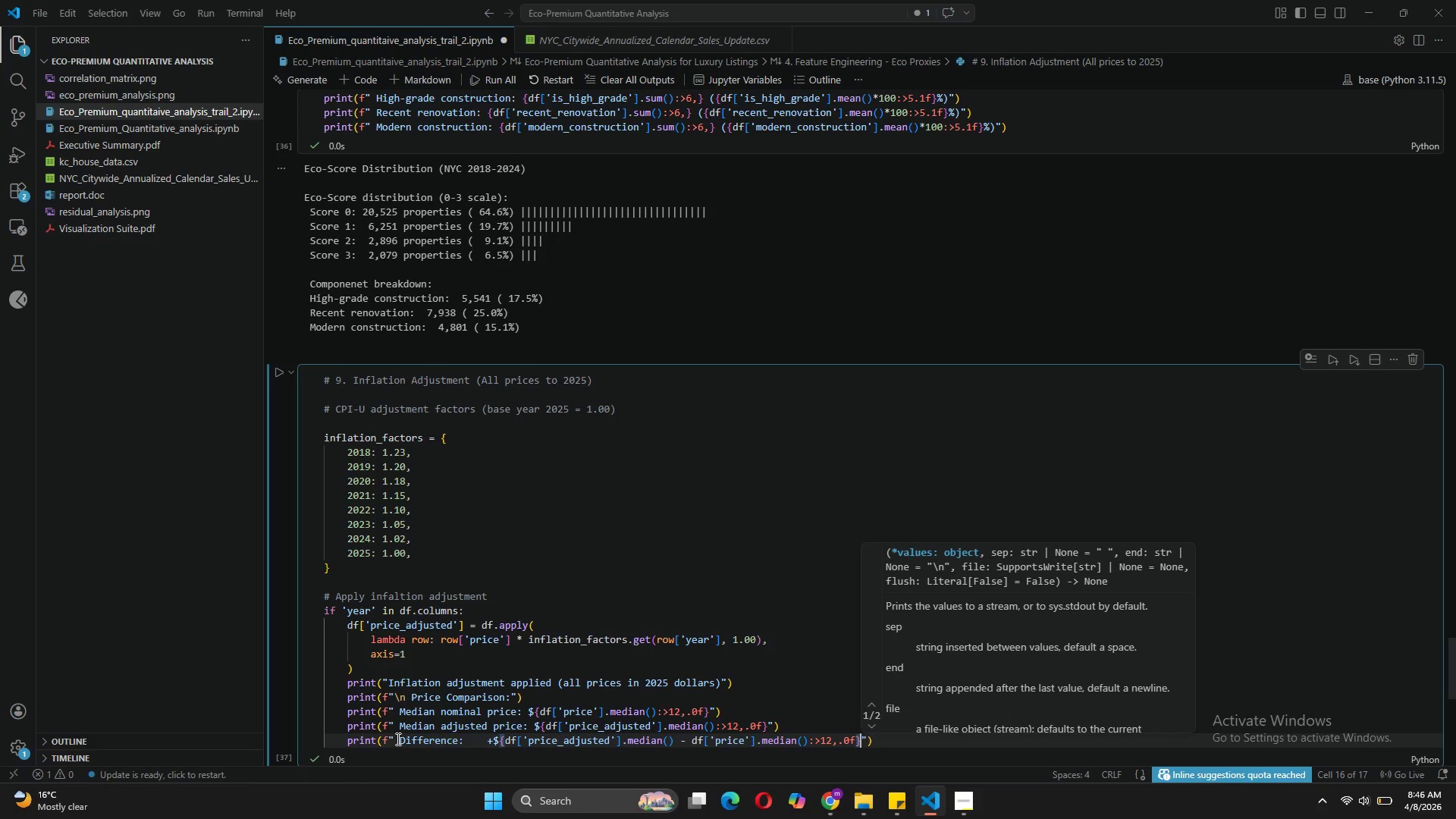 
key(ArrowRight)
 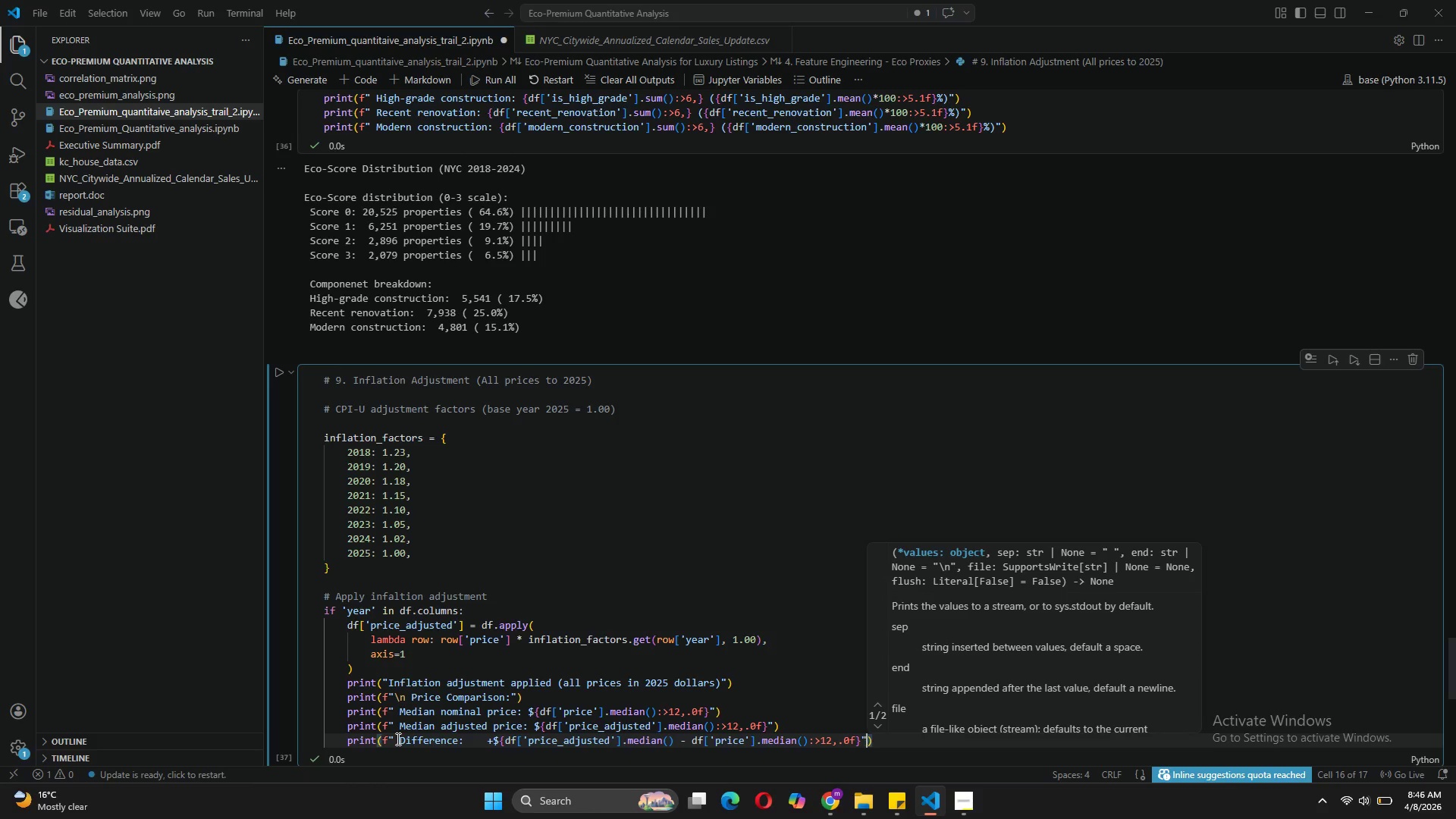 
key(ArrowRight)
 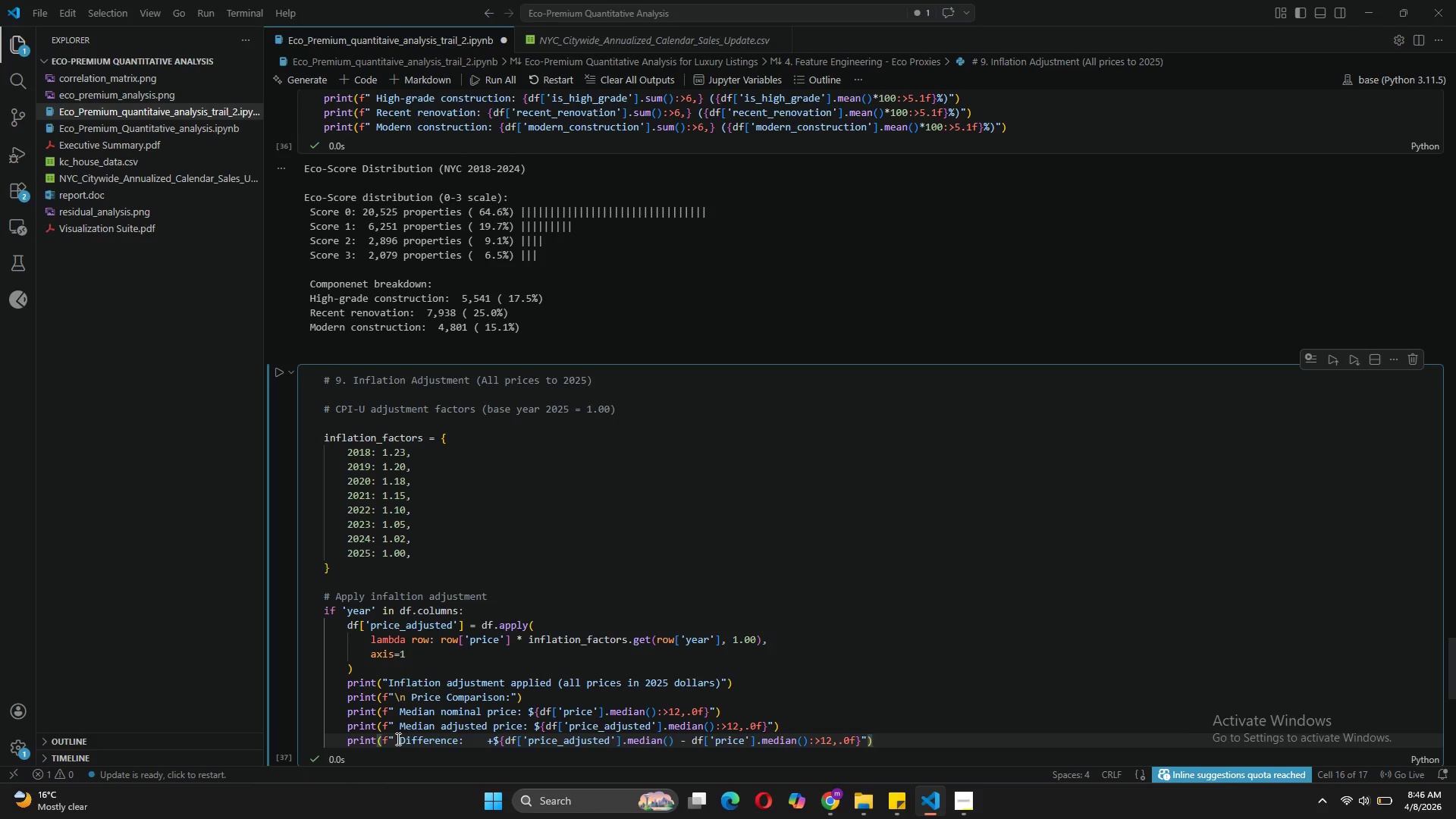 
key(Enter)
 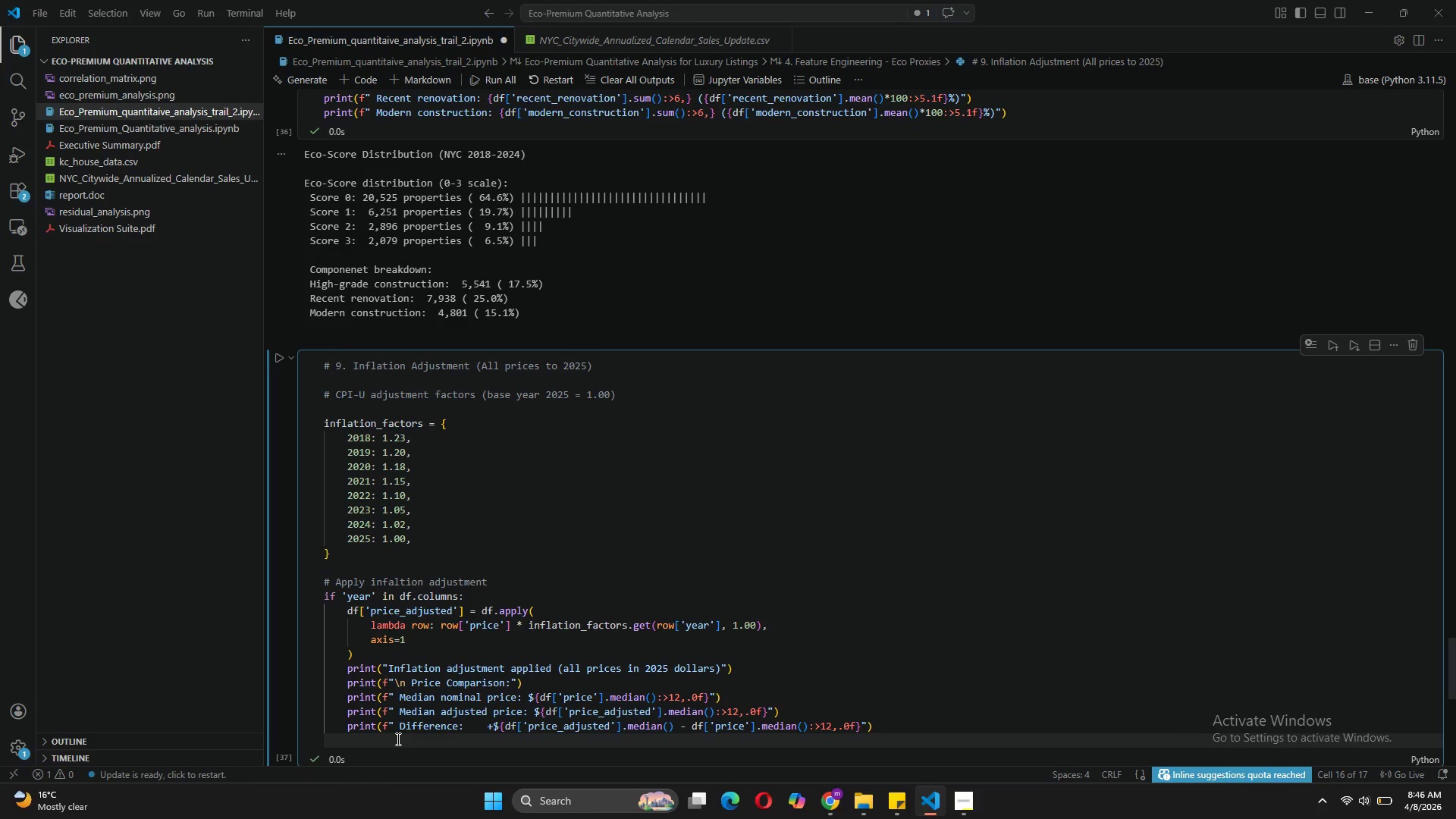 
key(Backspace)
type(else:)
 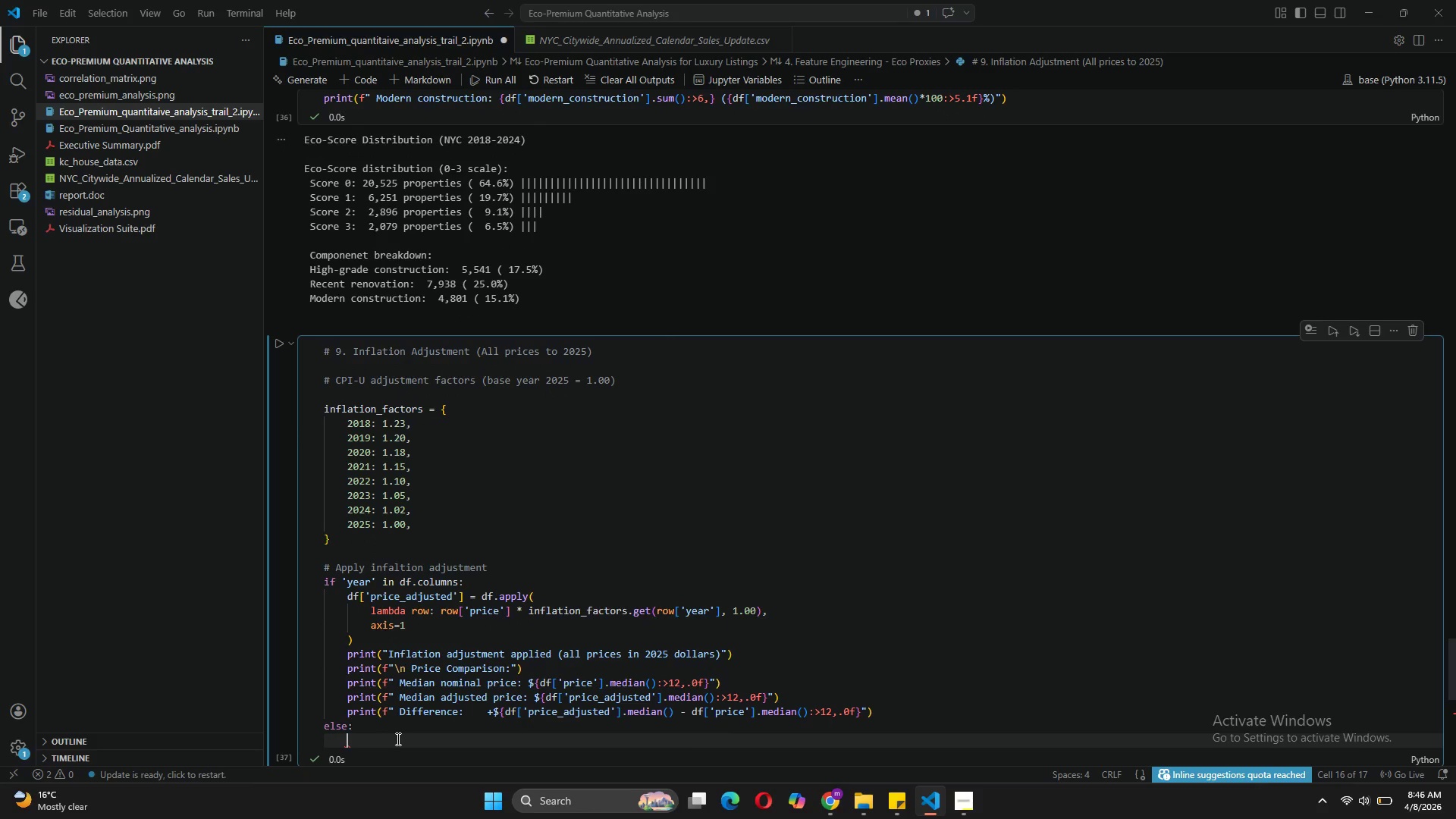 
 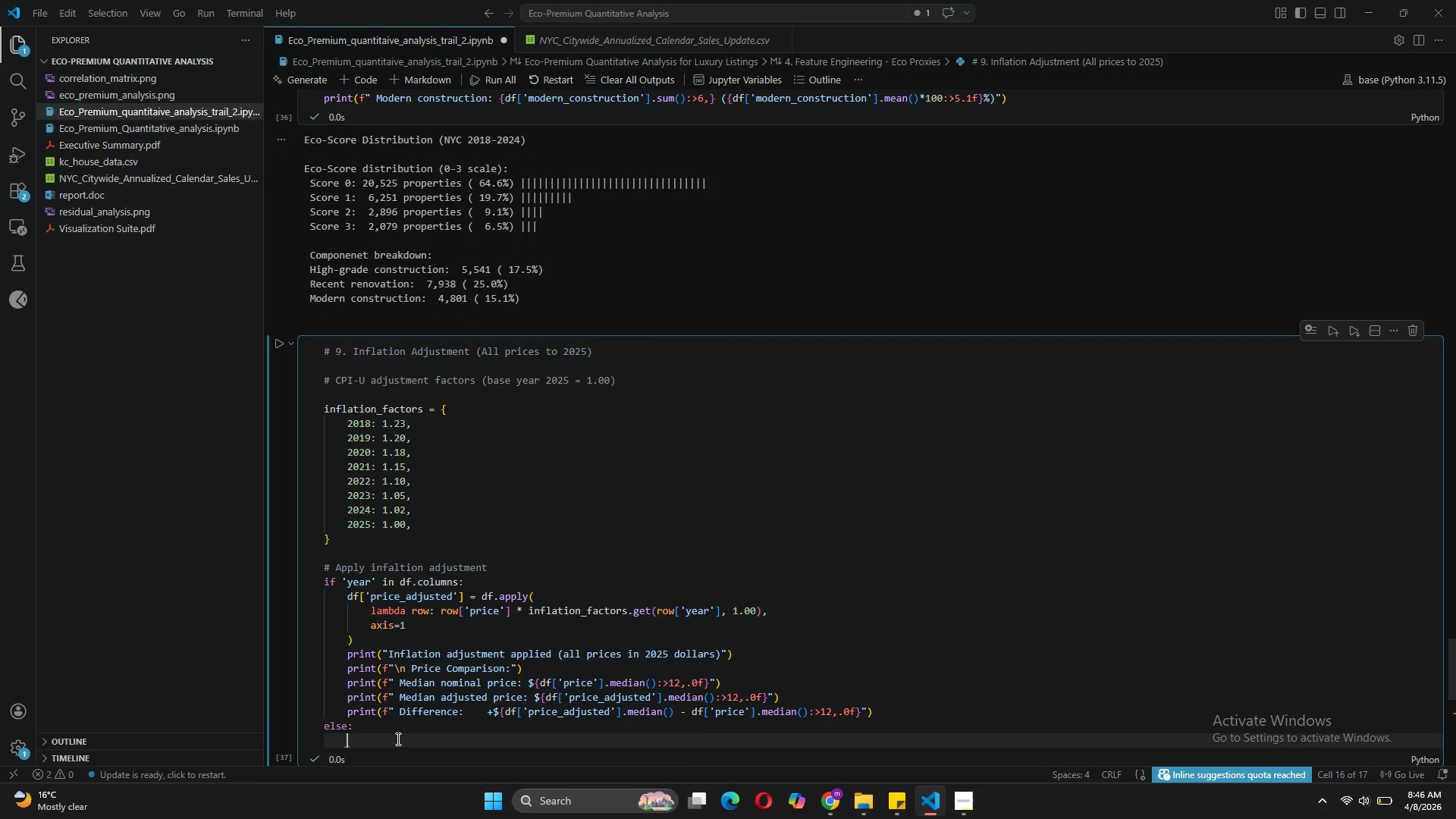 
key(Enter)
 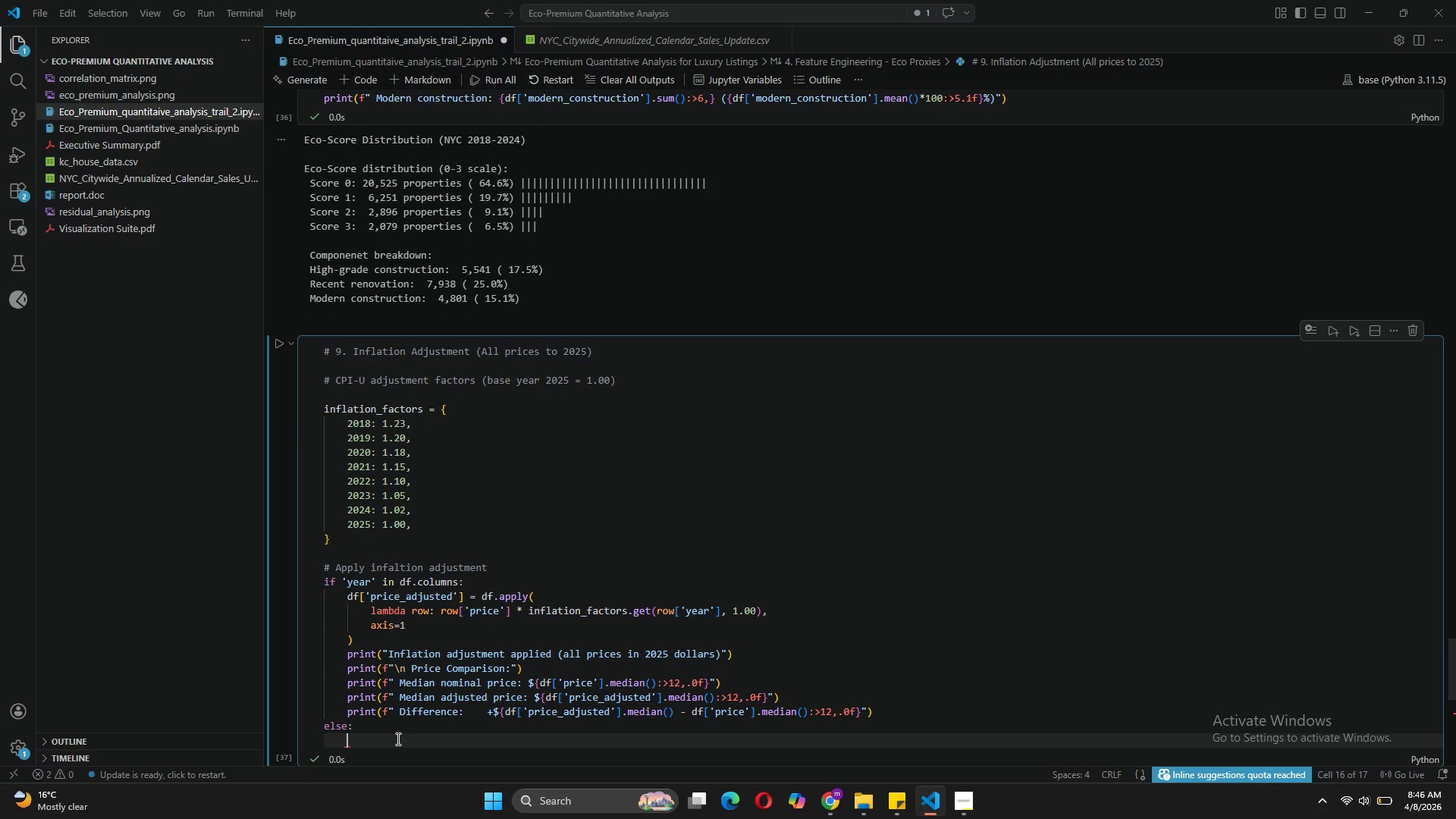 
type(df['price_adjusted)
 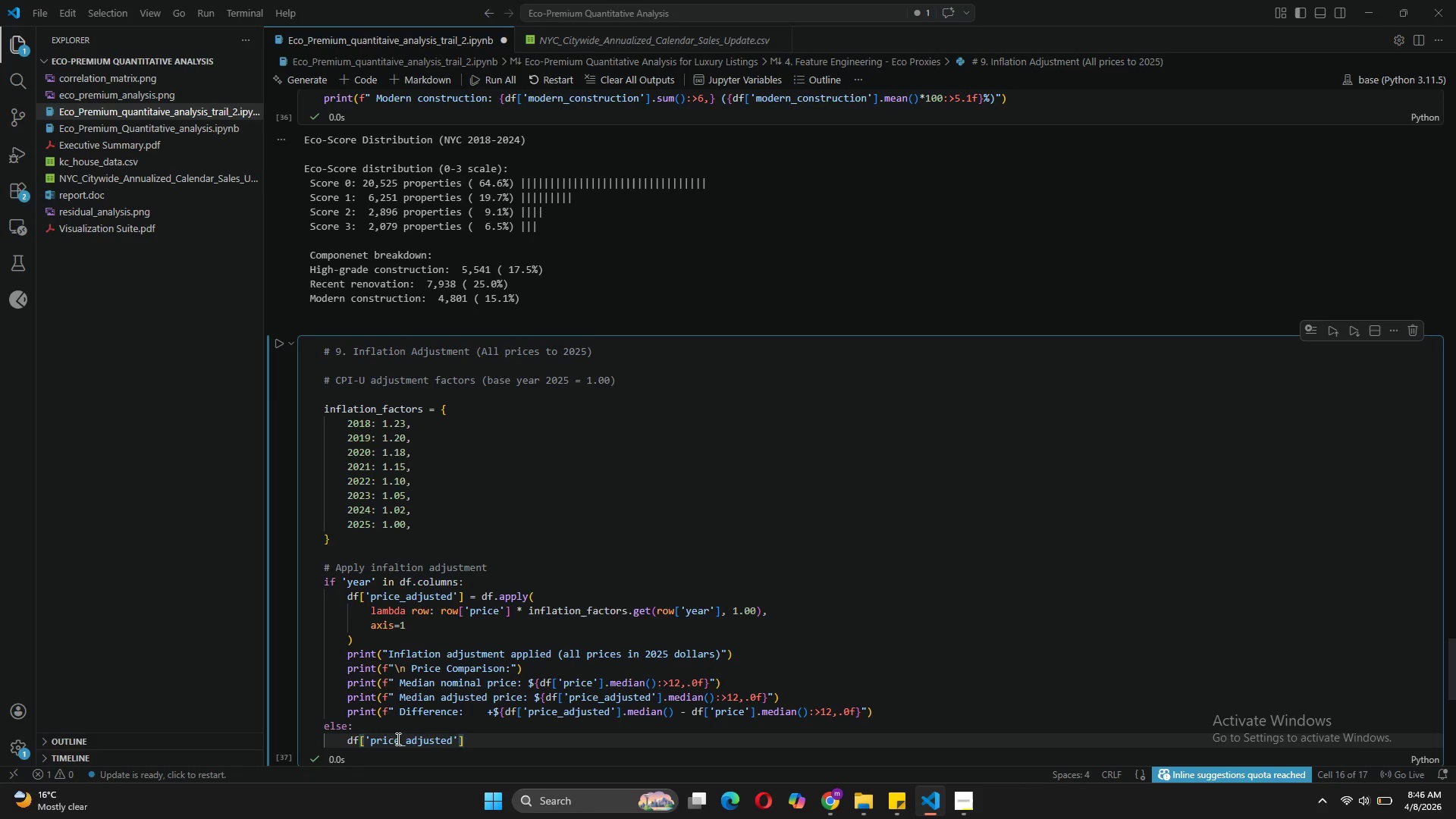 
key(ArrowRight)
 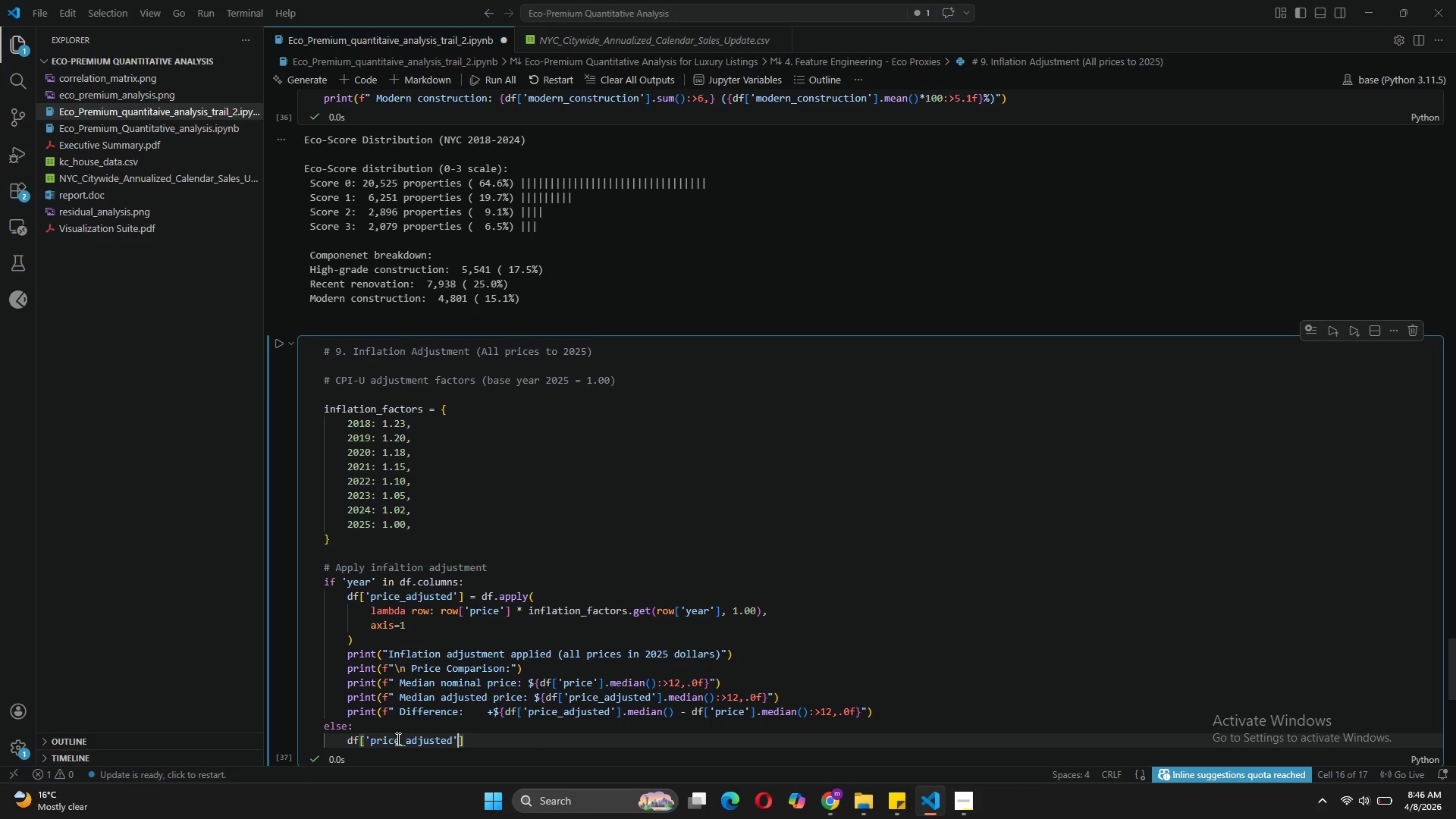 
key(ArrowRight)
 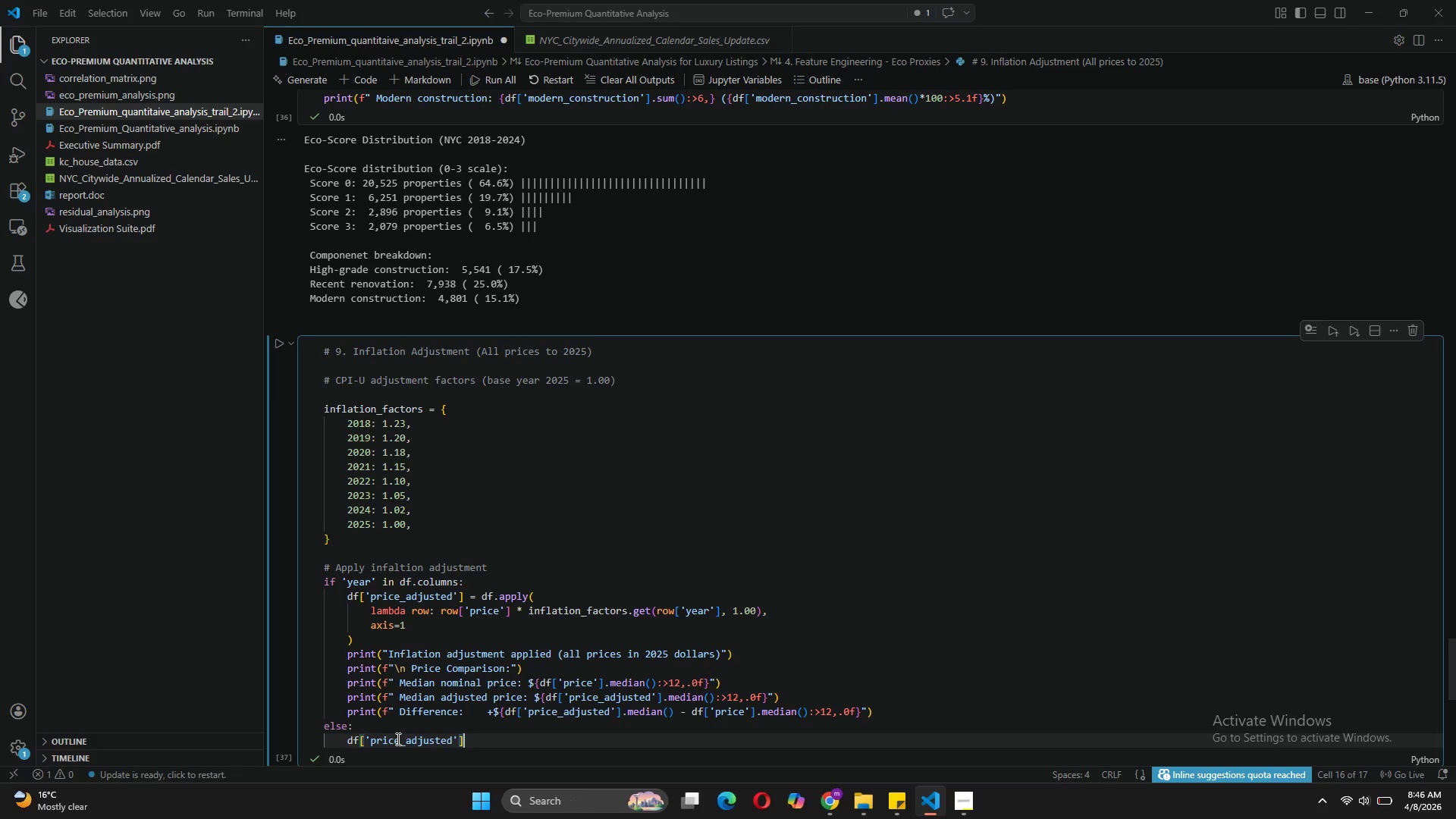 
key(Space)
 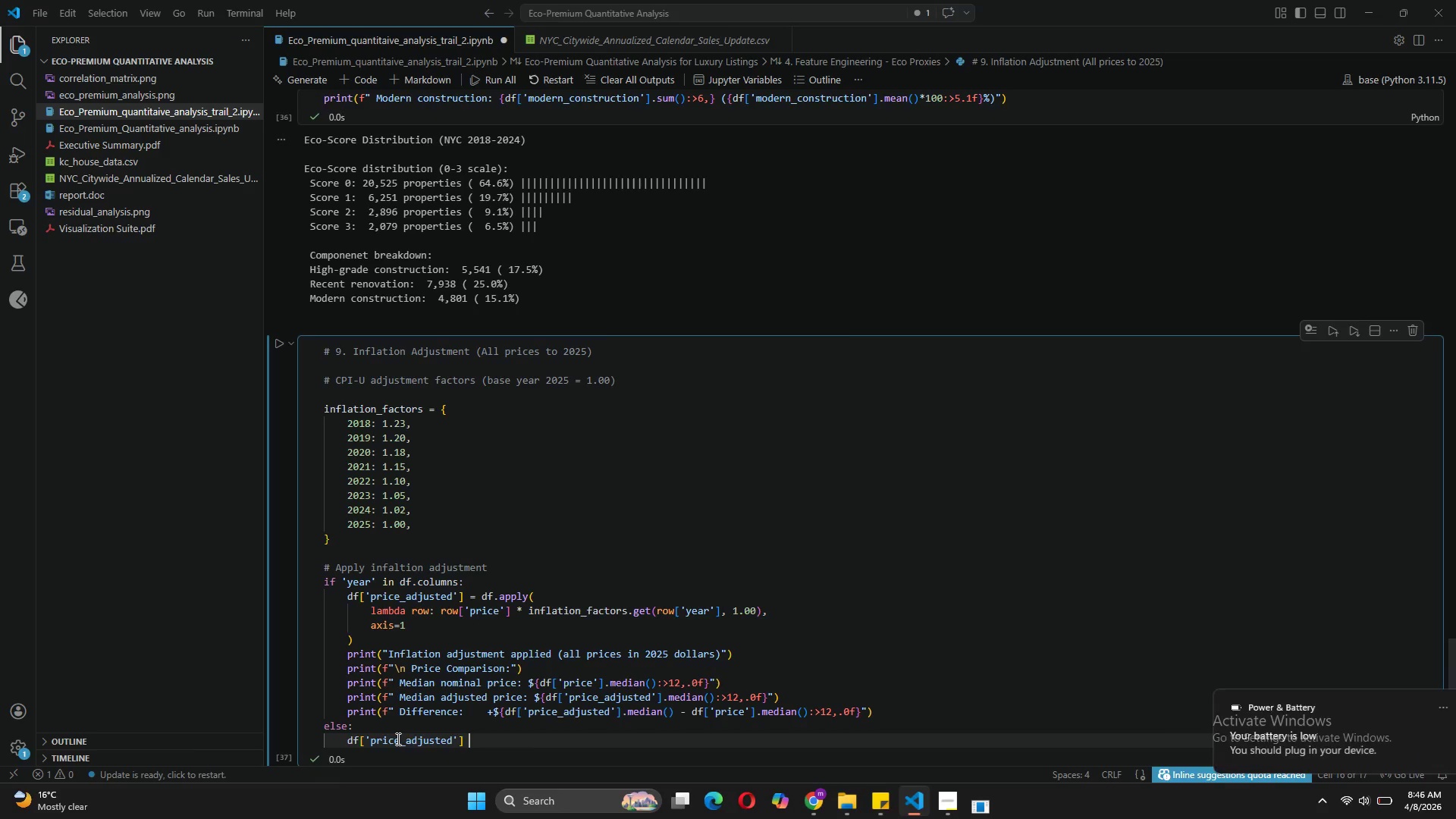 
key(Equal)
 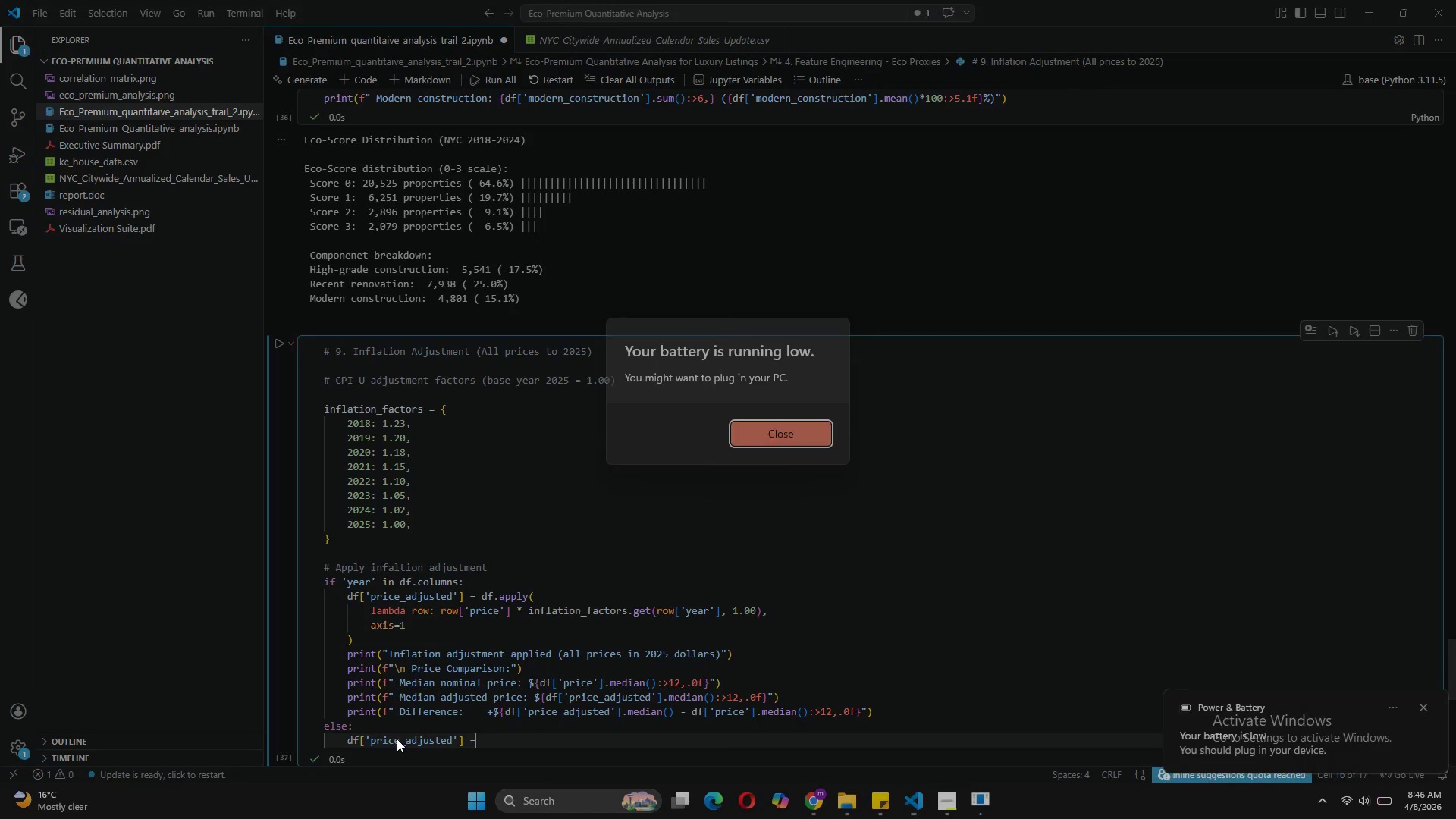 
key(Space)
 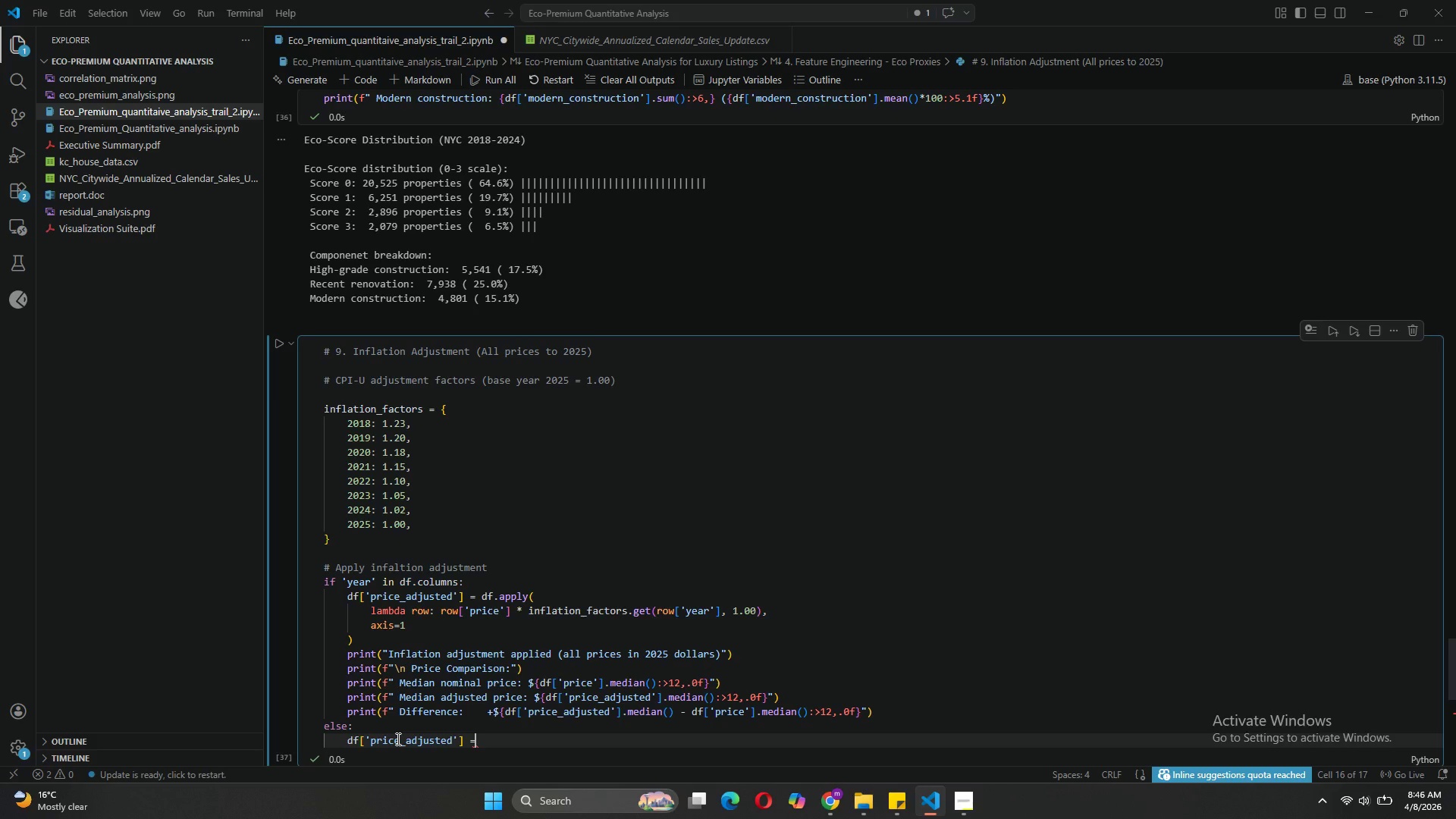 
wait(24.58)
 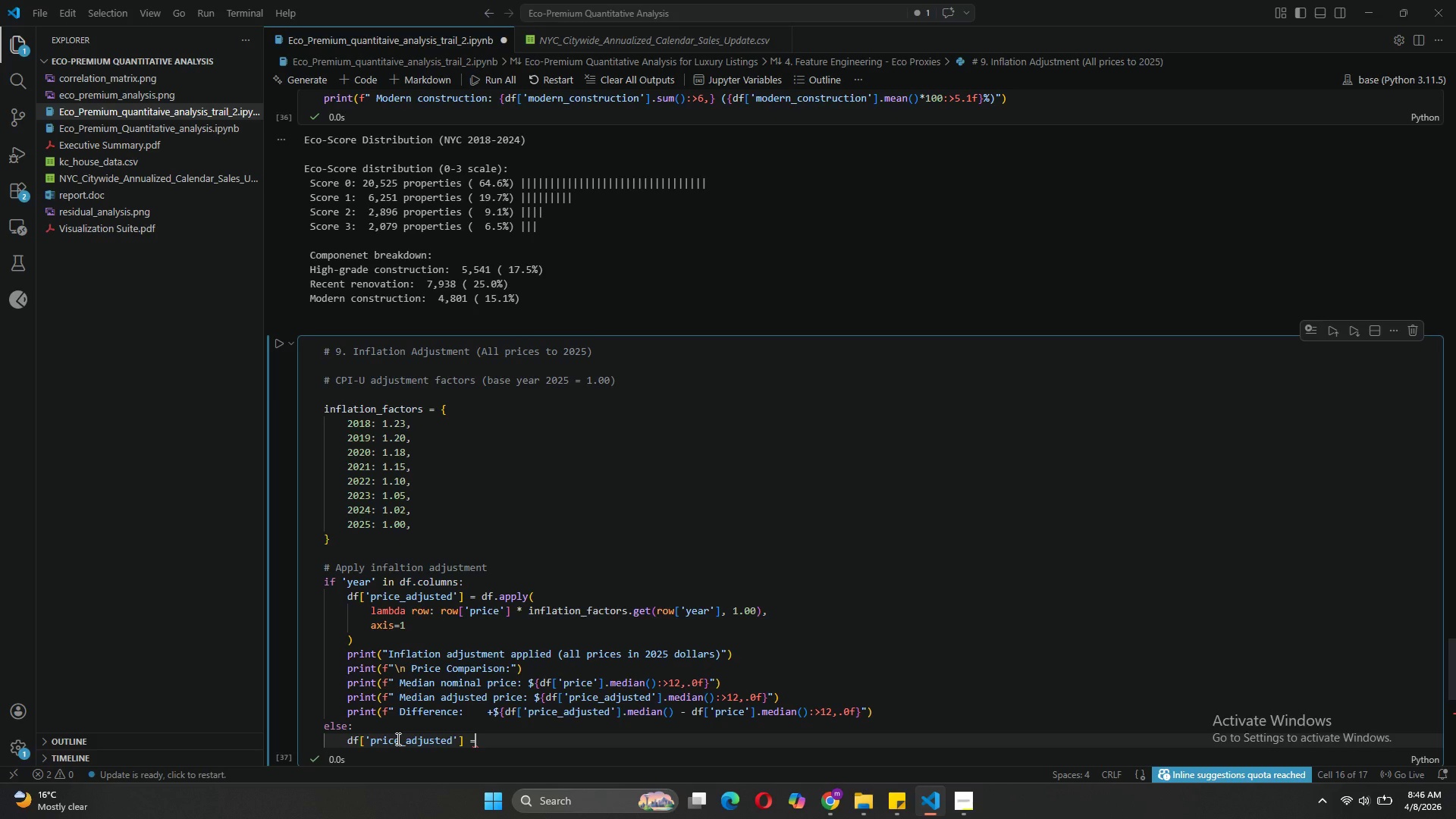 
type( df['price)
 